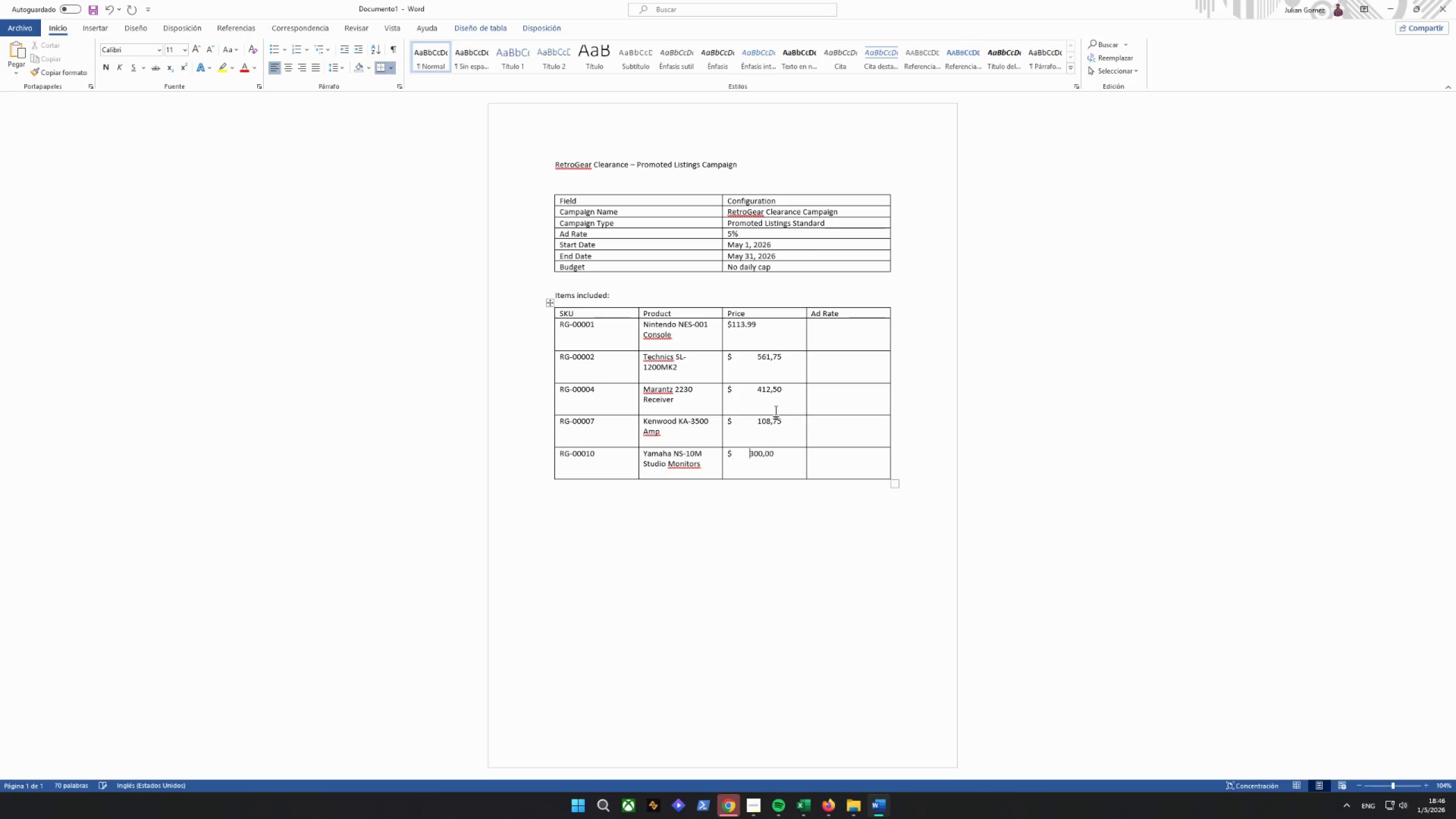 
key(Backspace)
 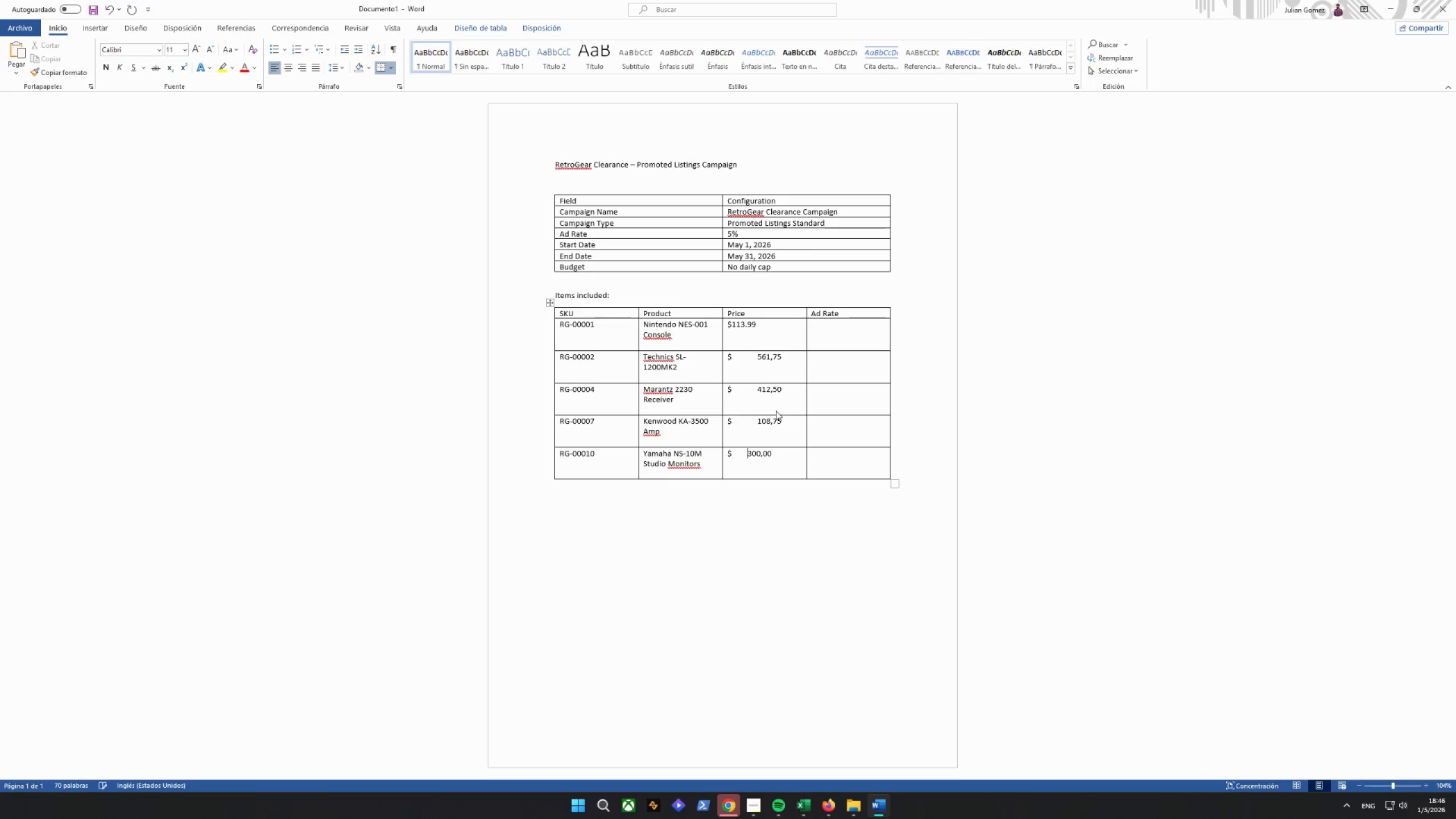 
key(Backspace)
 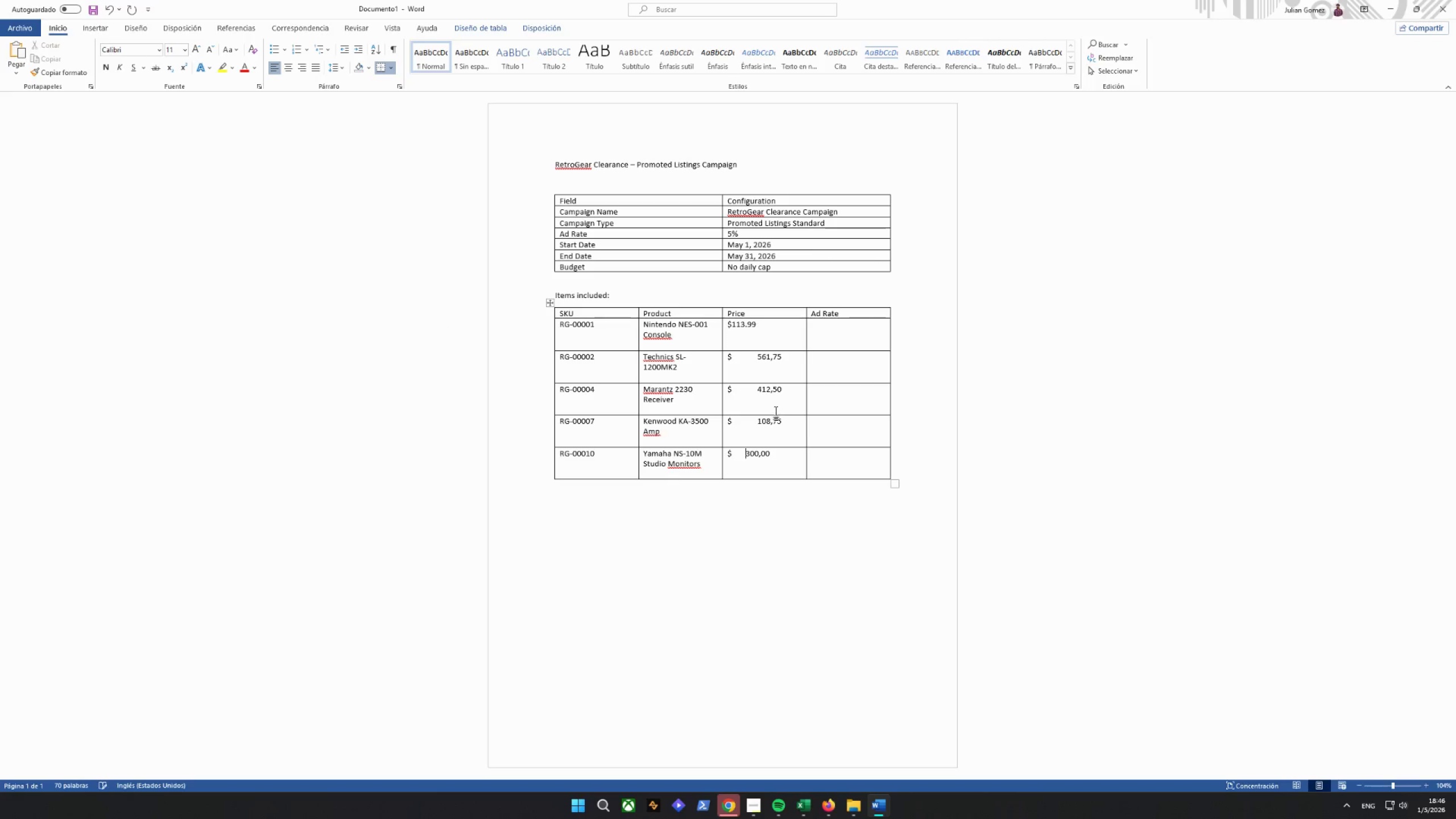 
key(Backspace)
 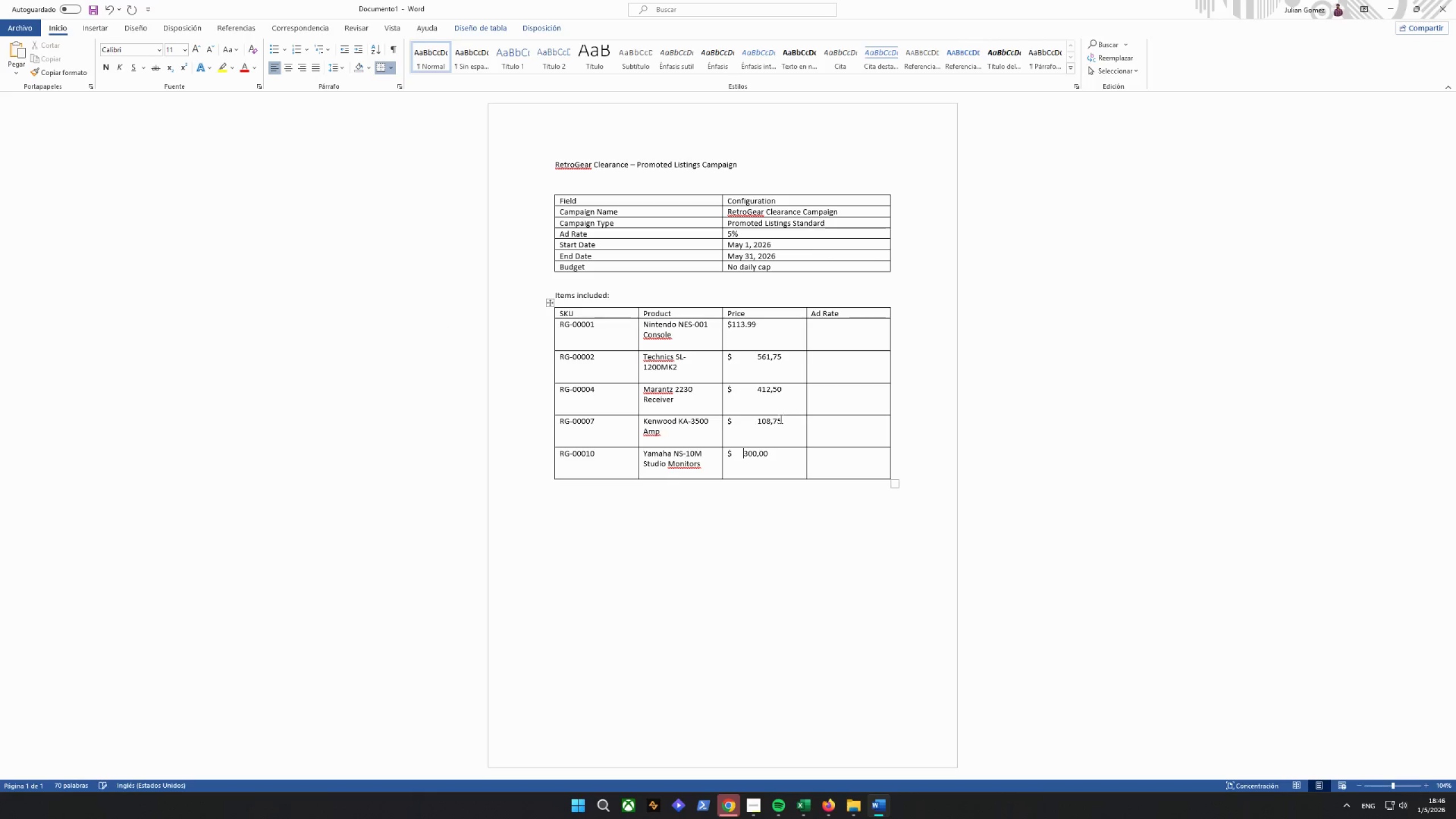 
key(Backspace)
 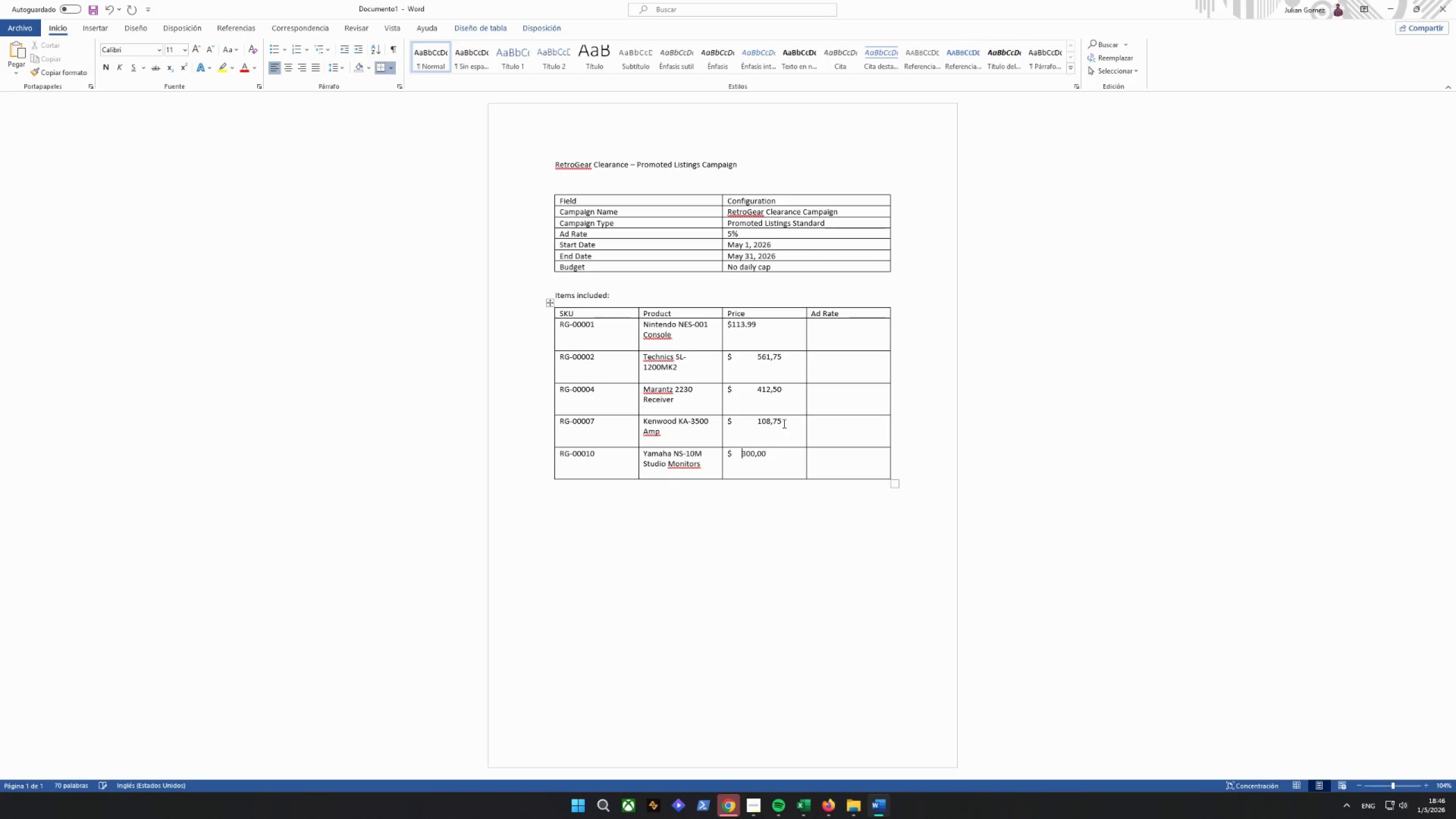 
key(Backspace)
 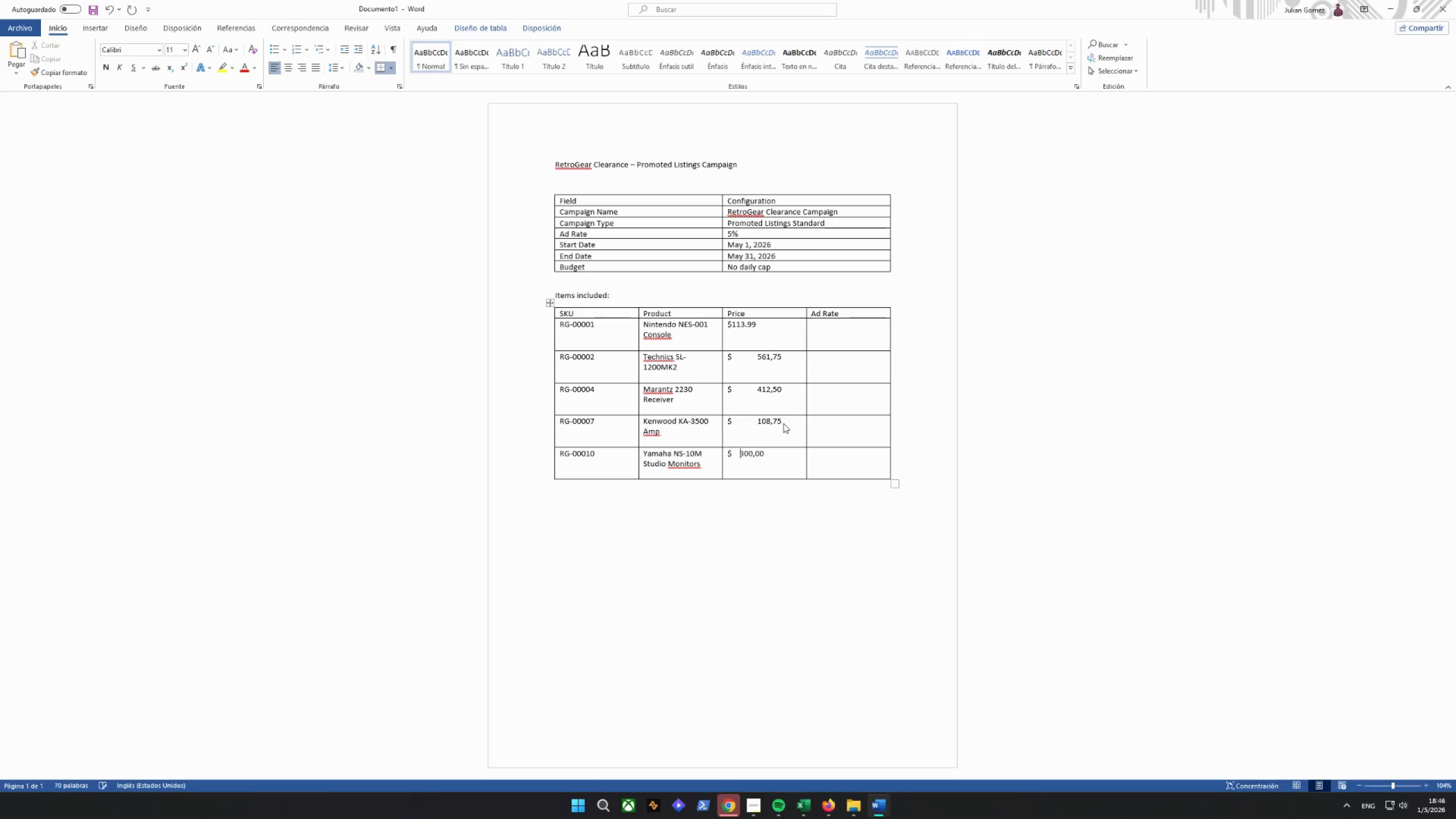 
key(Backspace)
 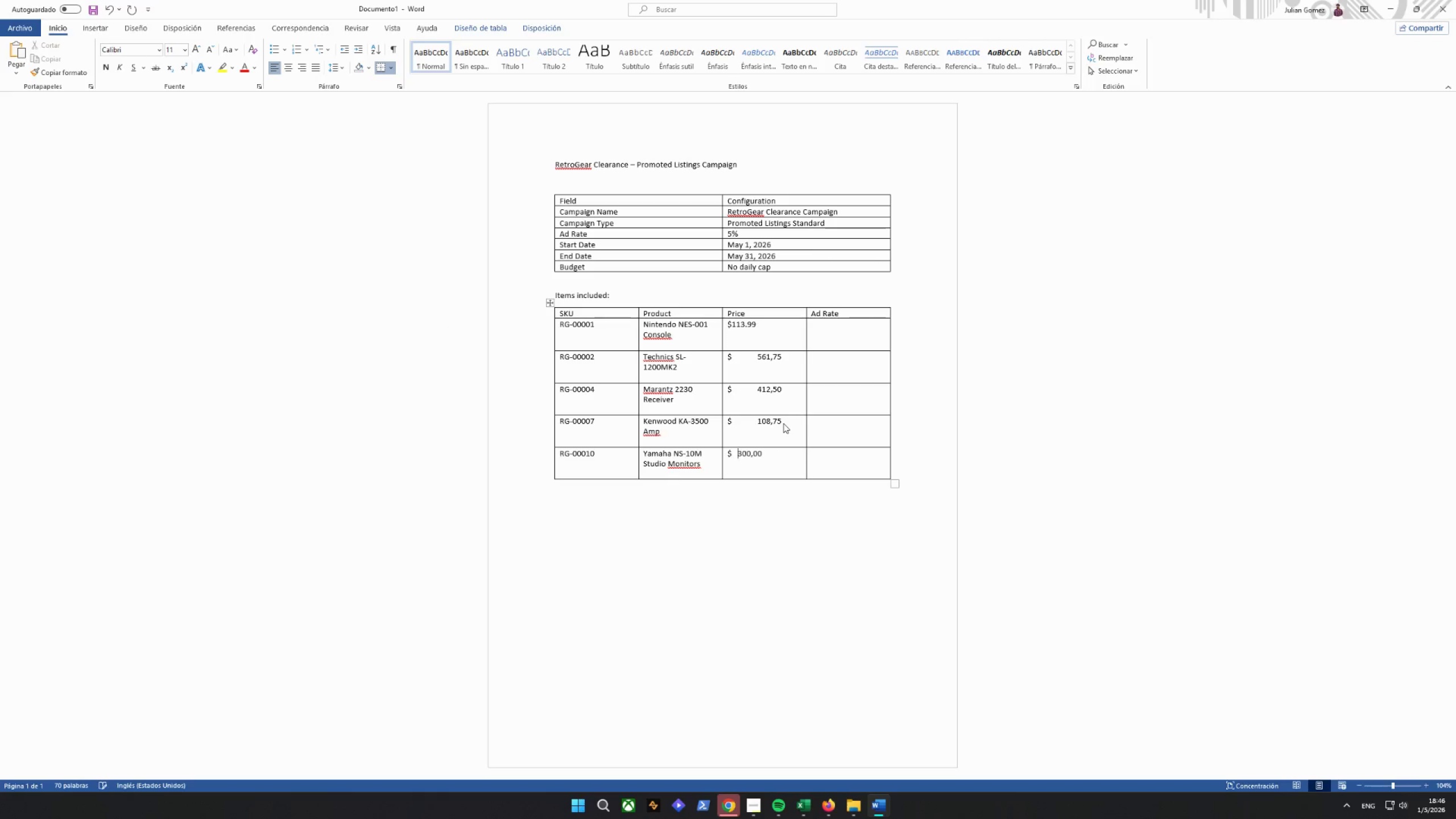 
key(Backspace)
 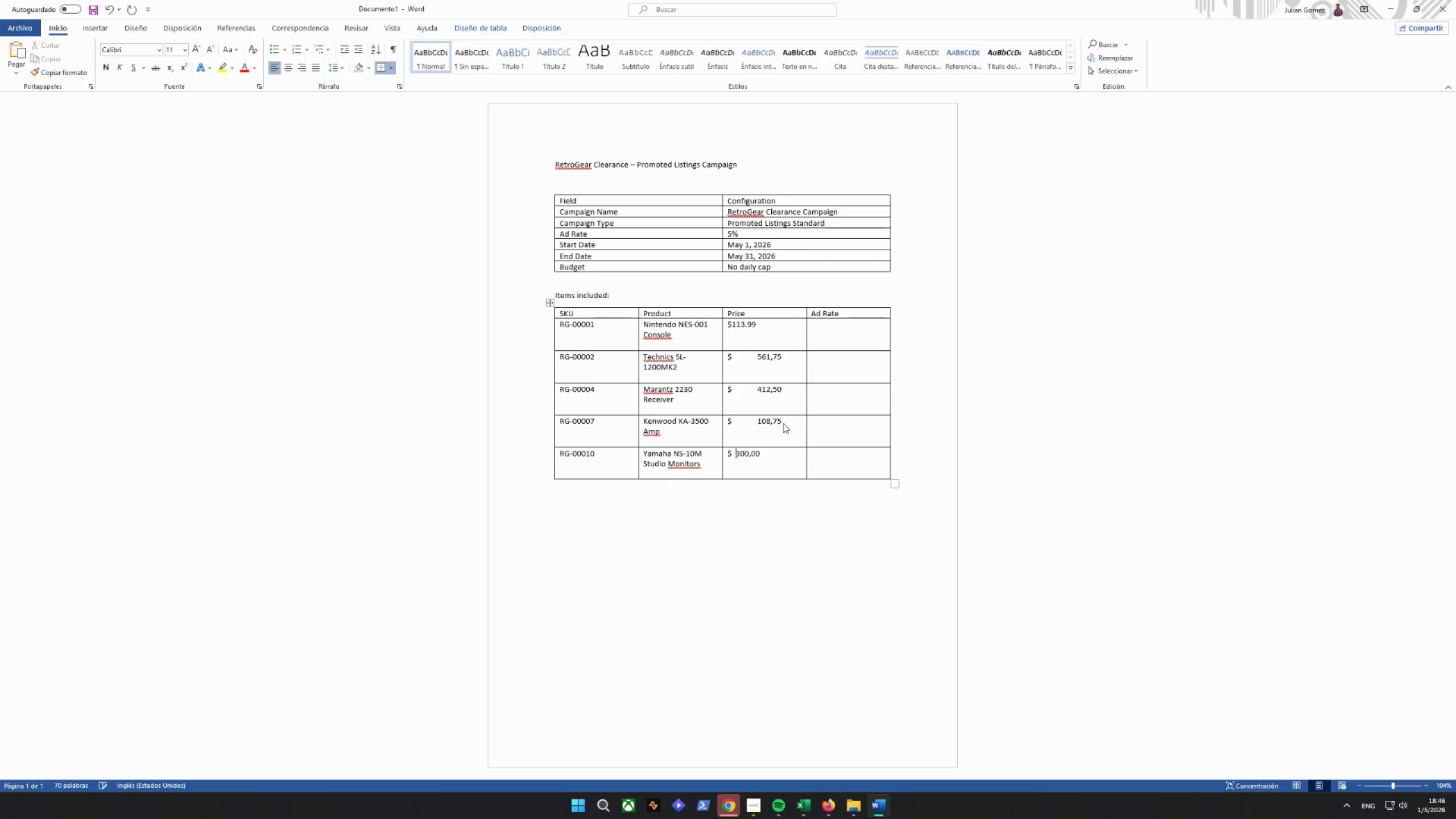 
key(Backspace)
 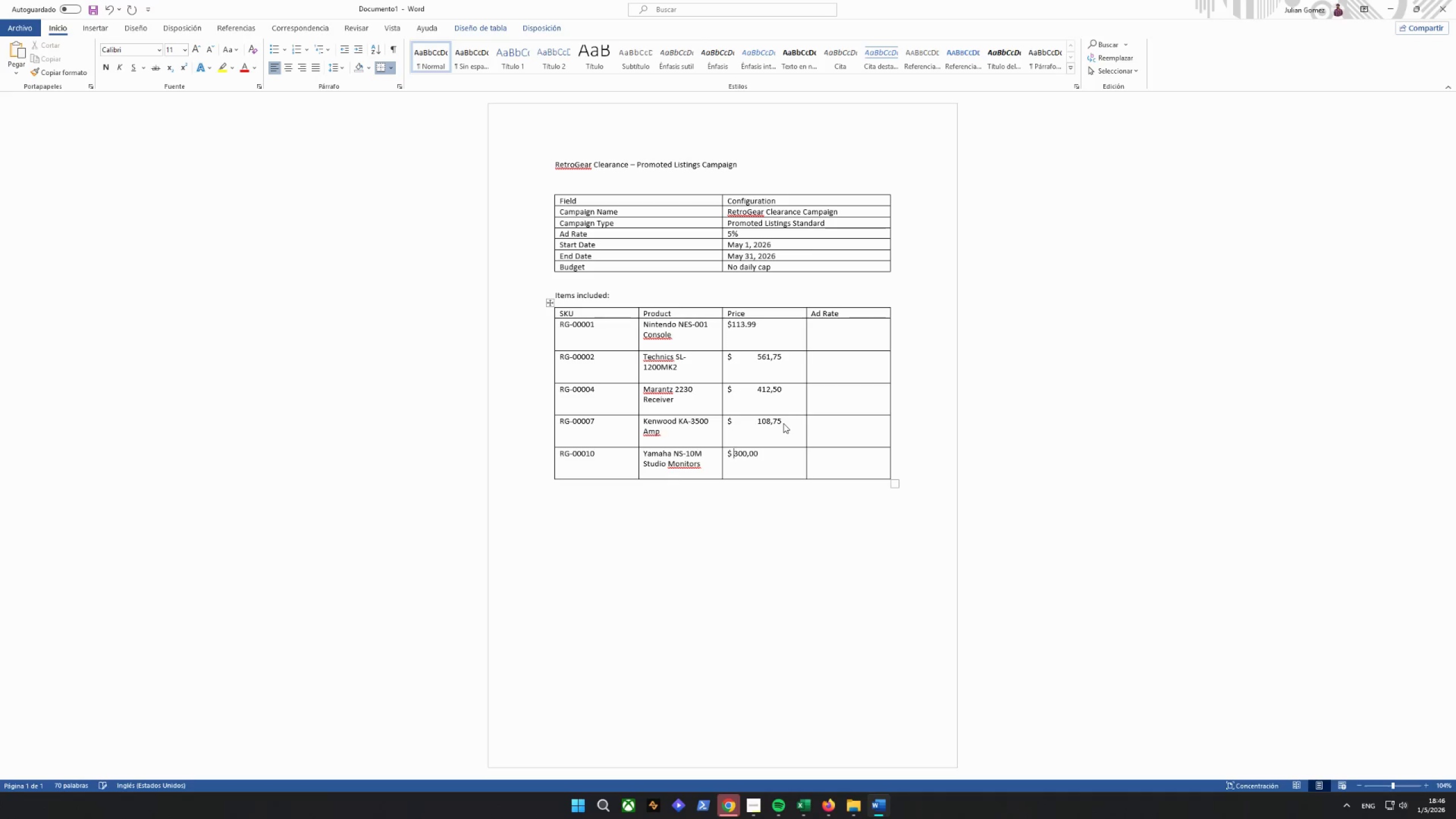 
key(Backspace)
 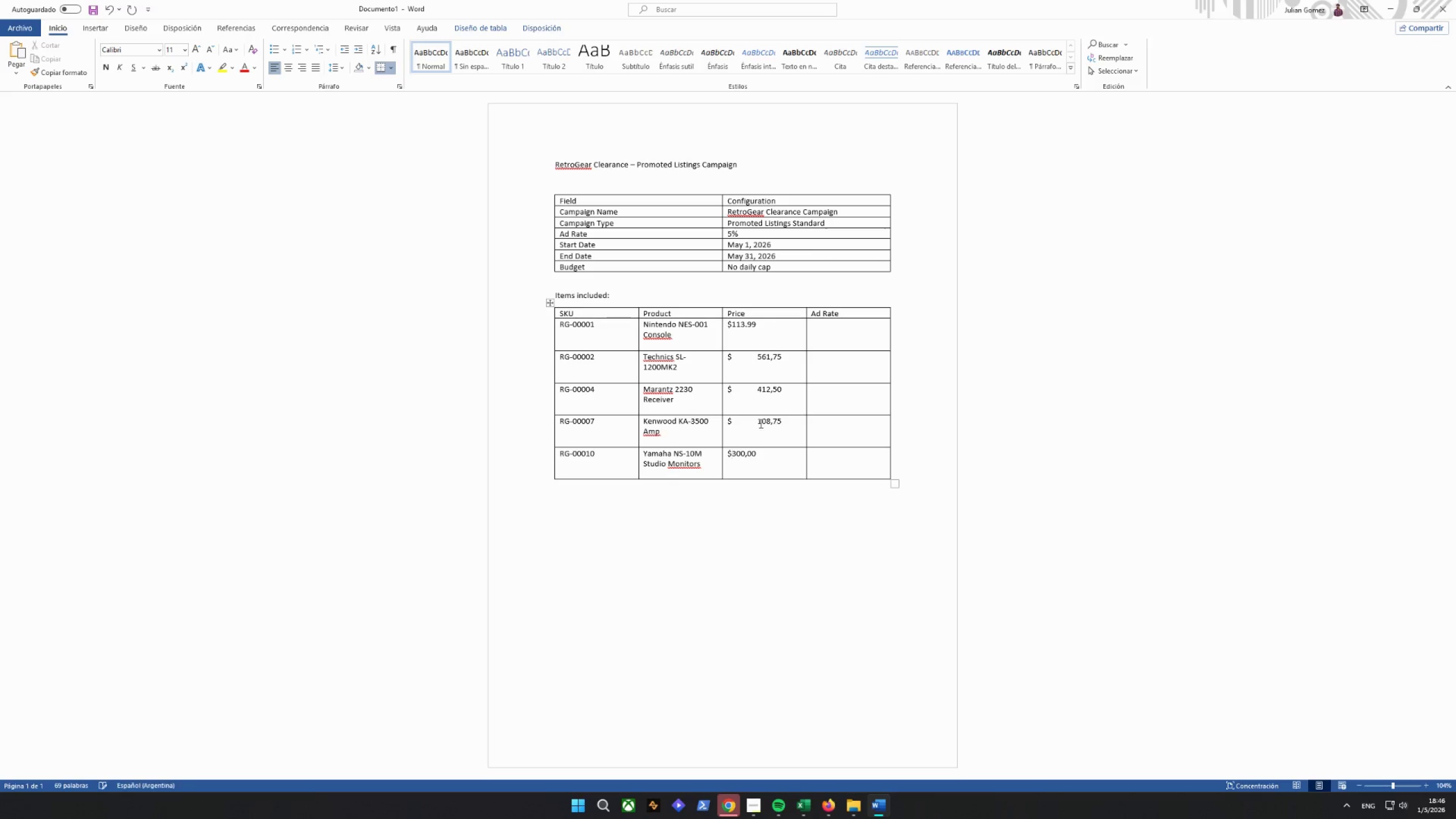 
left_click([759, 422])
 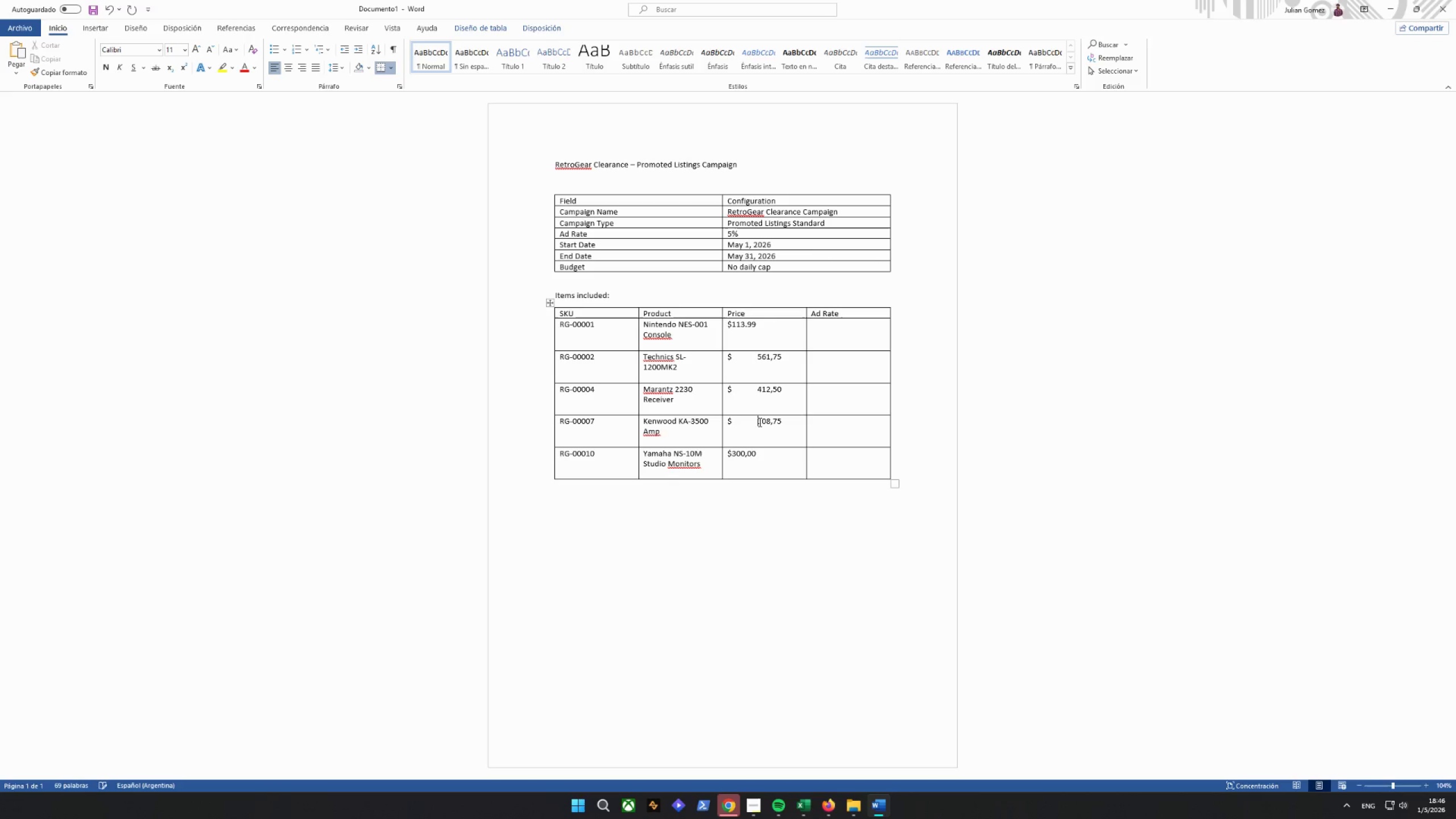 
left_click_drag(start_coordinate=[759, 422], to_coordinate=[736, 423])
 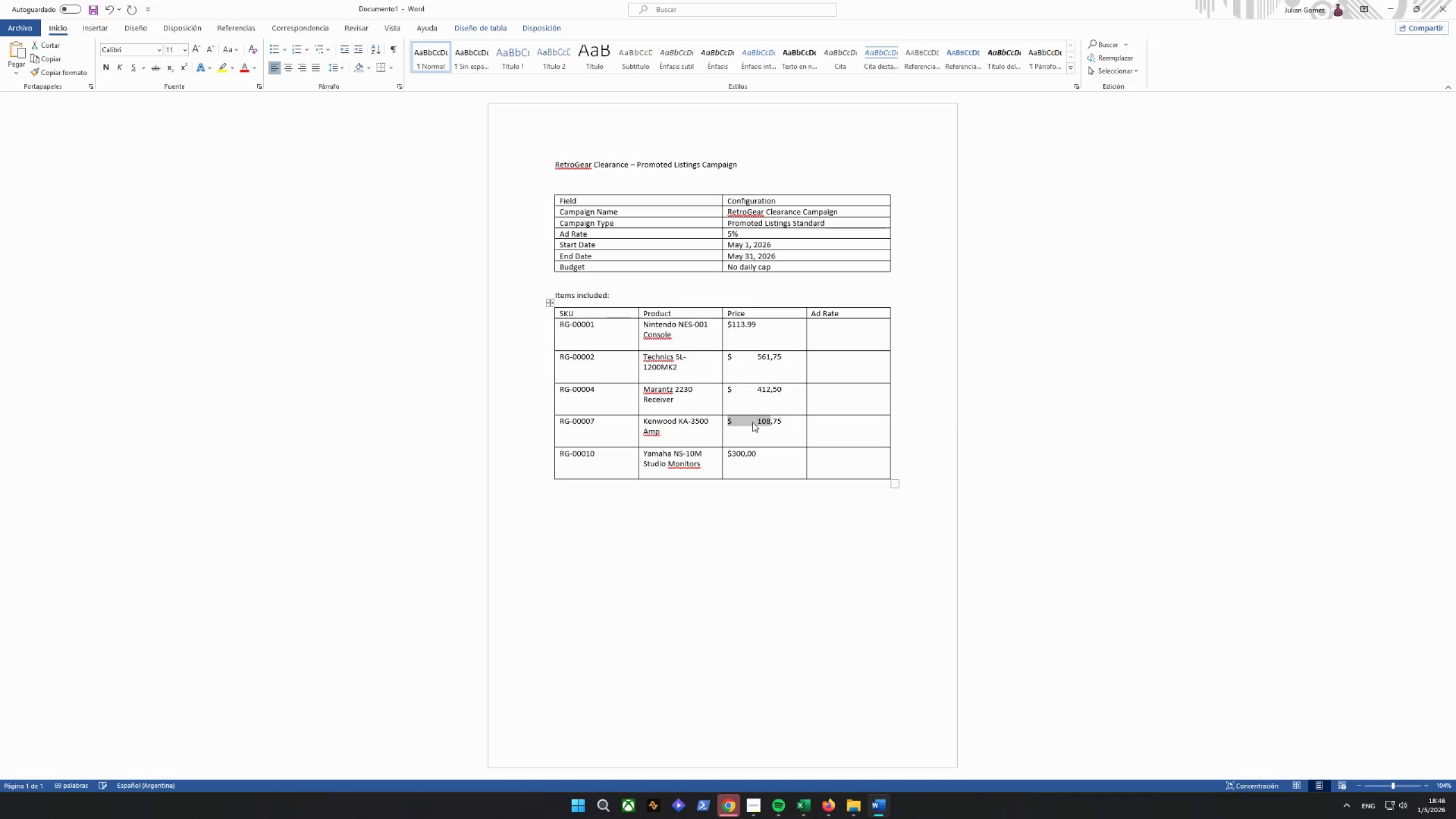 
left_click([752, 422])
 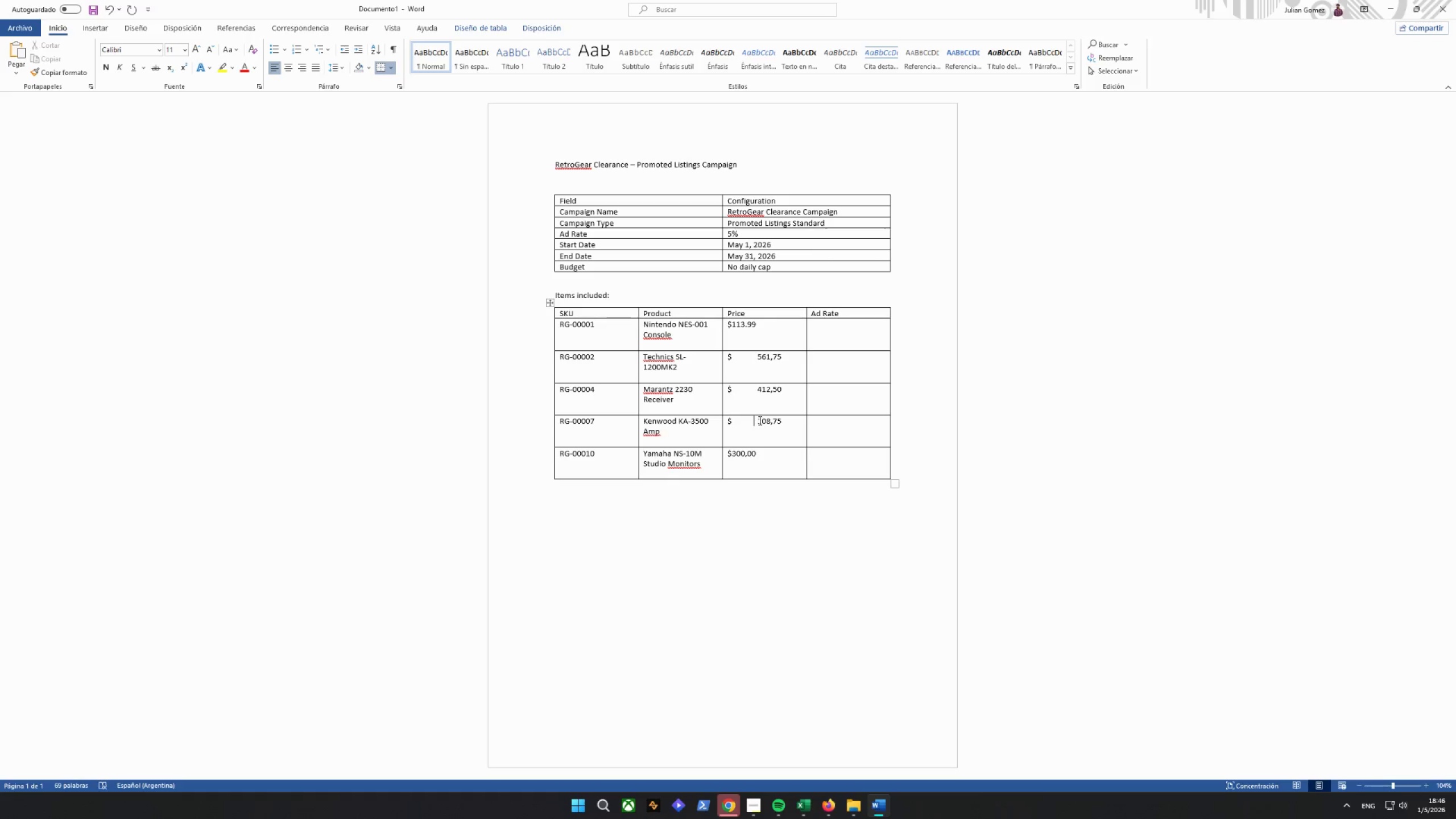 
left_click_drag(start_coordinate=[759, 420], to_coordinate=[733, 425])
 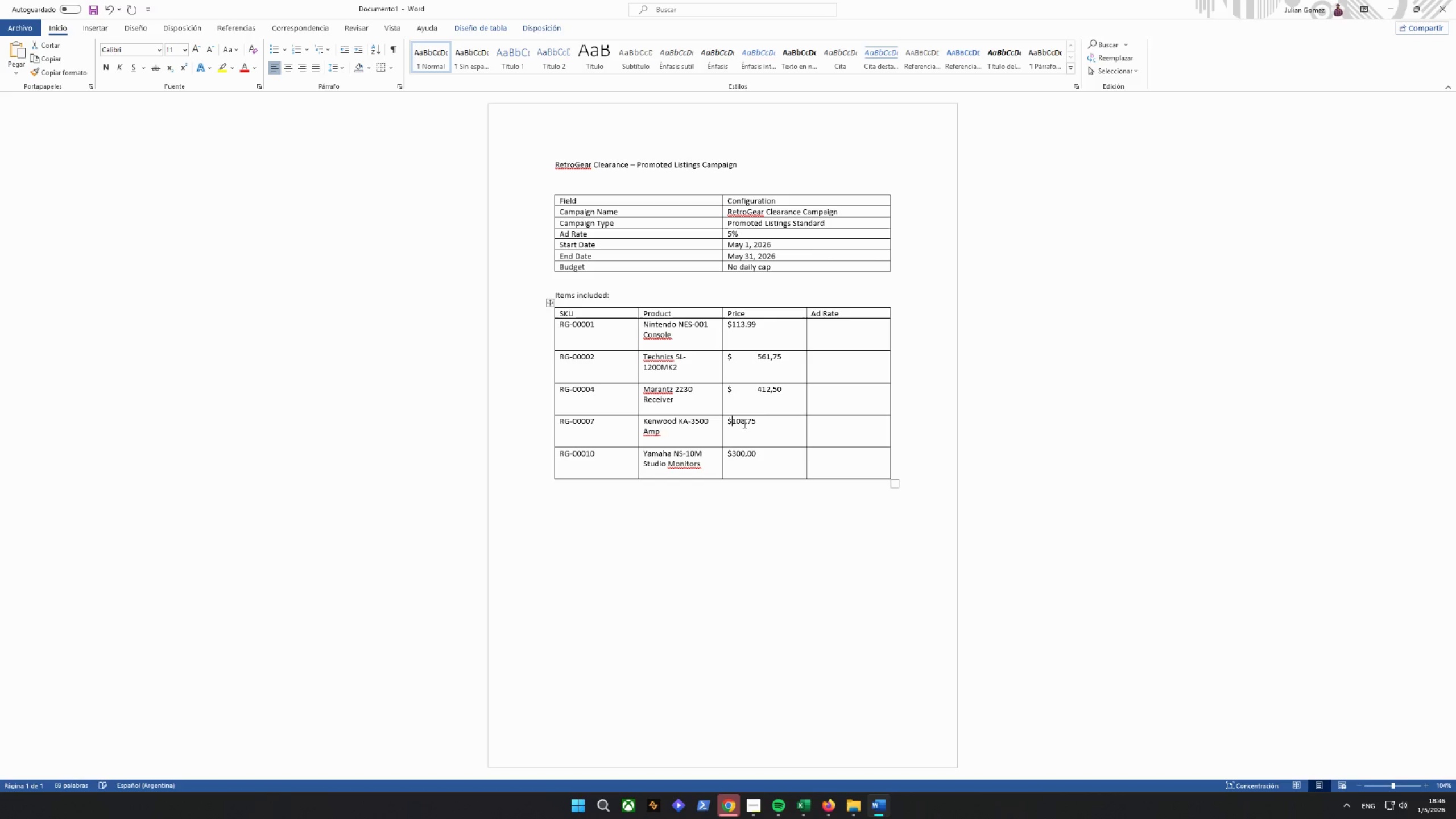 
key(Backspace)
 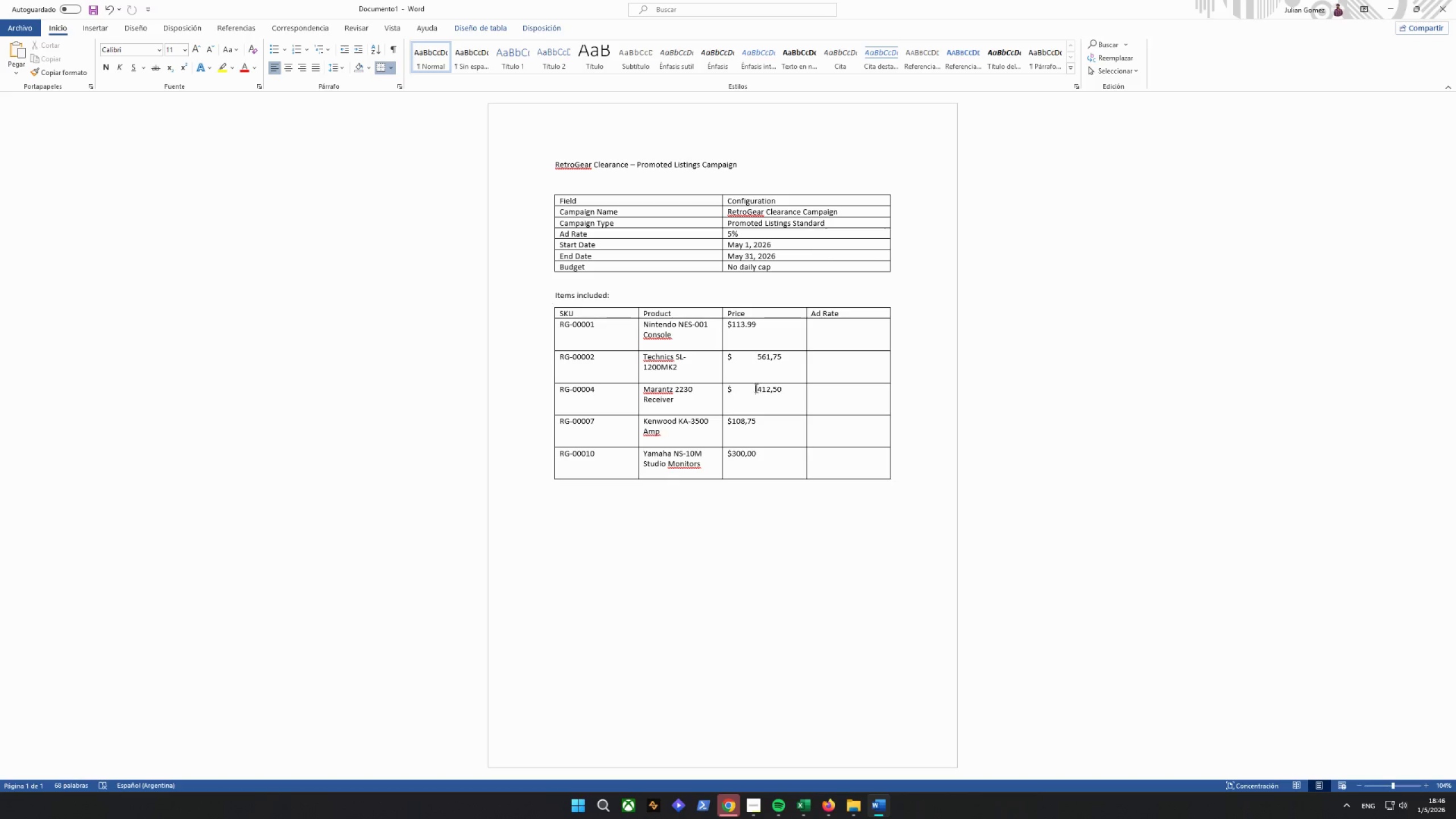 
left_click_drag(start_coordinate=[758, 391], to_coordinate=[731, 394])
 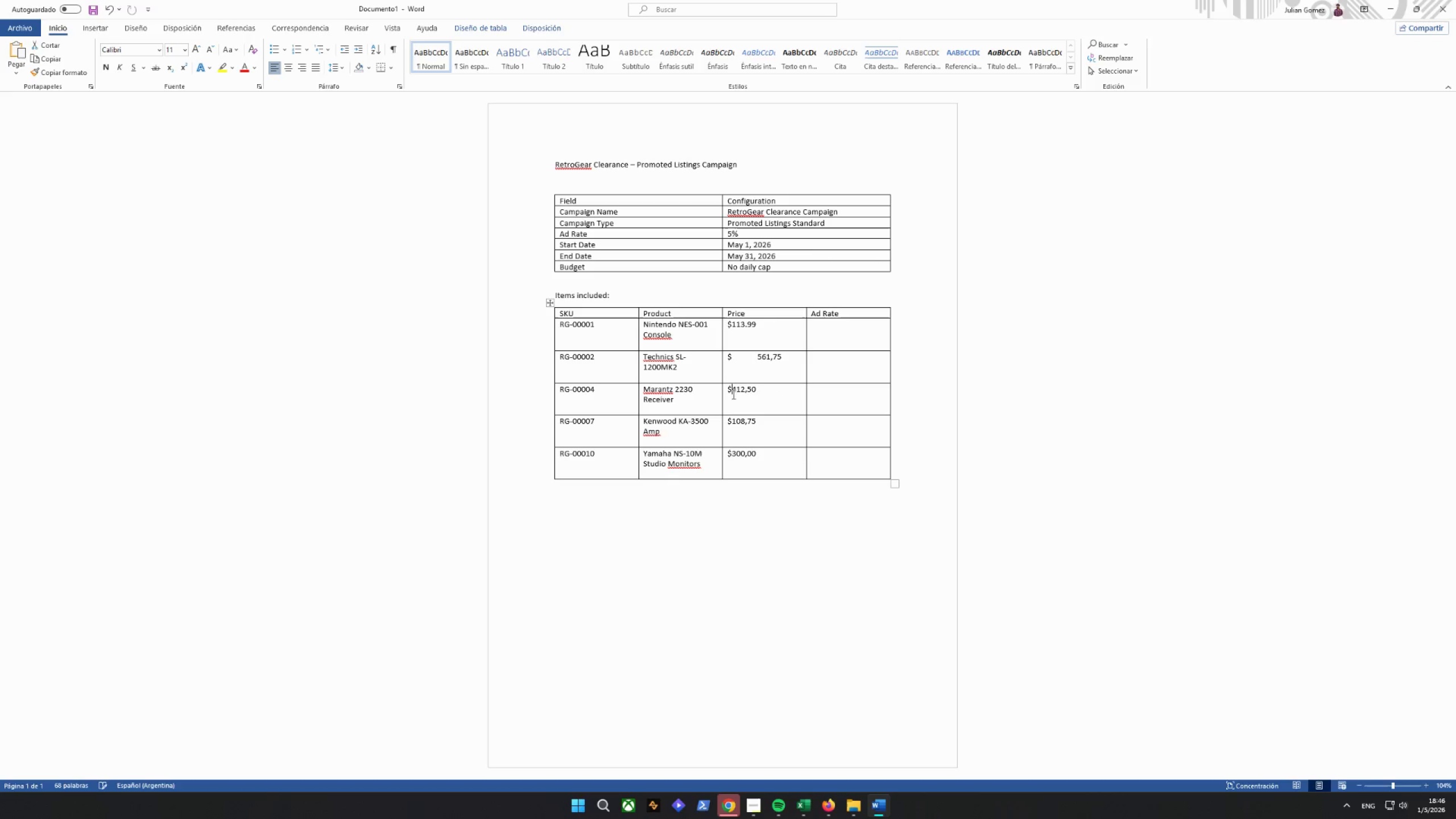 
key(Backspace)
 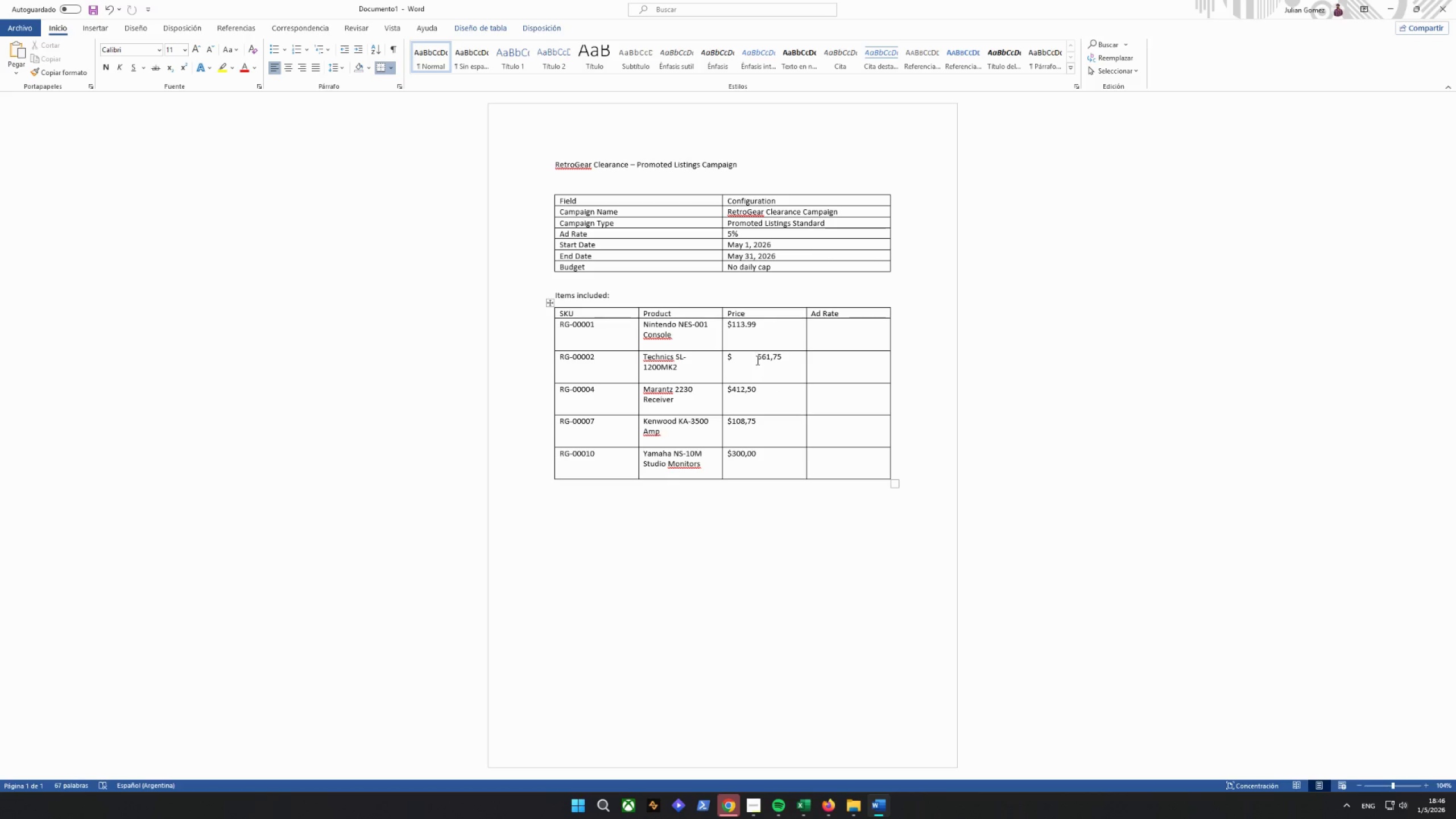 
left_click_drag(start_coordinate=[756, 357], to_coordinate=[733, 361])
 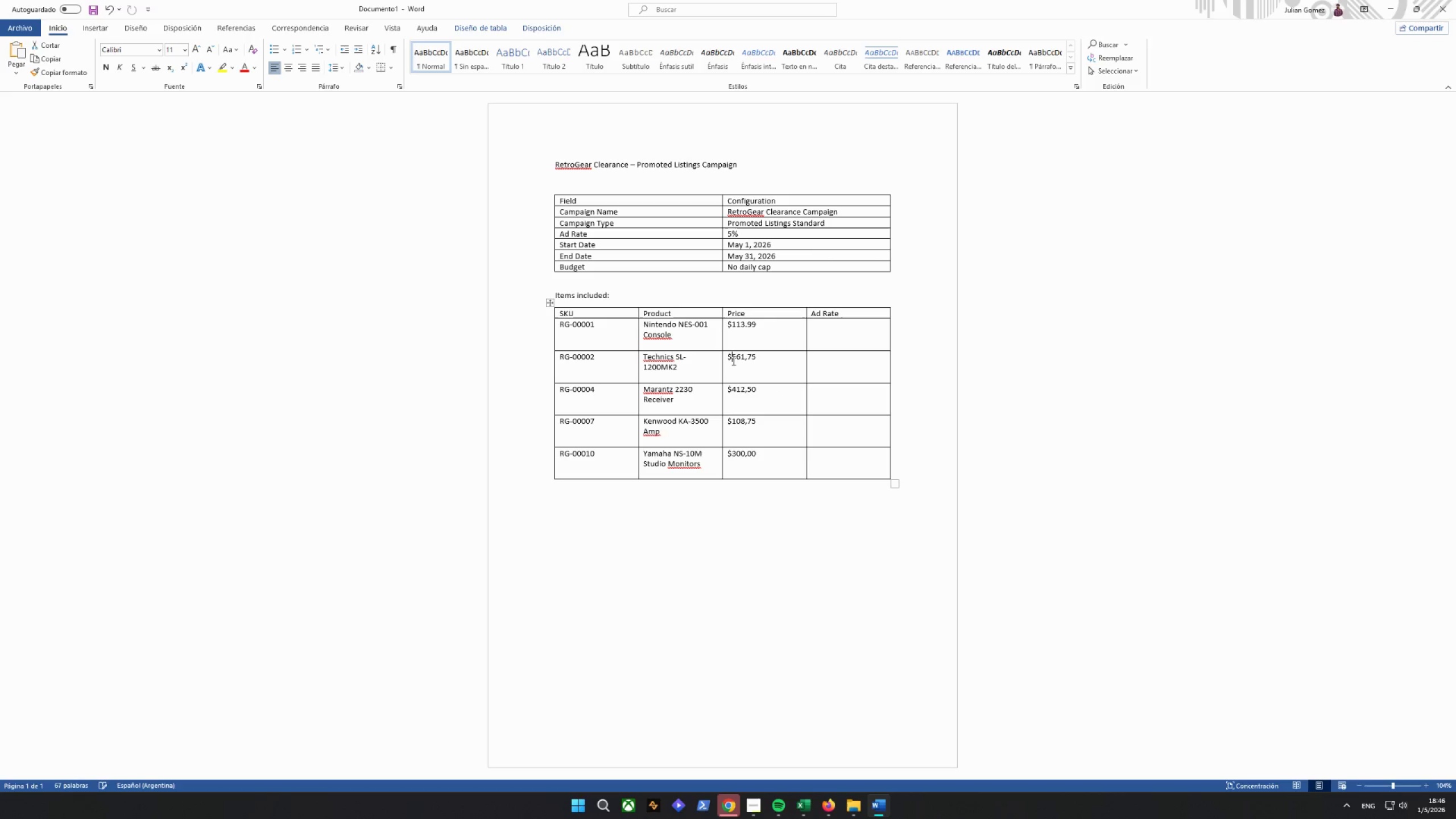 
key(Backspace)
 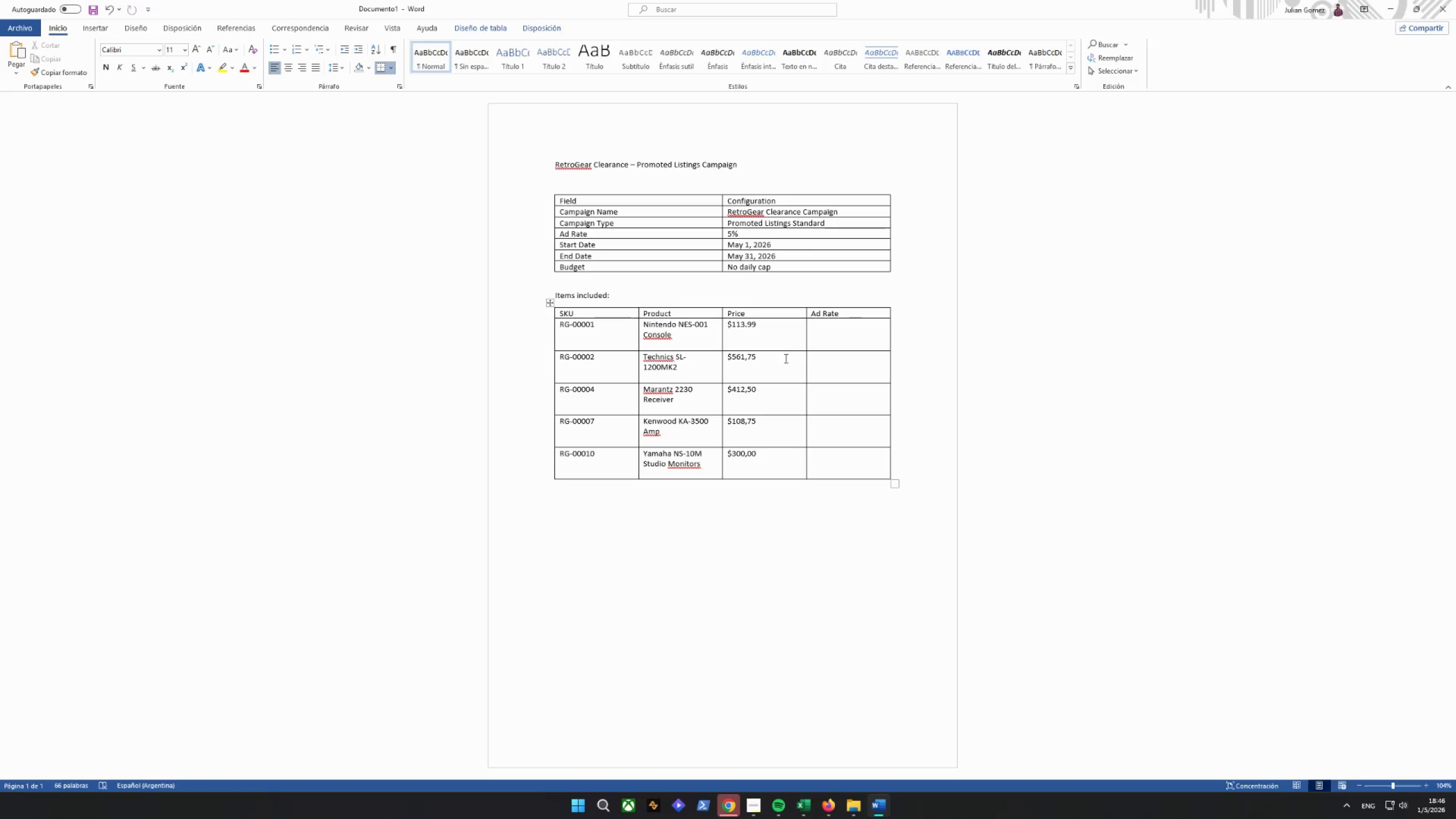 
left_click([786, 424])
 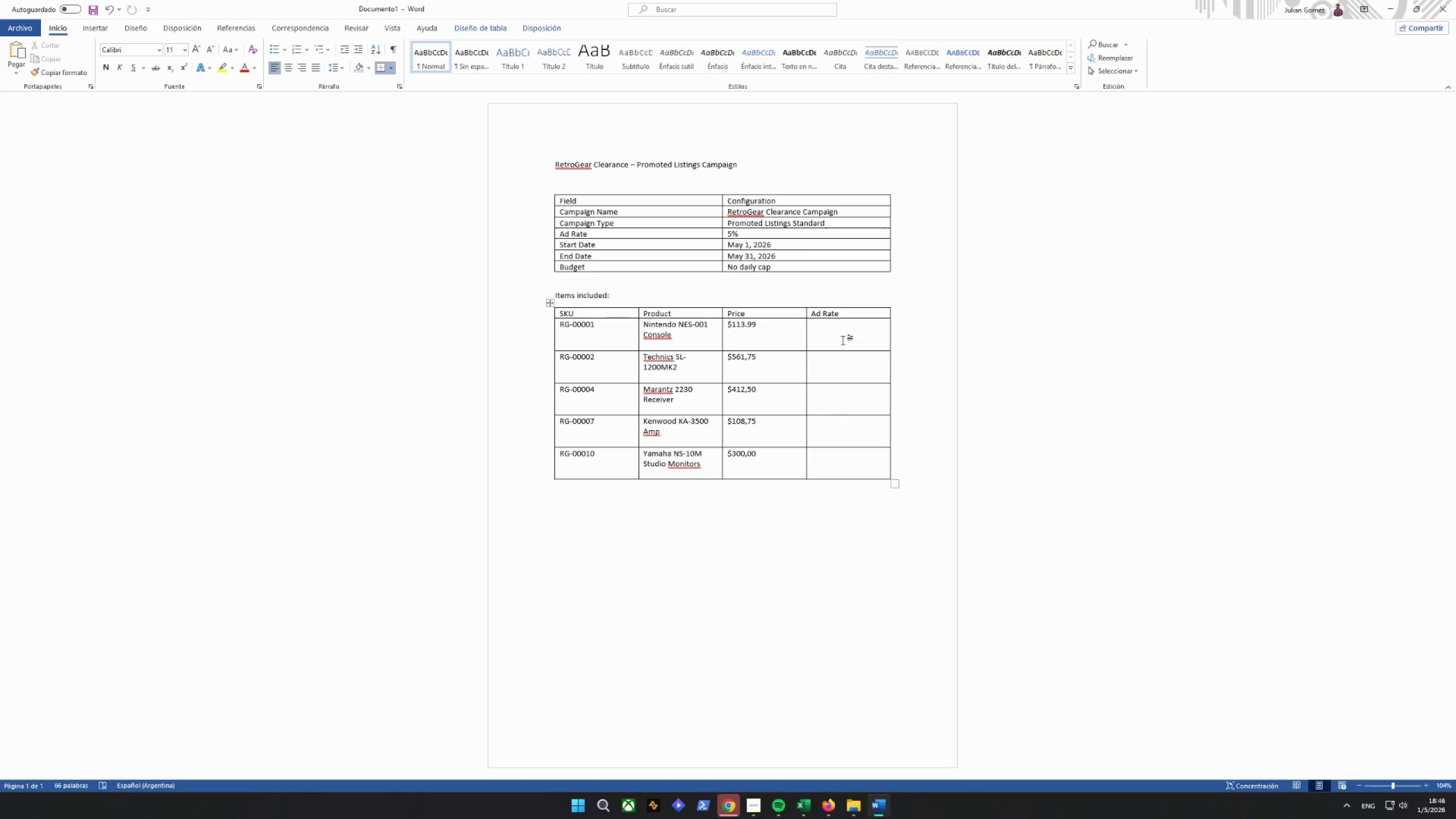 
left_click([836, 332])
 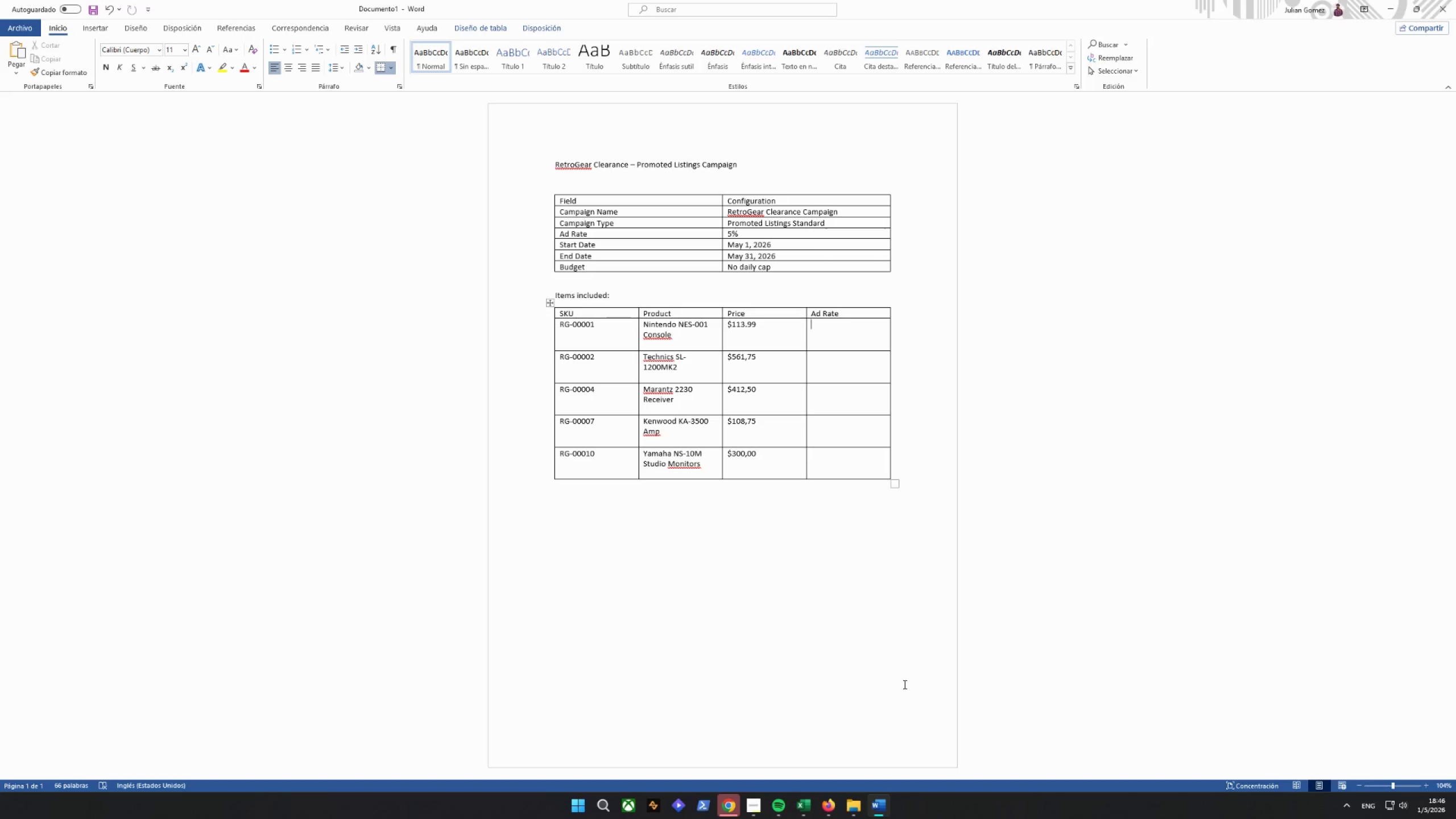 
wait(5.88)
 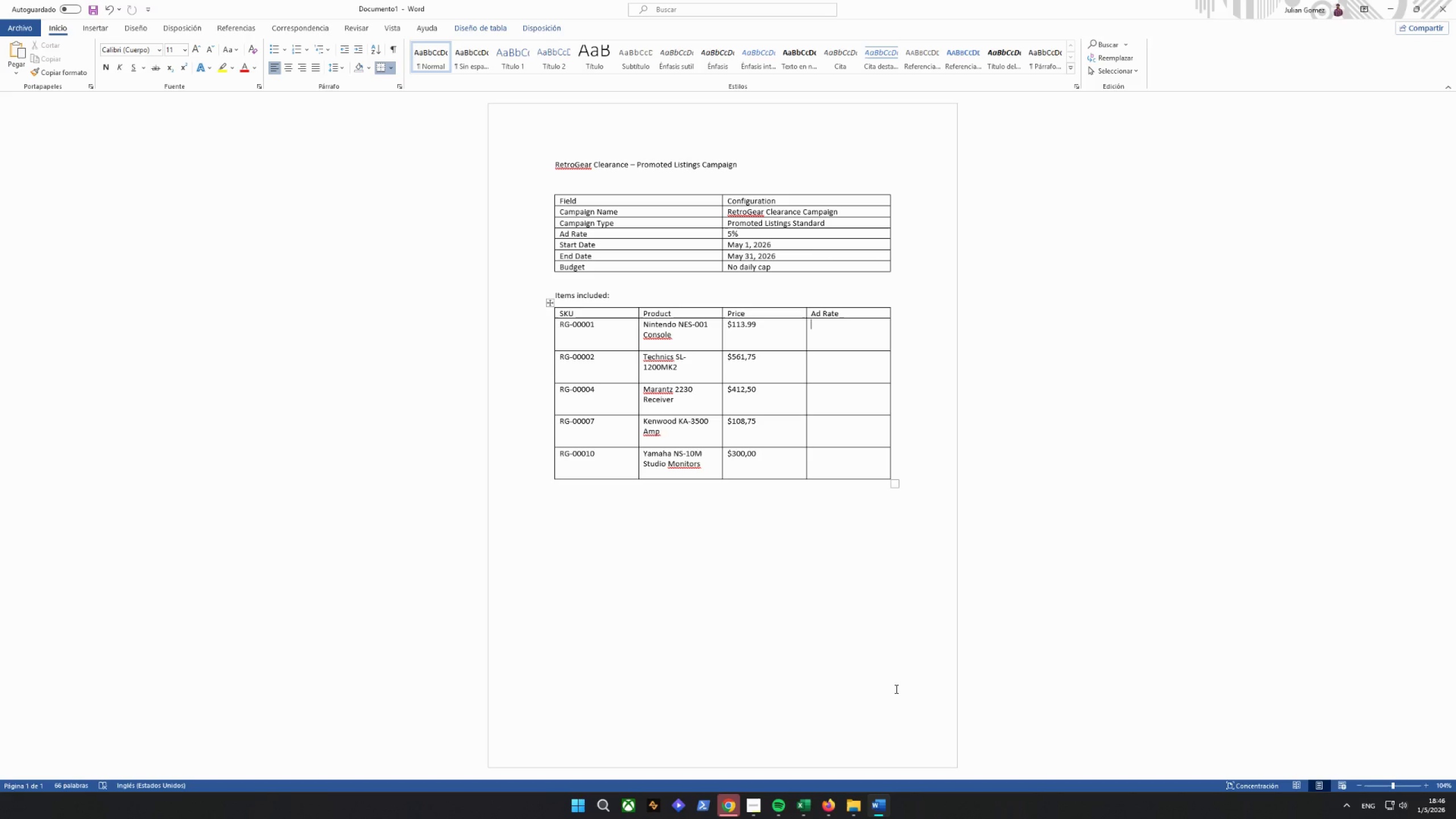 
key(5)
 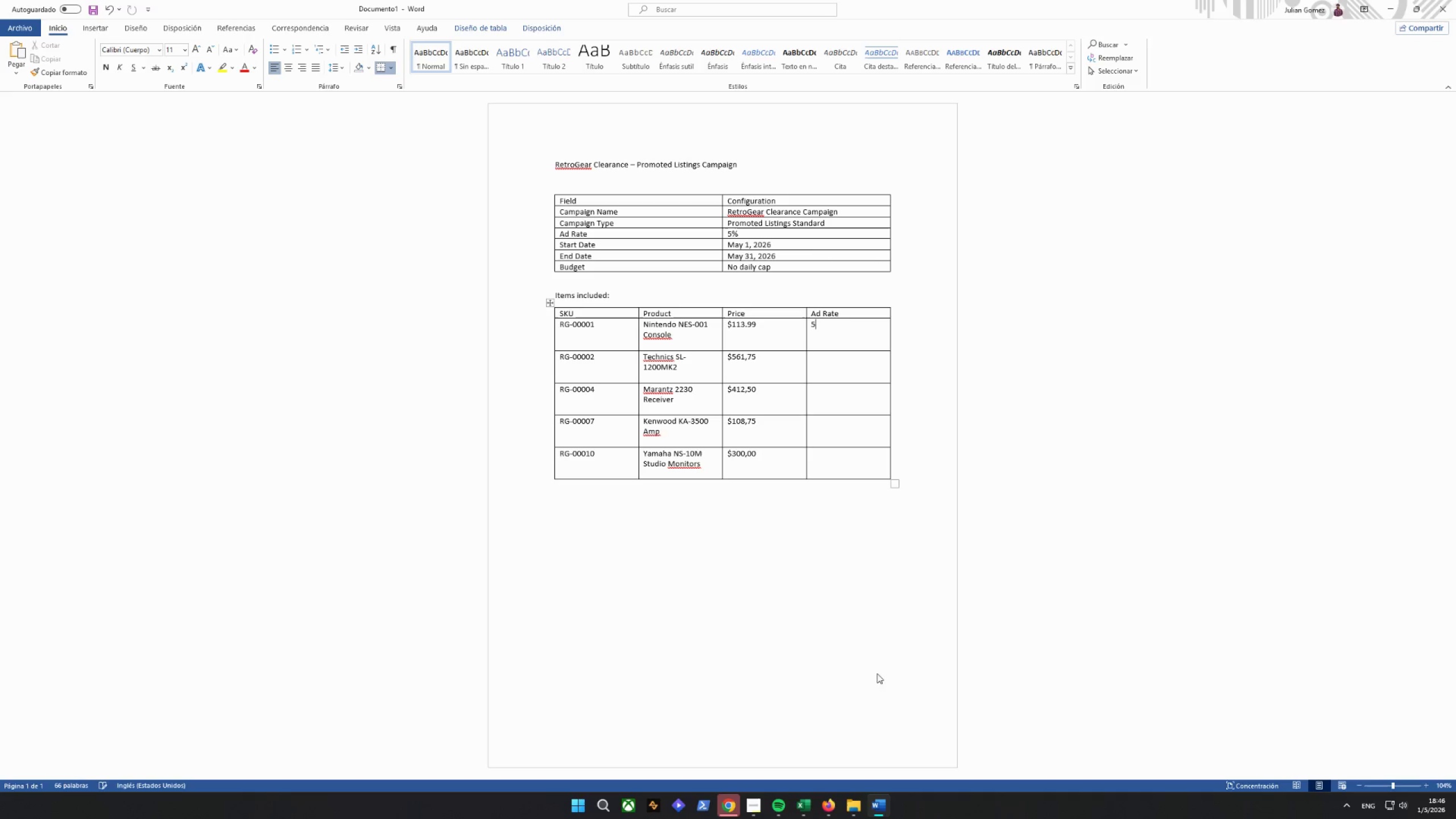 
key(Shift+ShiftRight)
 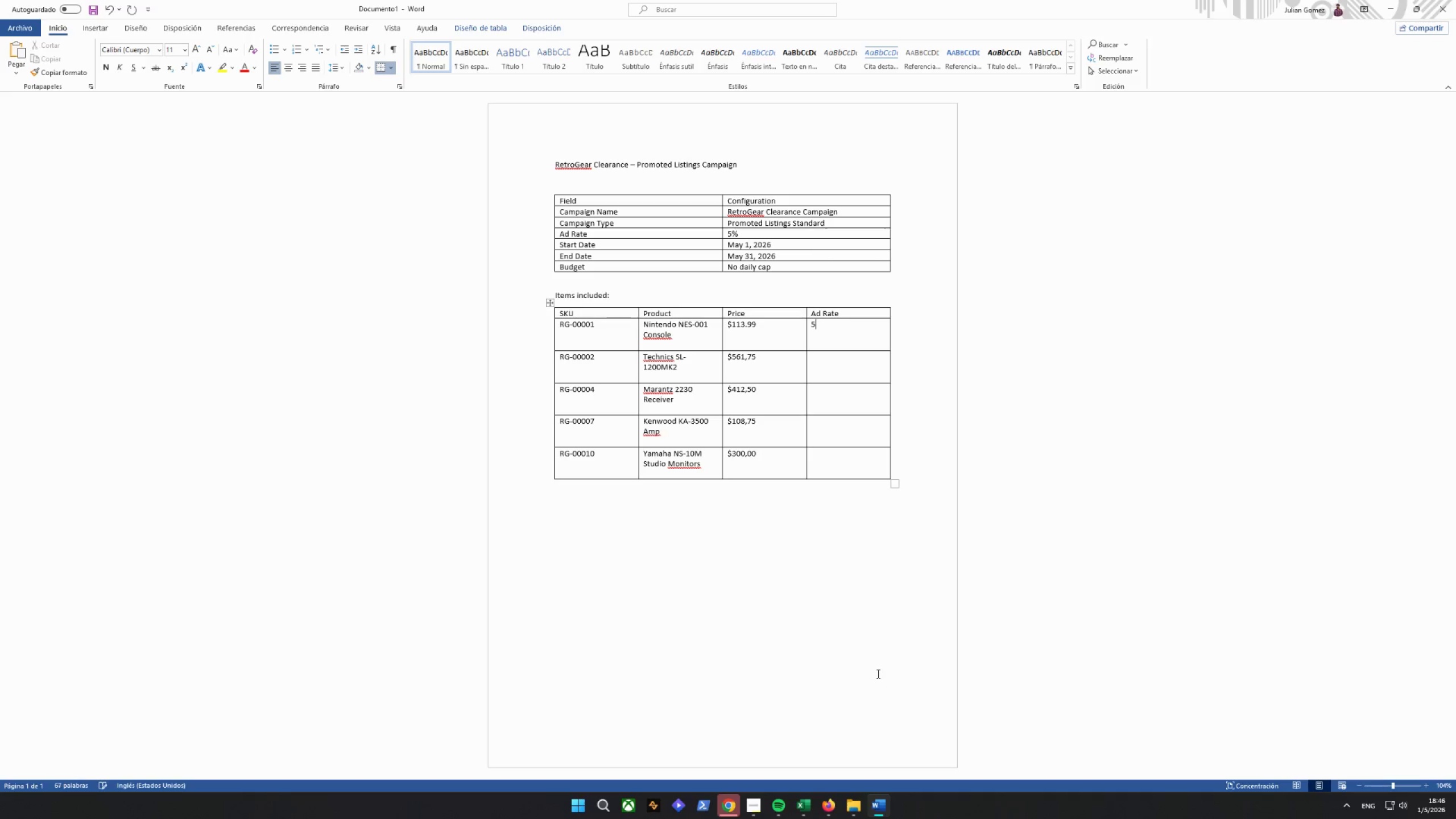 
key(Shift+5)
 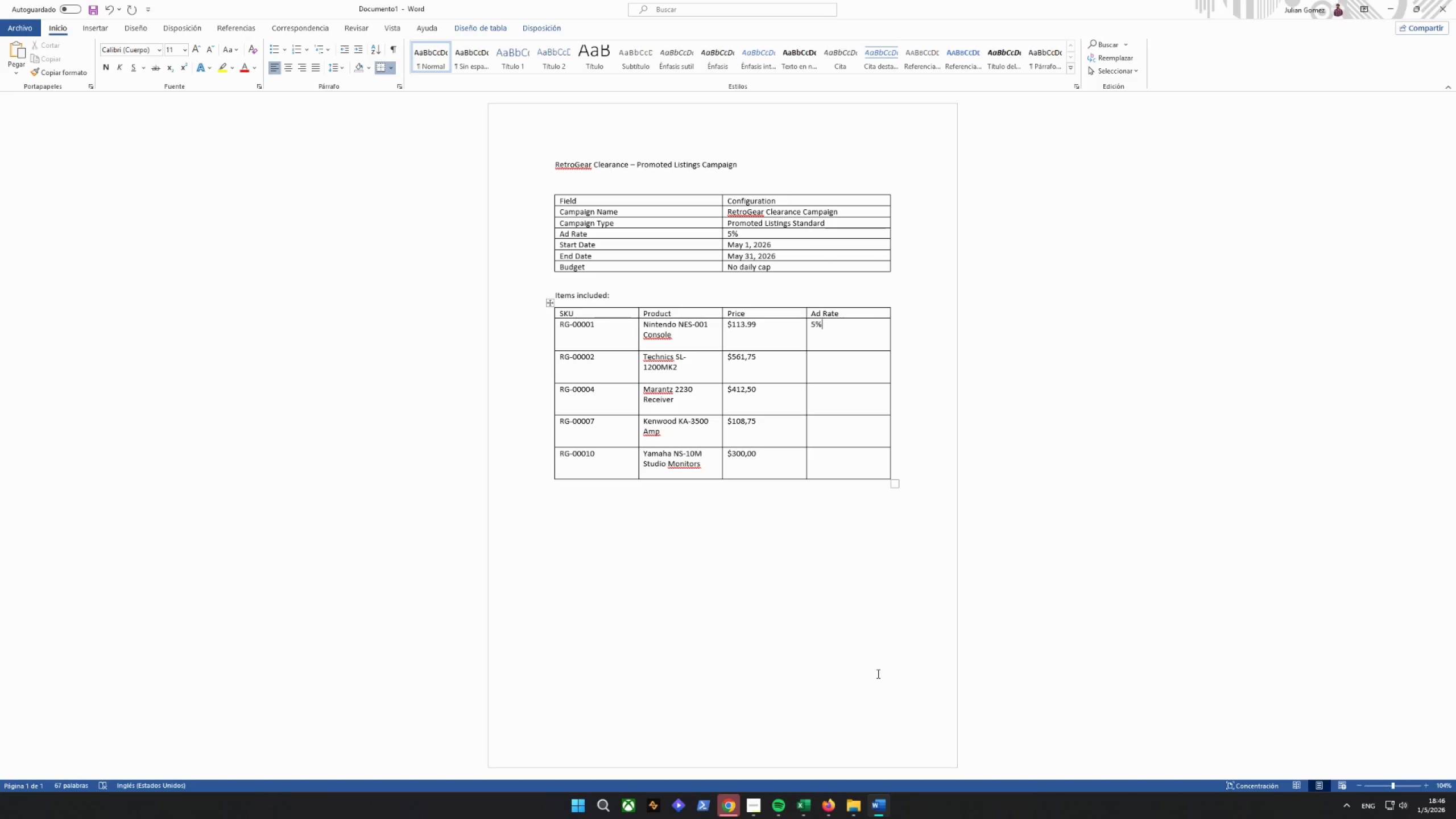 
key(Enter)
 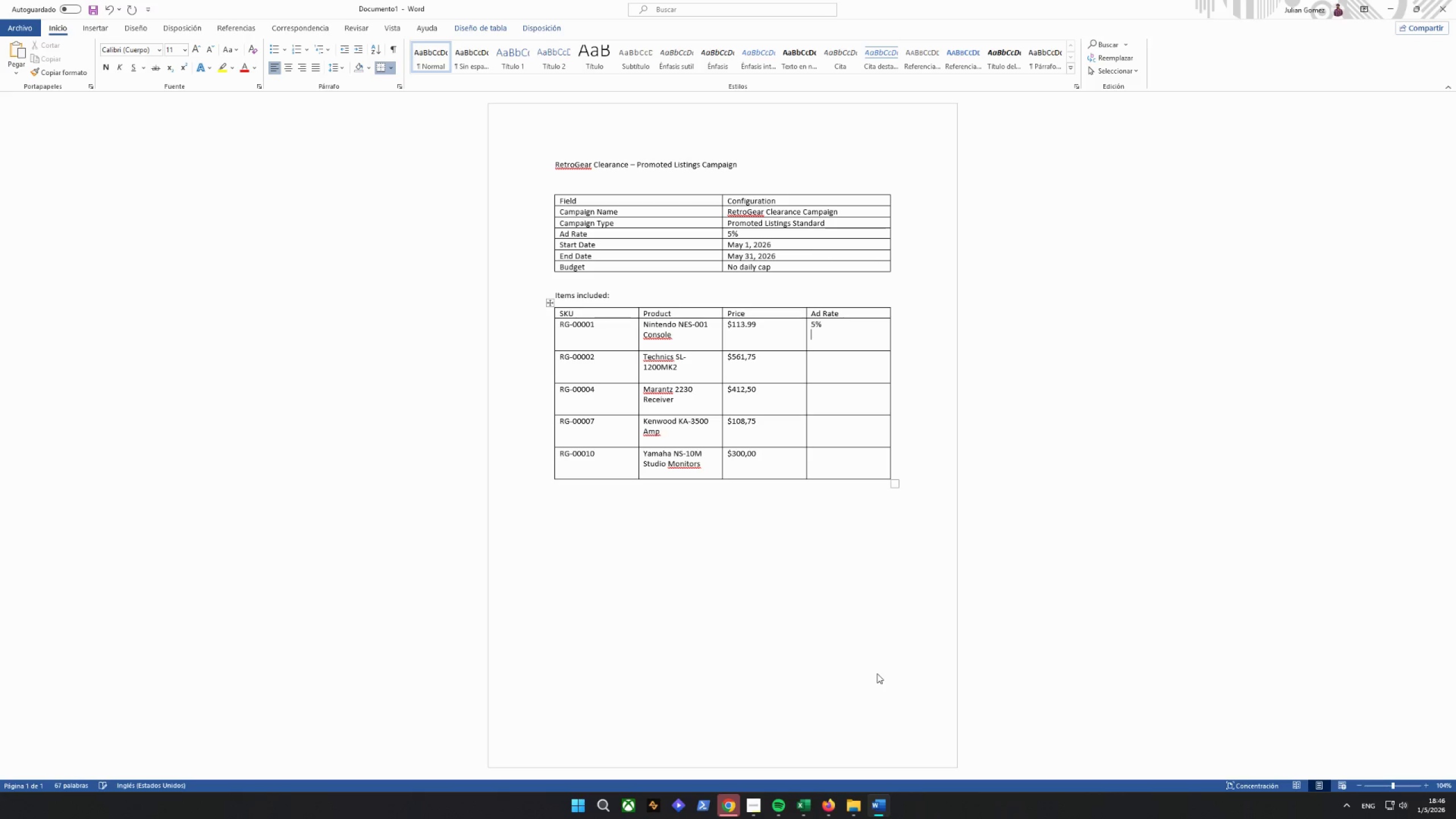 
key(Enter)
 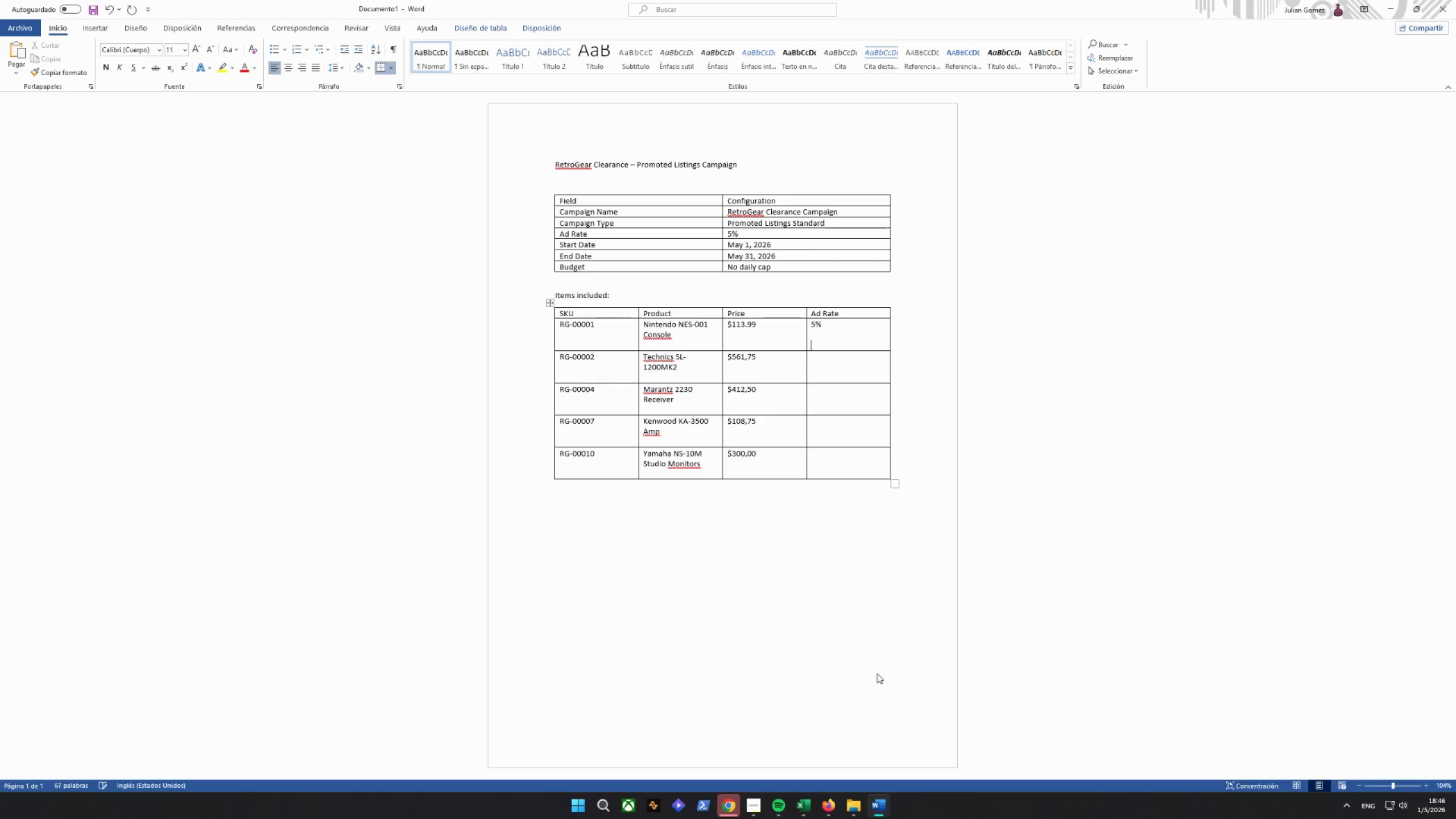 
key(Enter)
 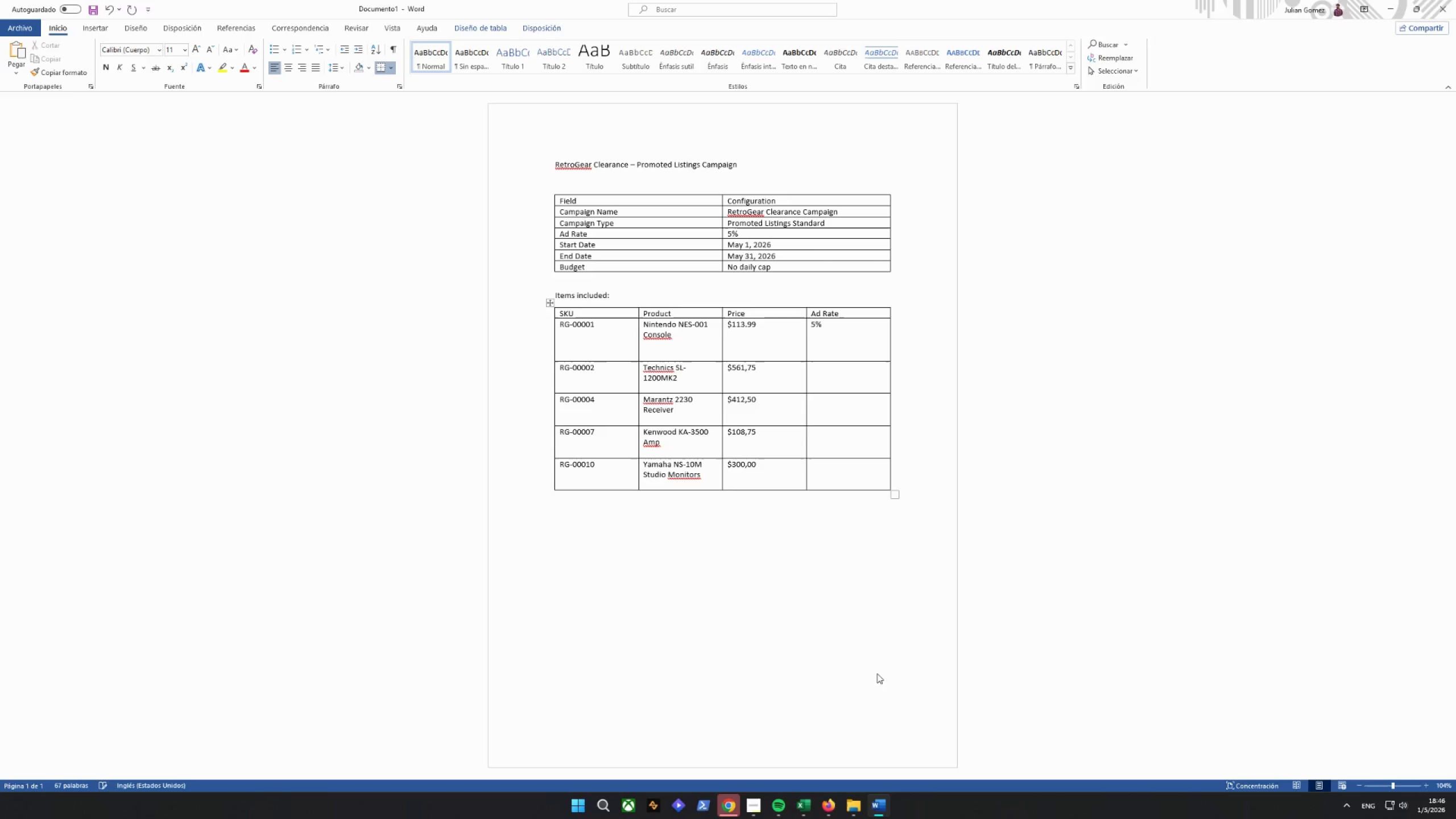 
key(Backspace)
 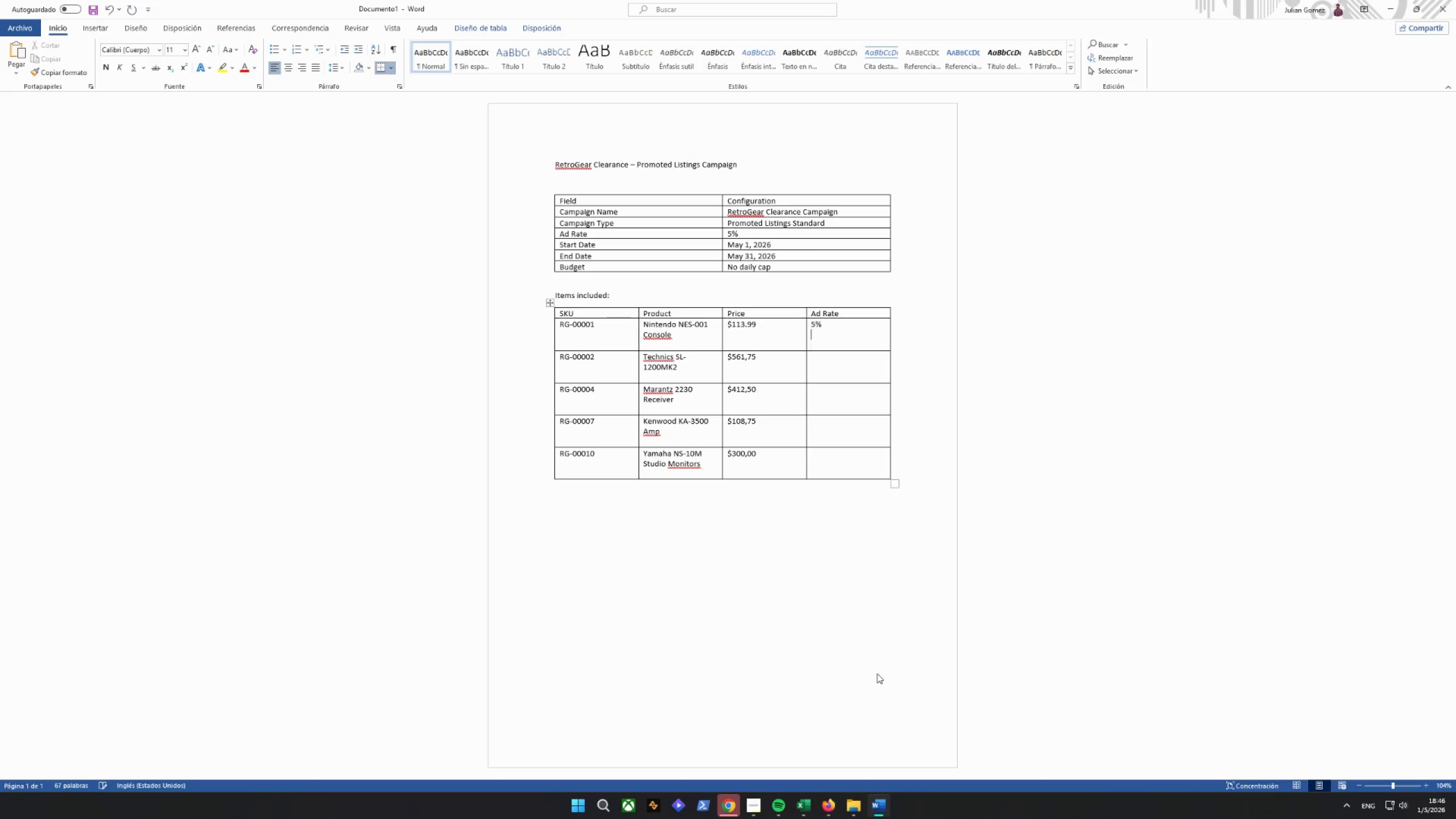 
key(Backspace)
 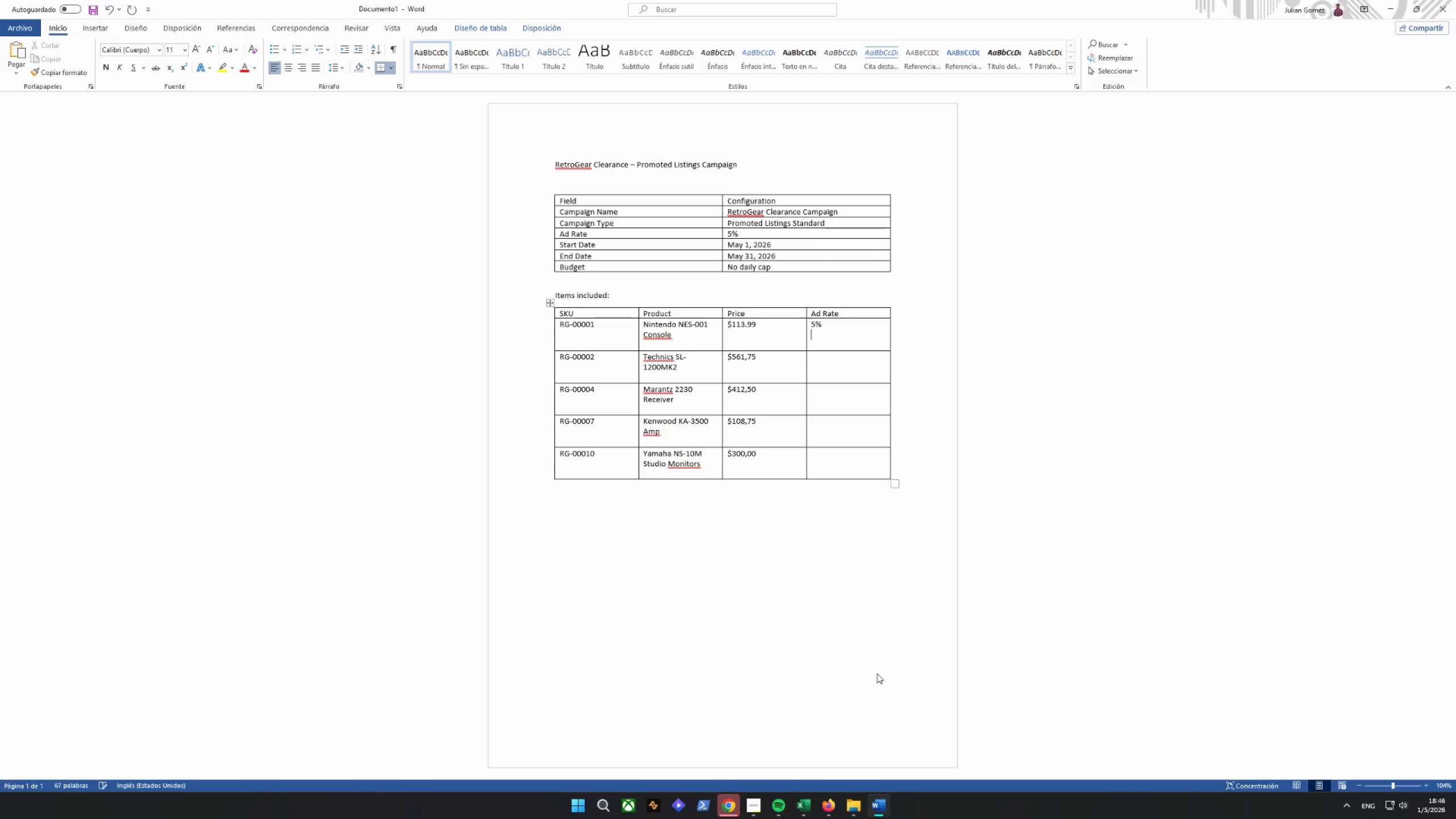 
key(Backspace)
 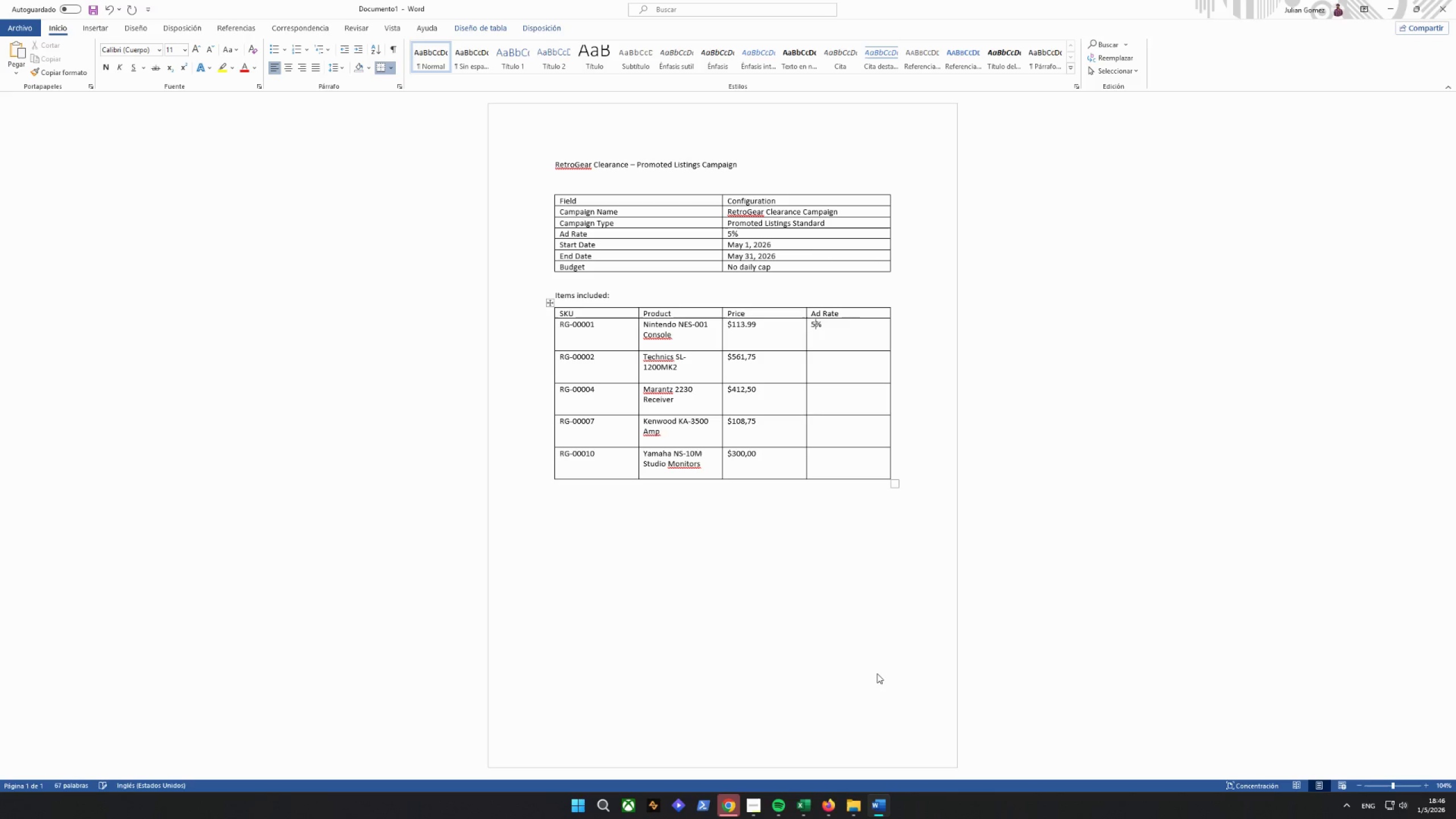 
key(ArrowLeft)
 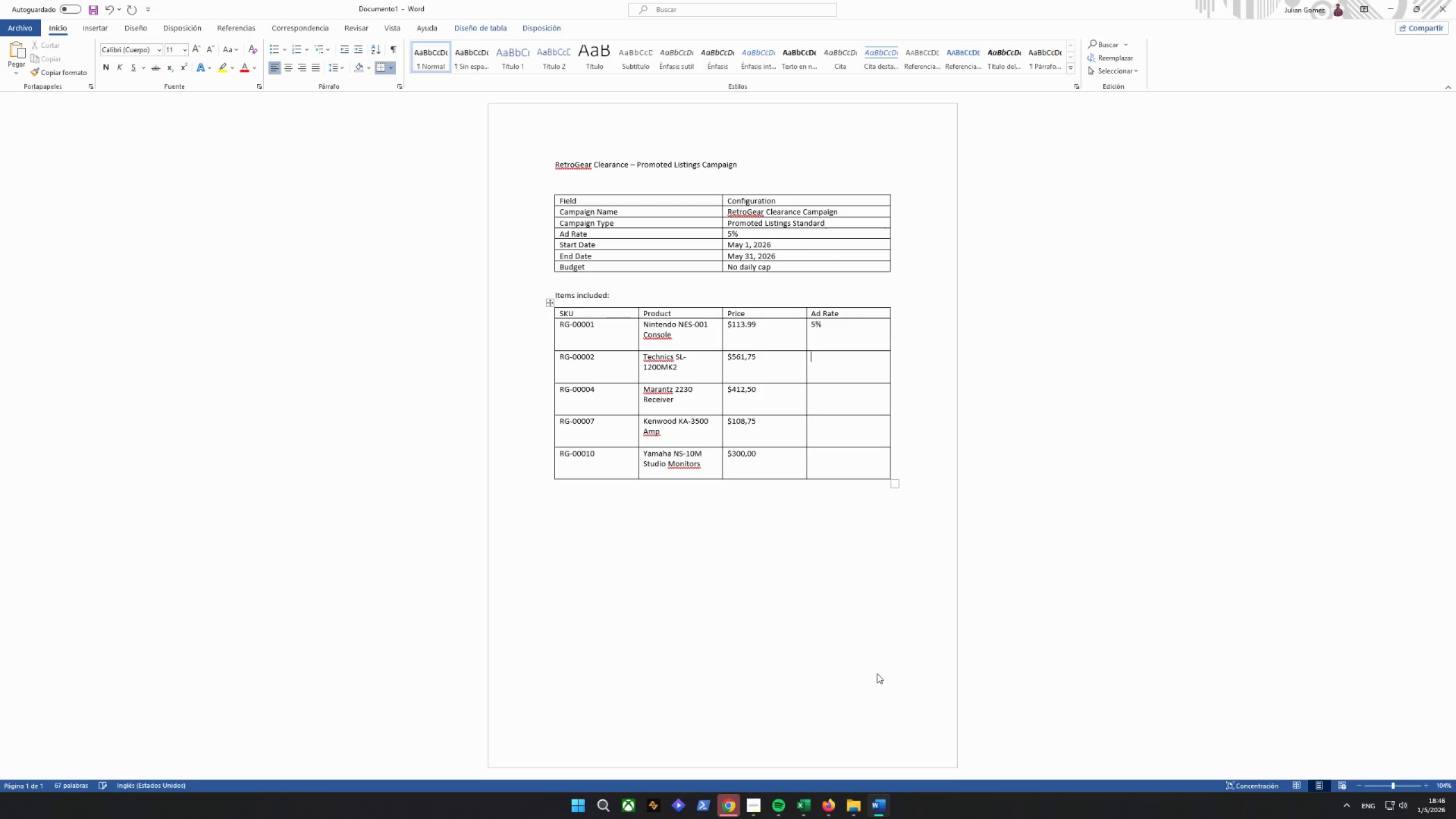 
key(ArrowDown)
 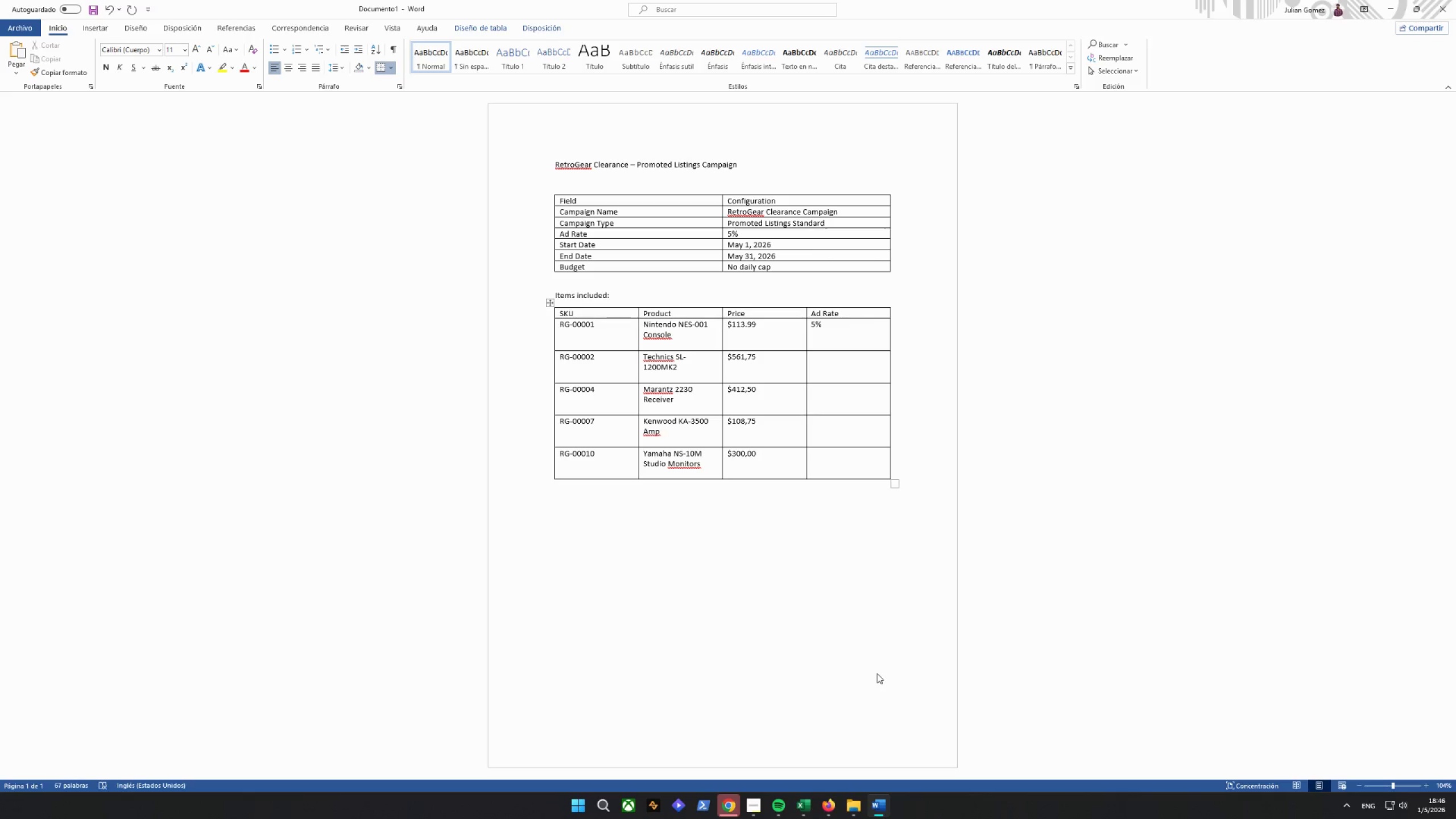 
key(5)
 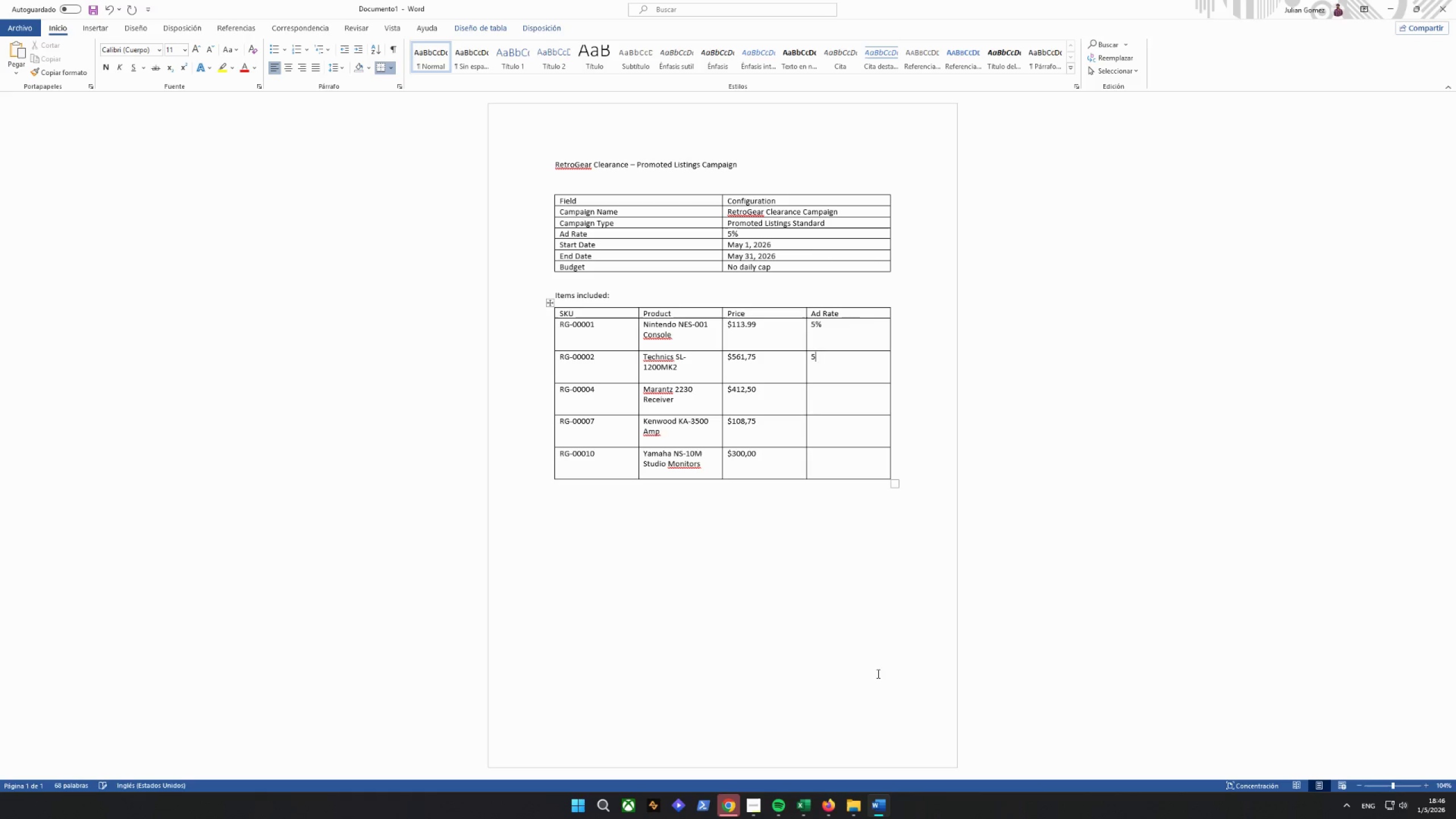 
key(Shift+ShiftRight)
 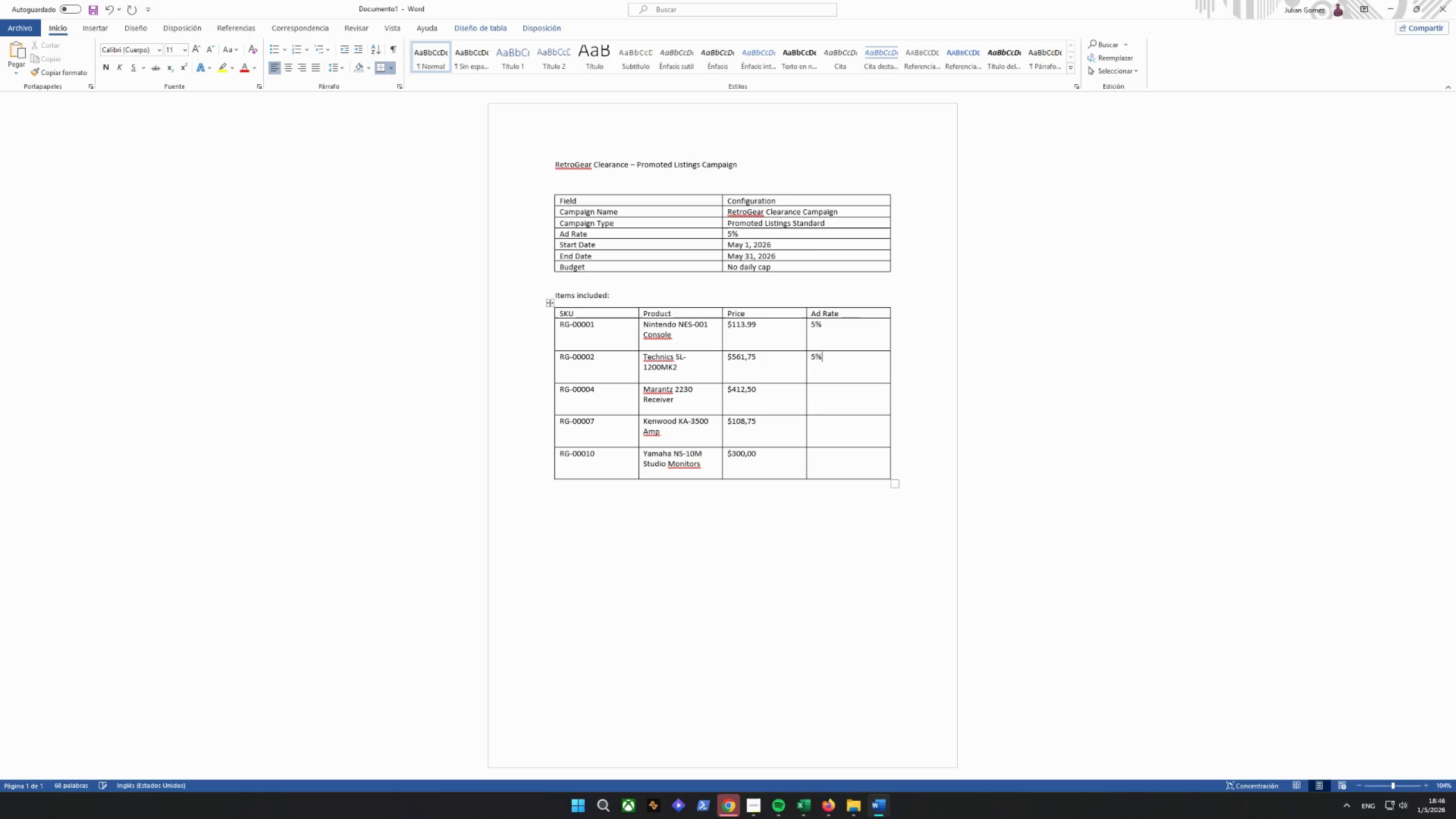 
key(Shift+5)
 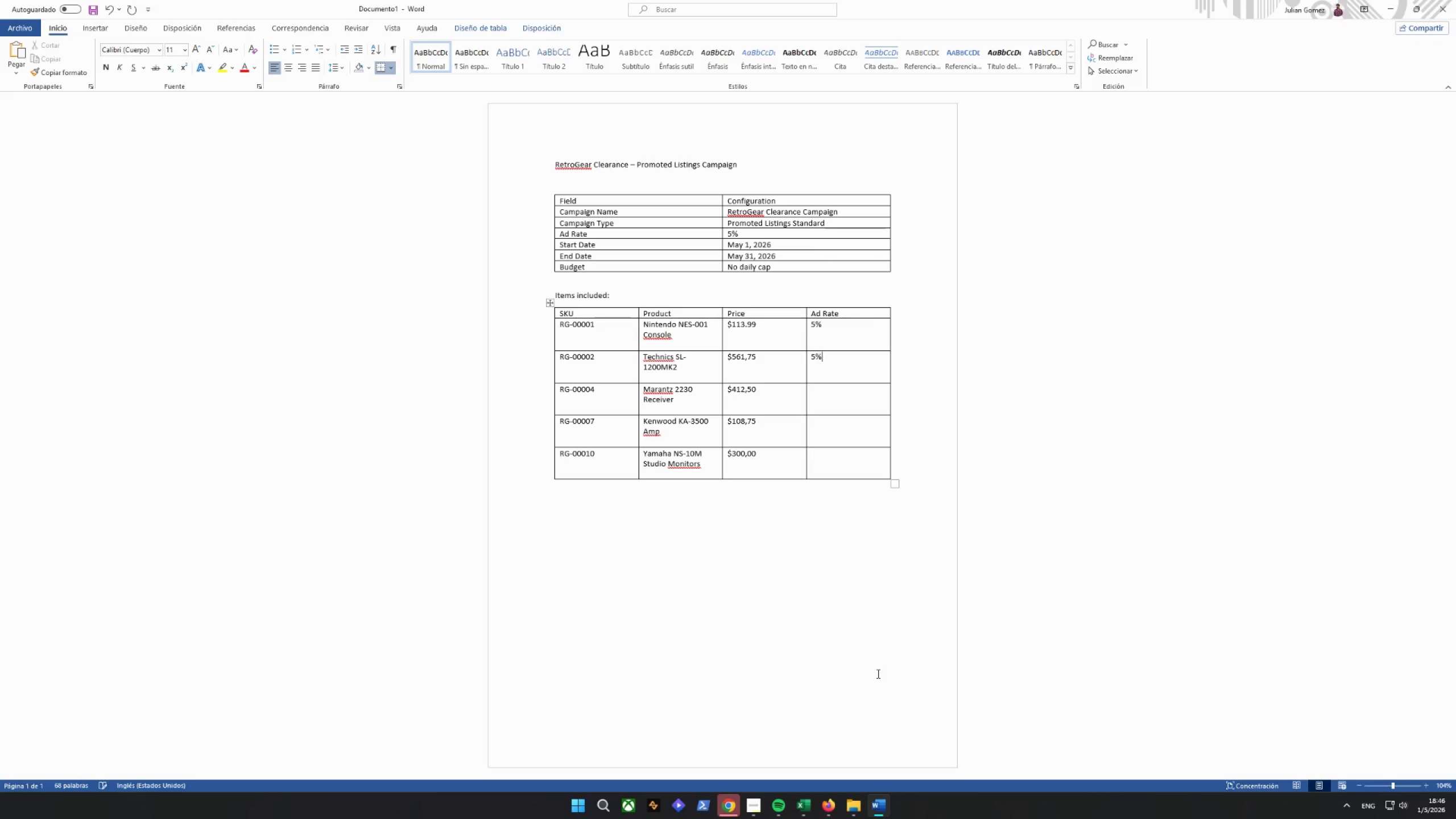 
key(ArrowDown)
 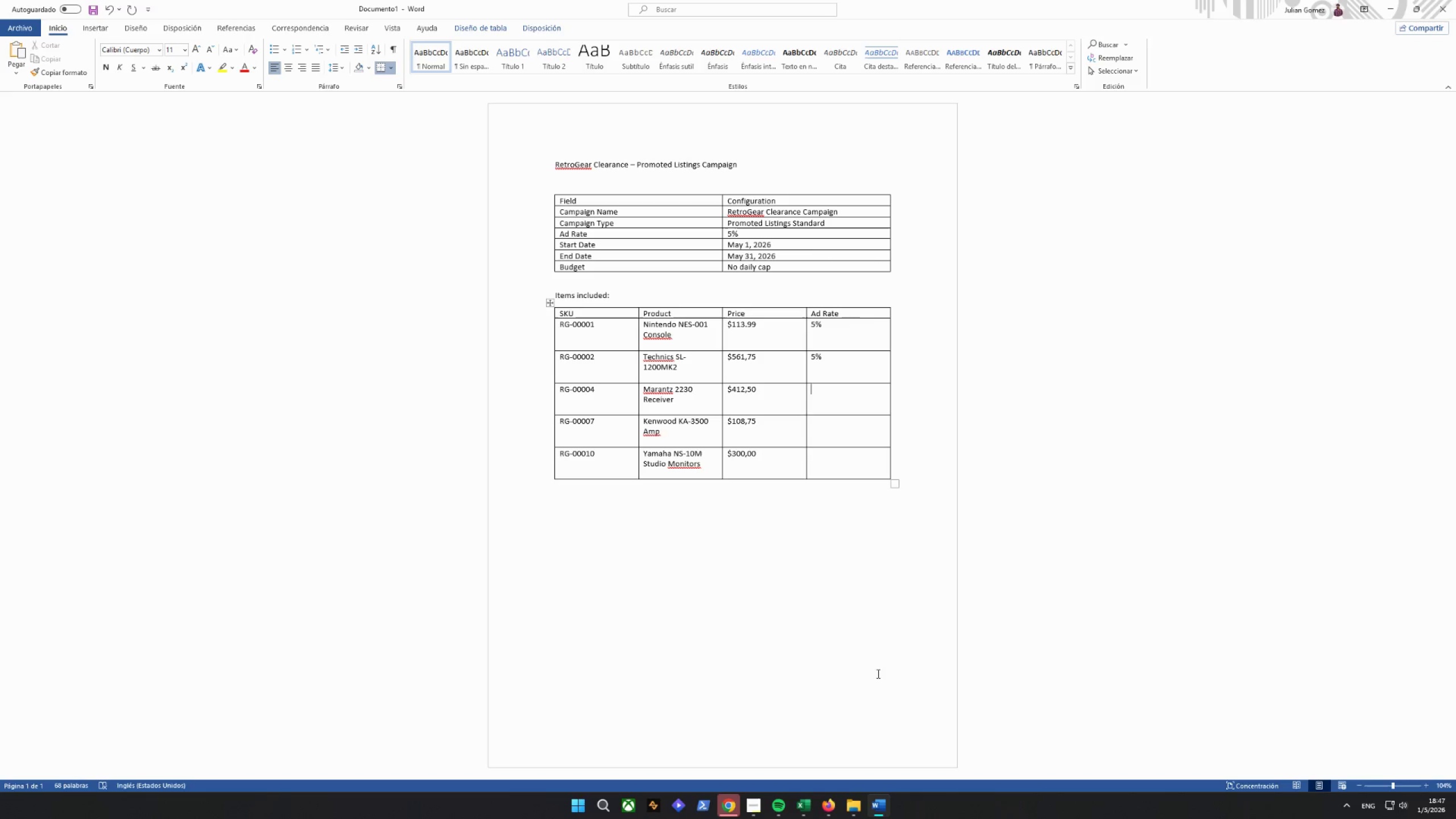 
key(5)
 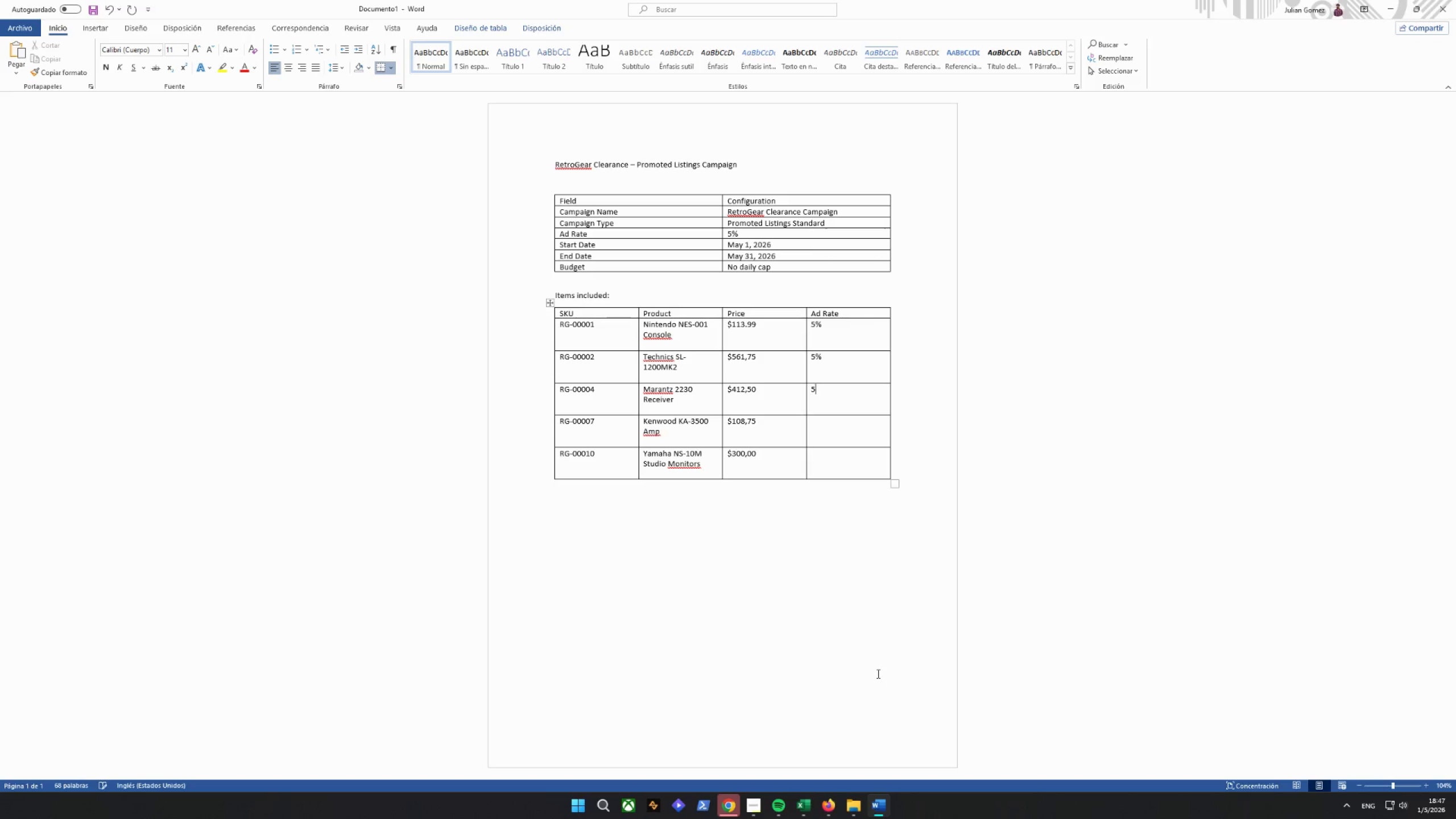 
key(Shift+ShiftRight)
 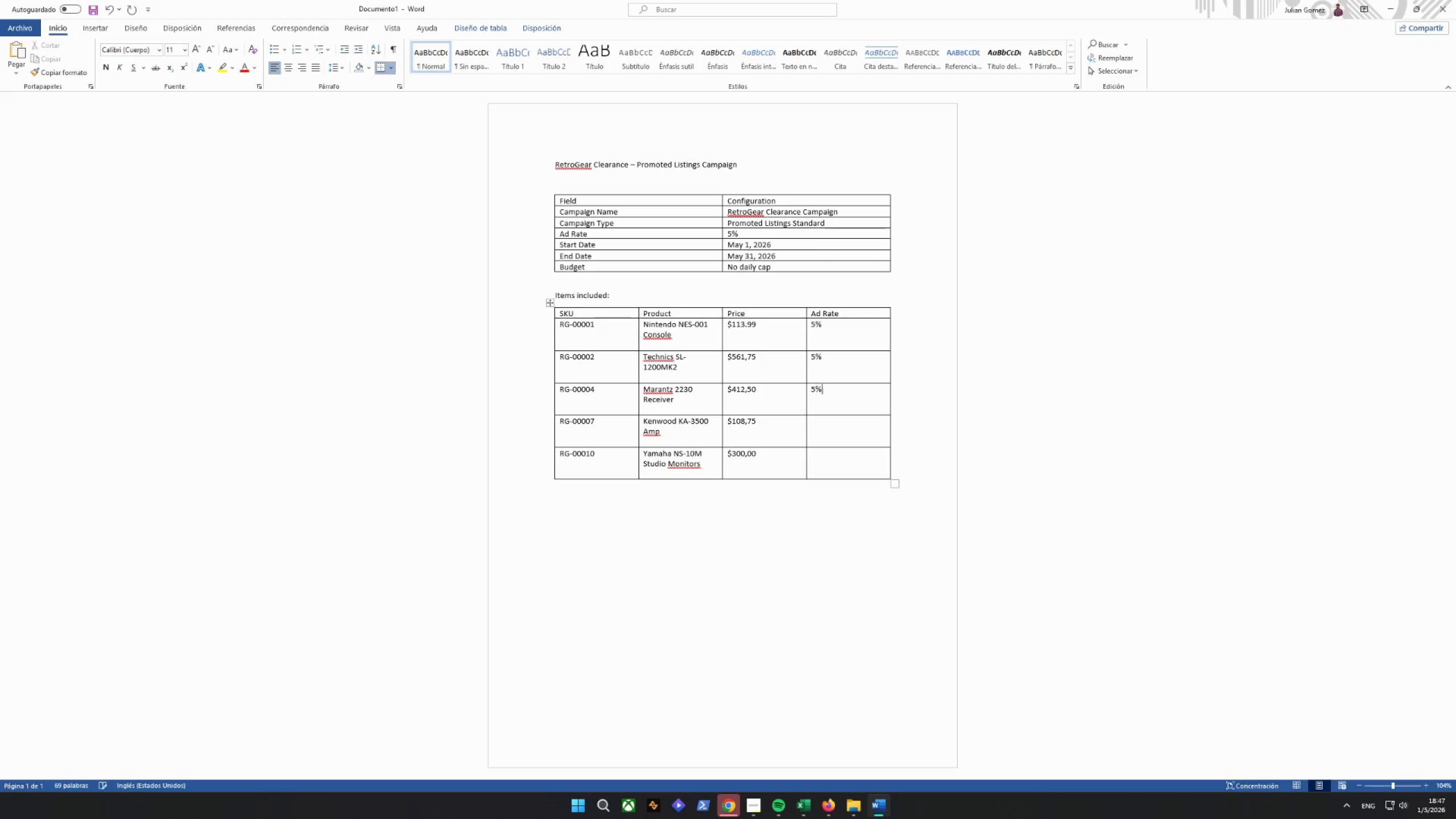 
key(Shift+5)
 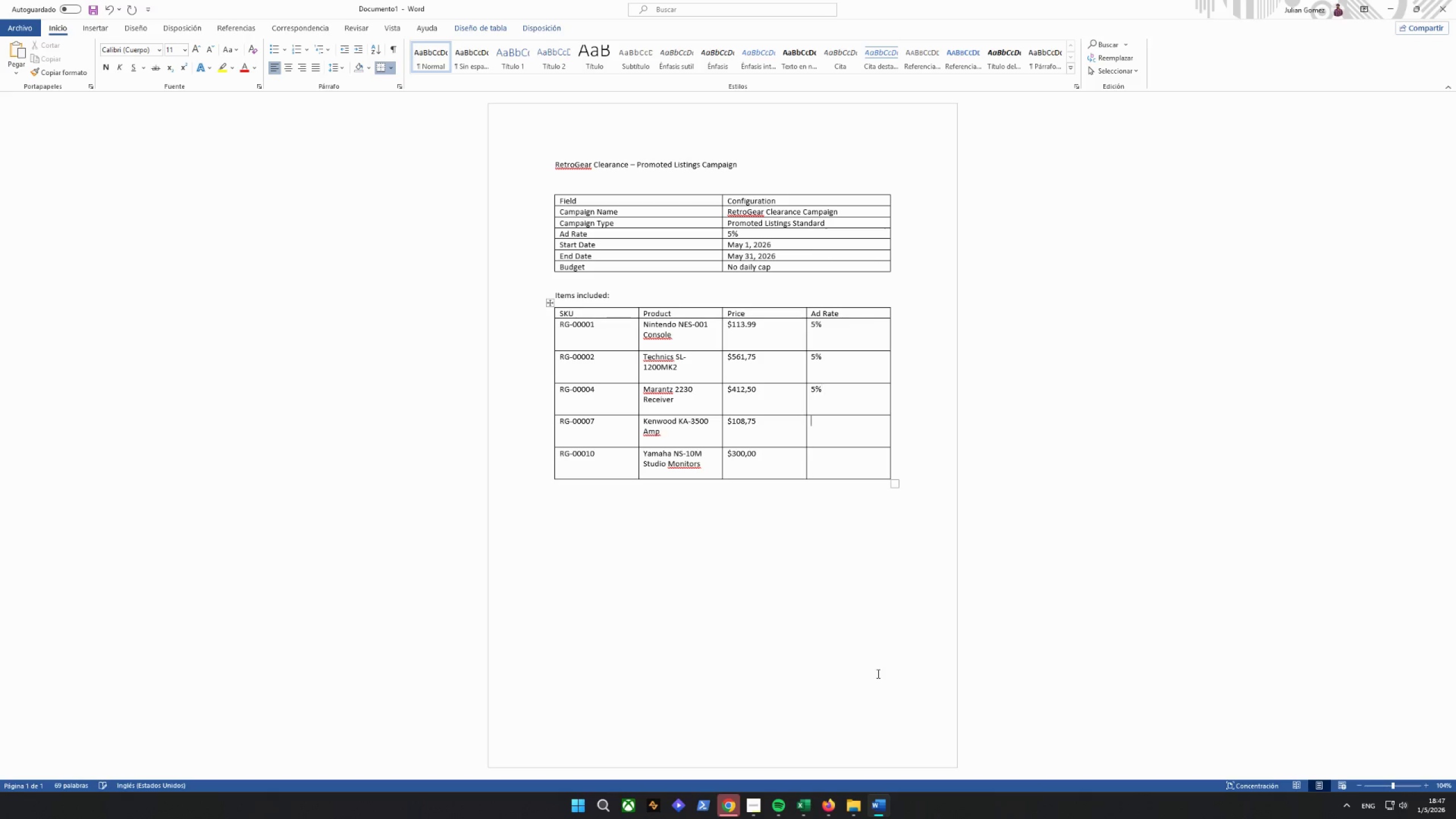 
key(ArrowDown)
 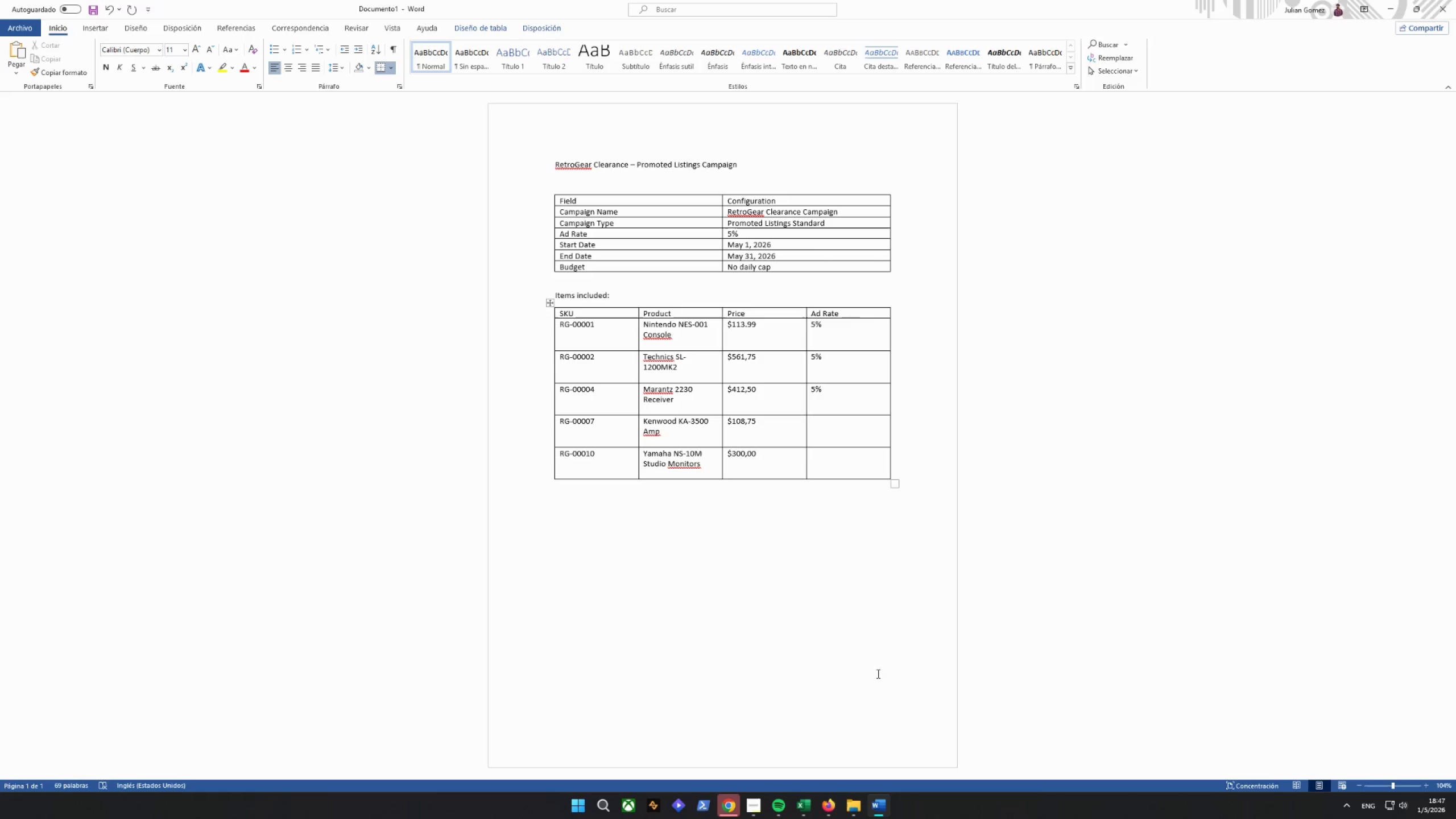 
type(5%)
 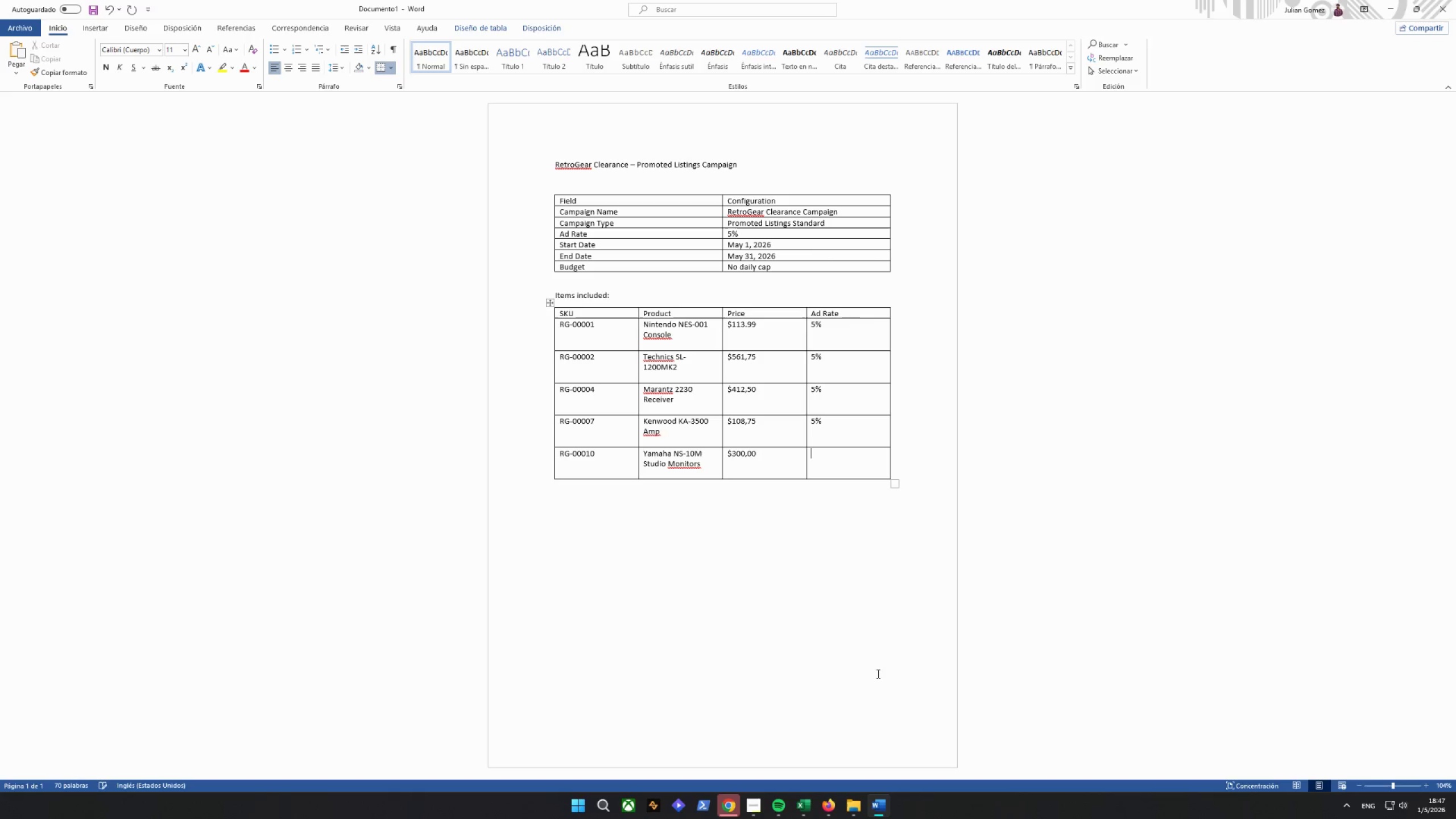 
 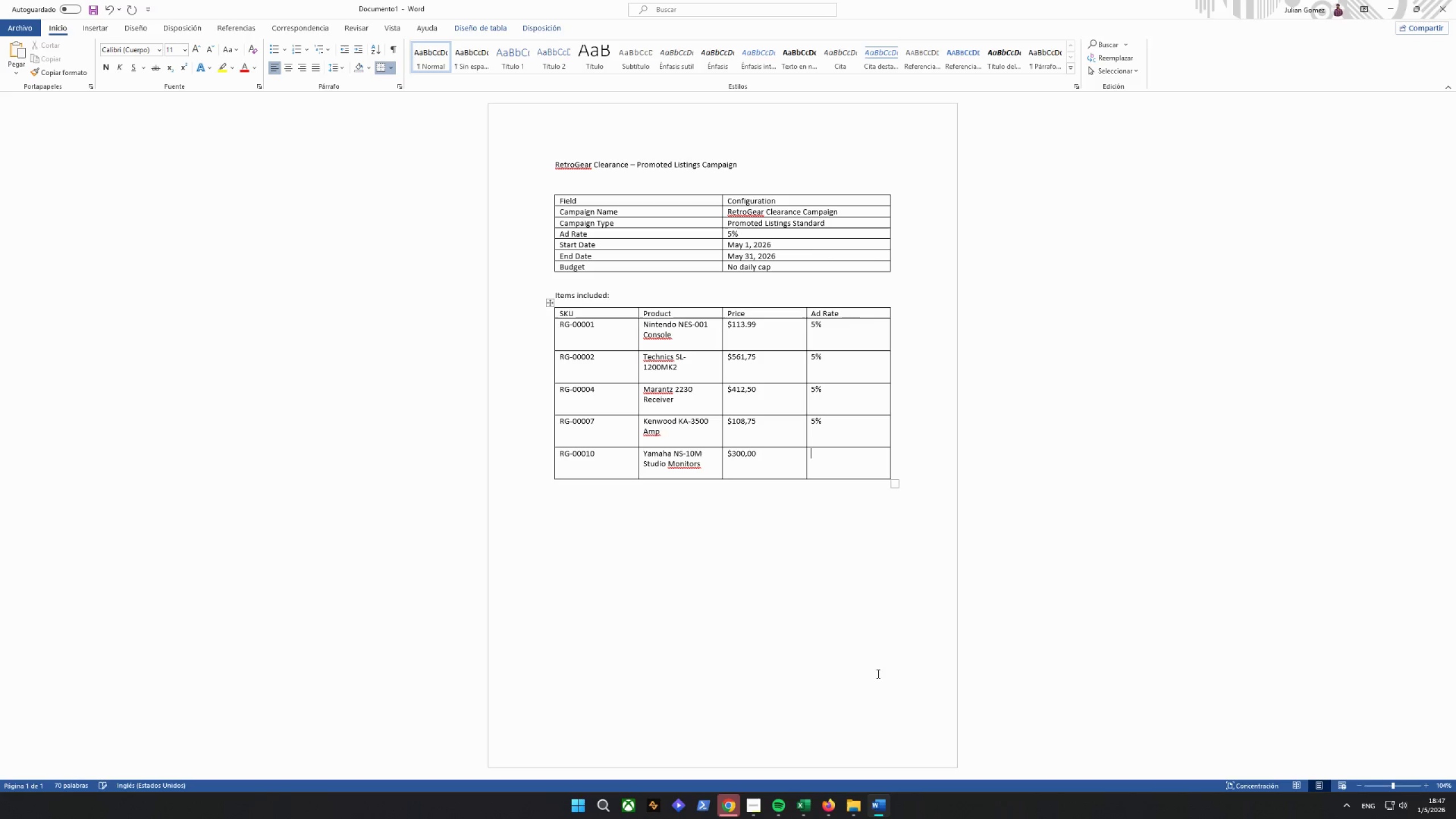 
key(ArrowDown)
 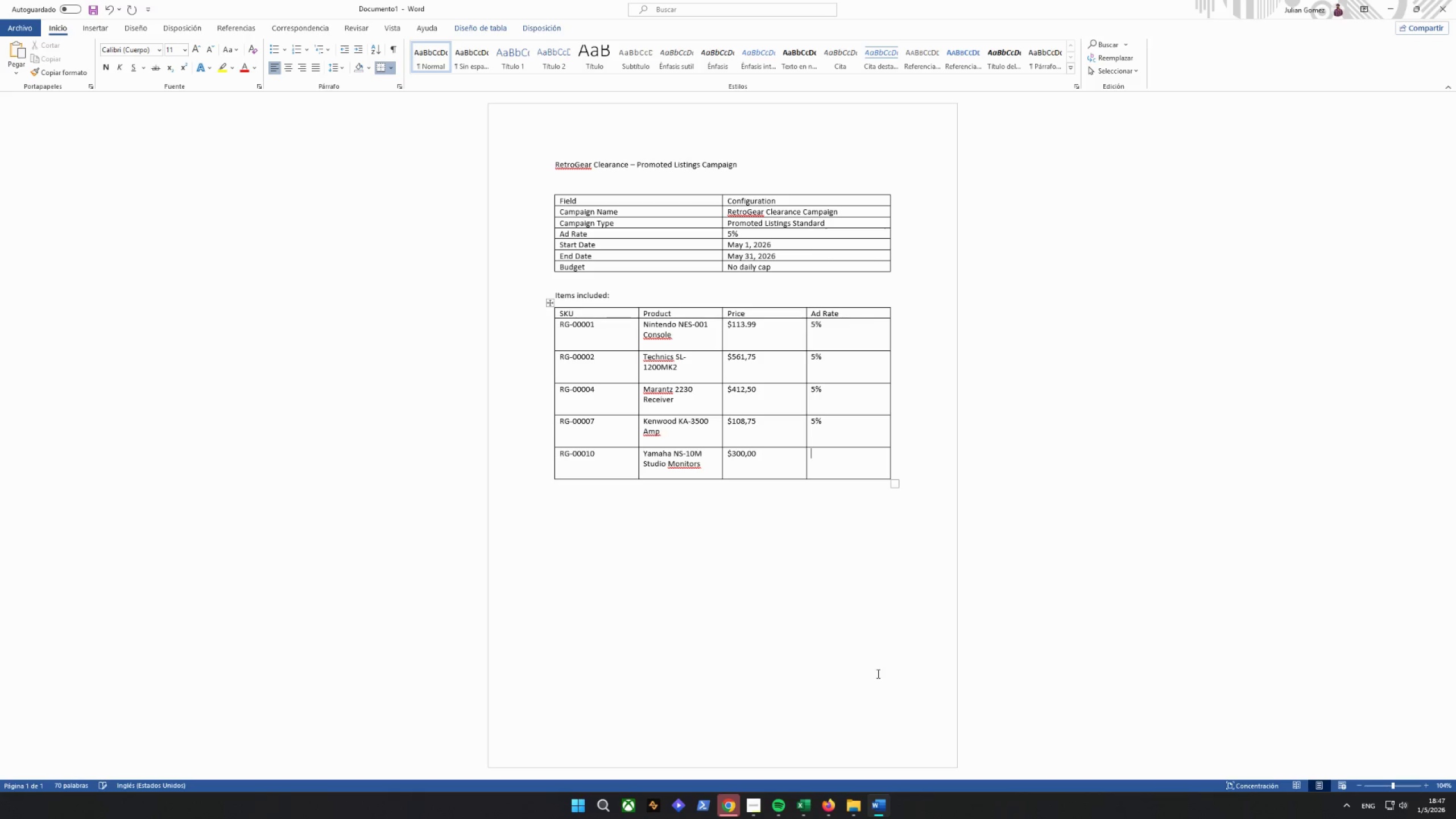 
key(Shift+ShiftRight)
 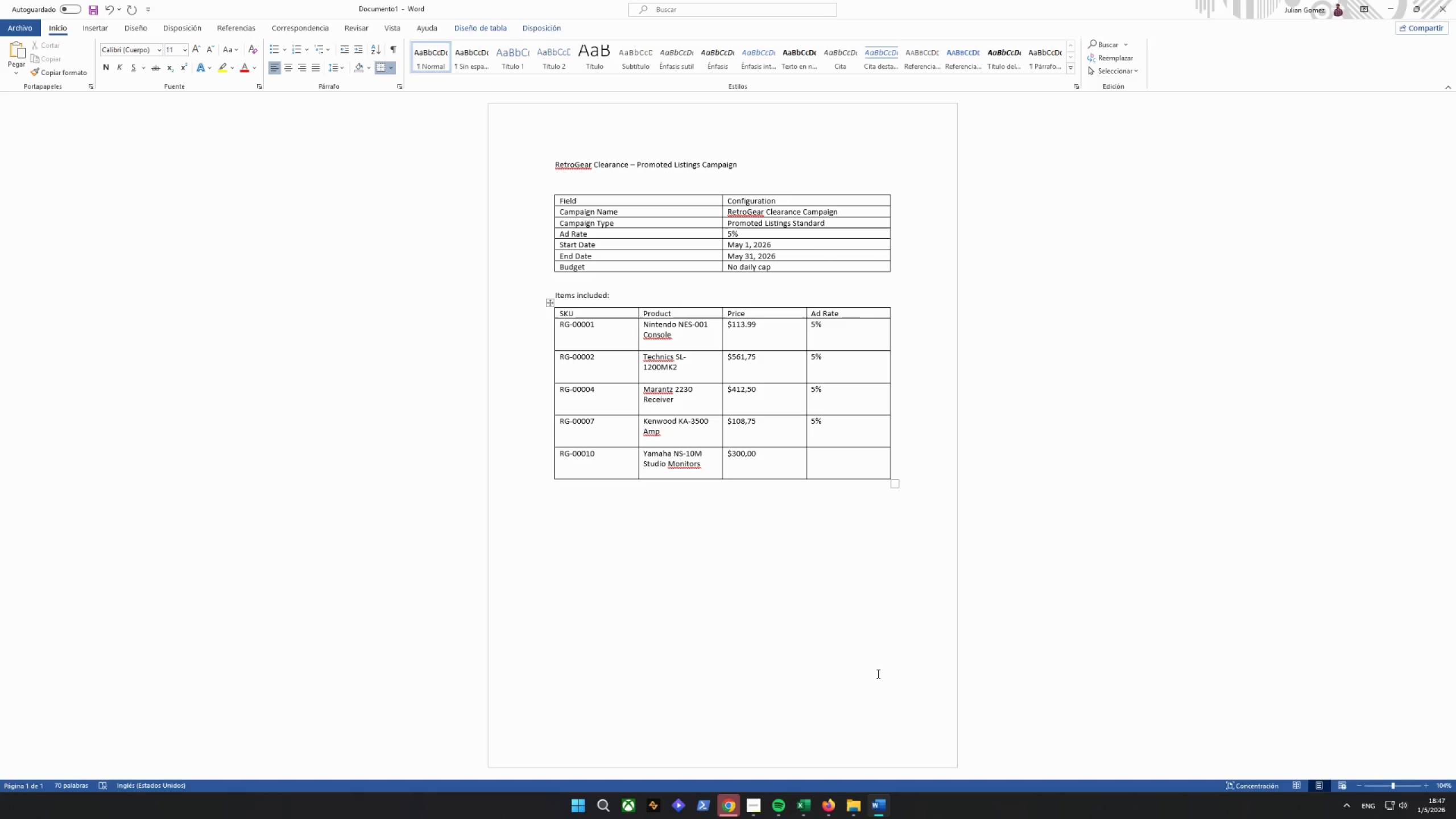 
key(5)
 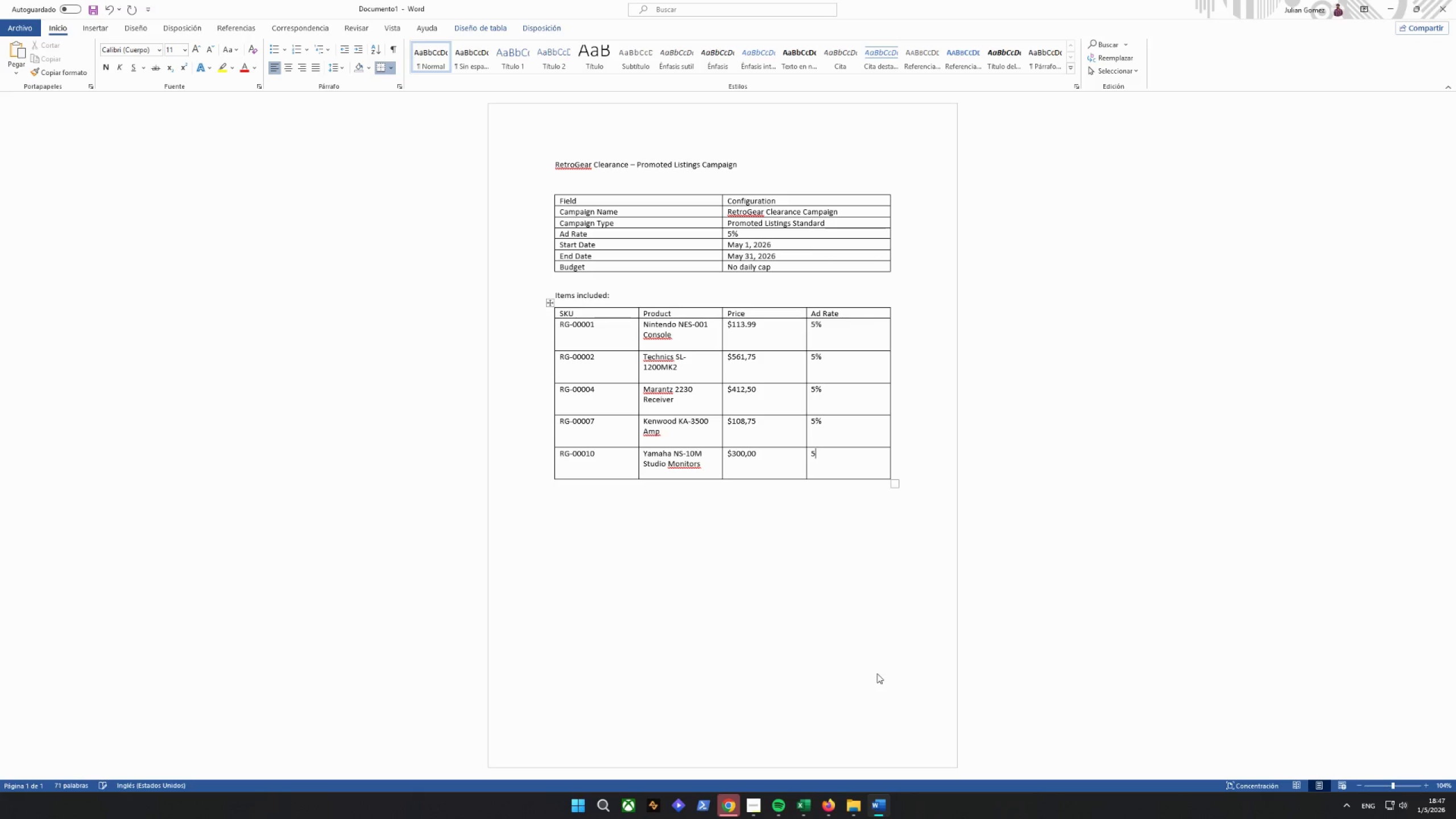 
key(Shift+ShiftRight)
 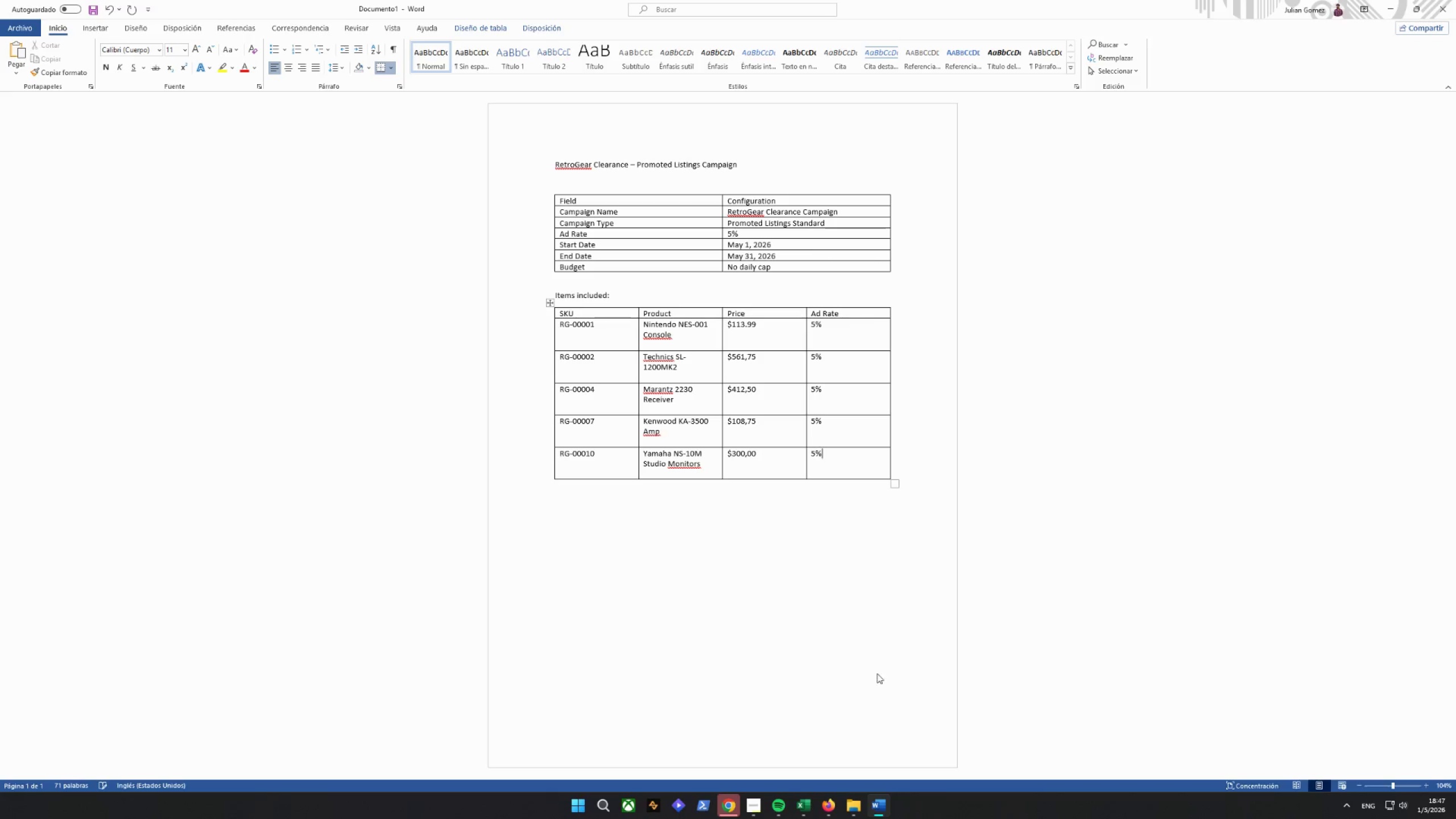 
key(Shift+5)
 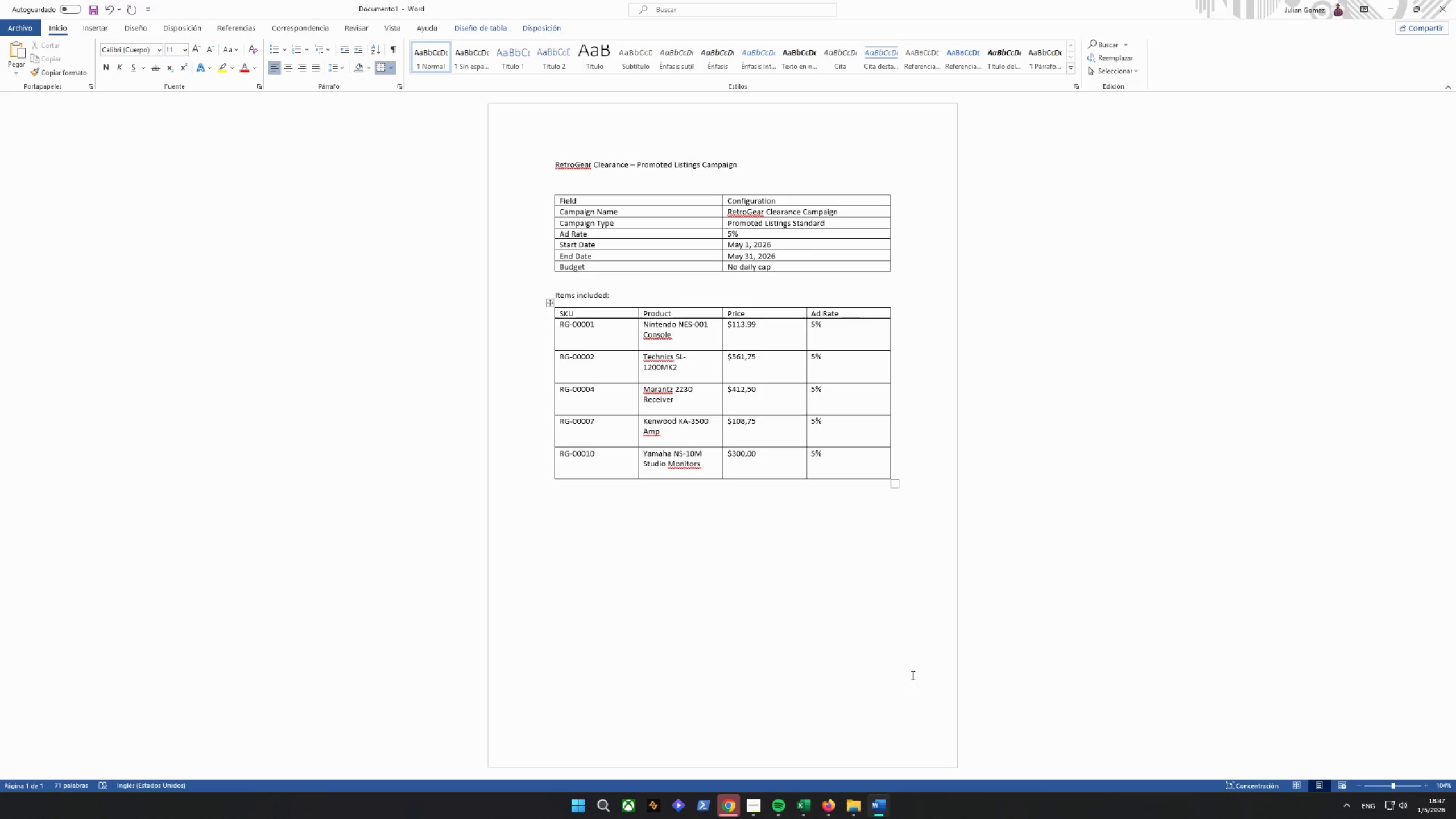 
left_click_drag(start_coordinate=[865, 656], to_coordinate=[867, 652])
 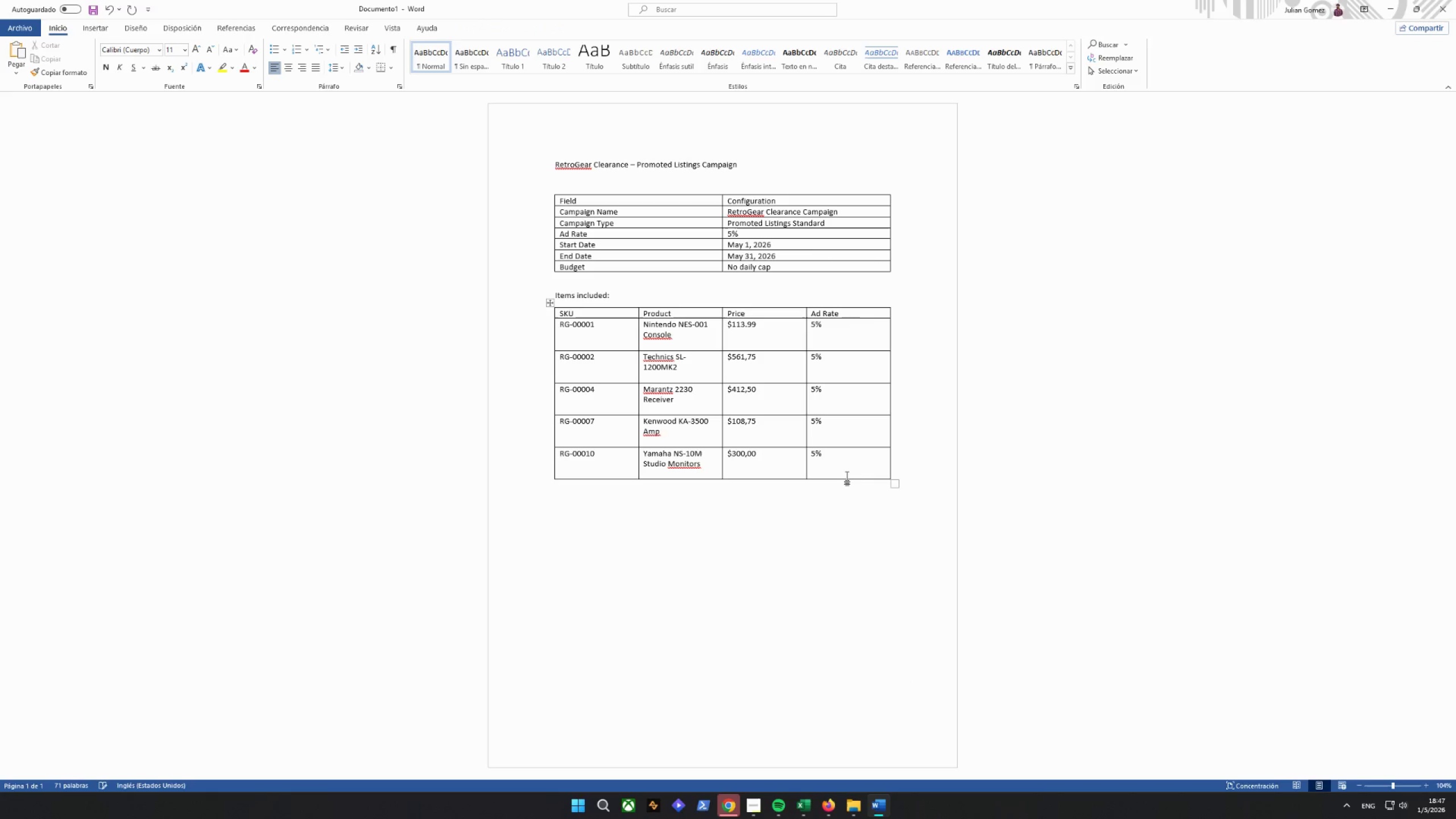 
left_click_drag(start_coordinate=[866, 447], to_coordinate=[557, 318])
 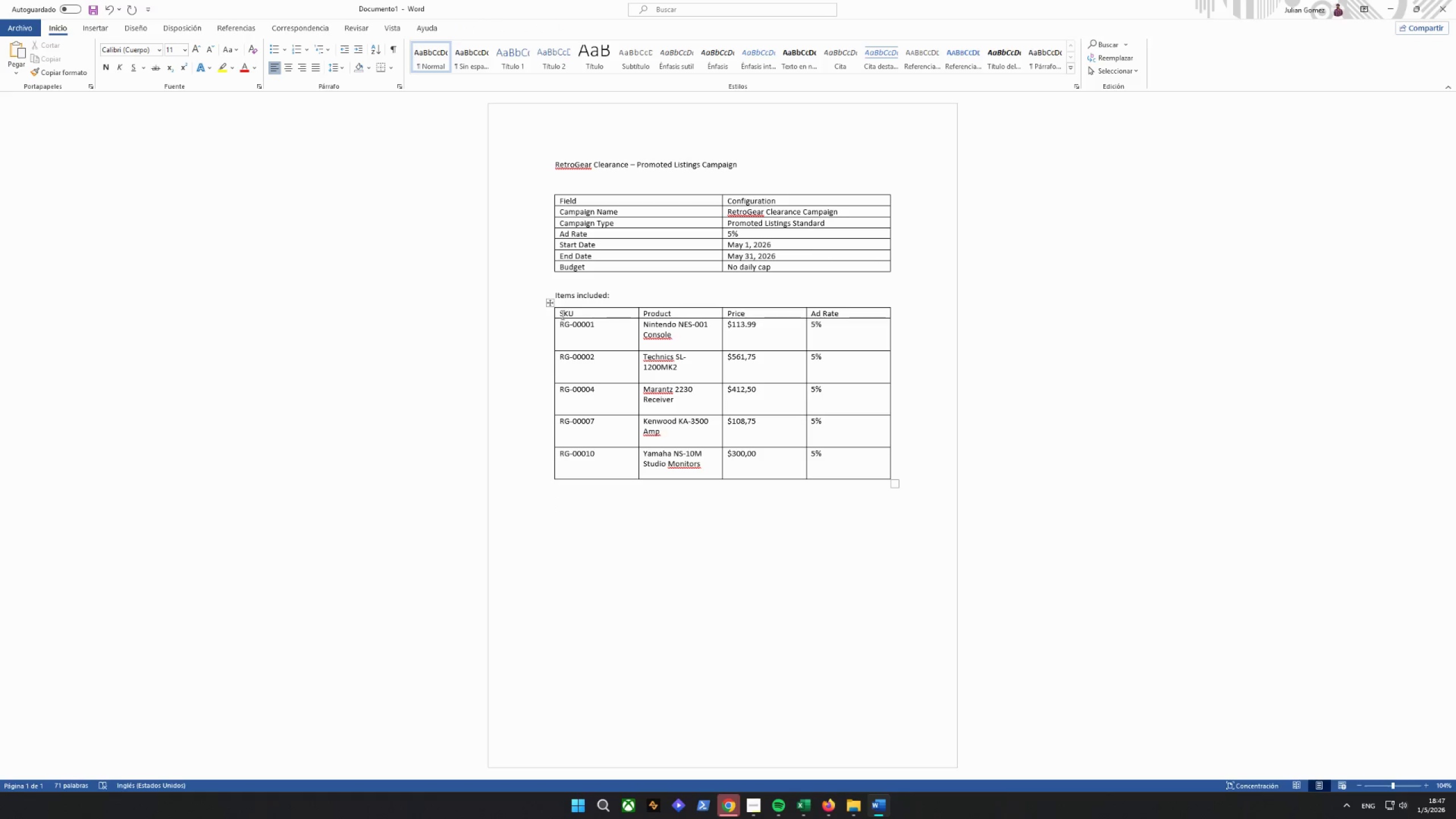 
left_click_drag(start_coordinate=[560, 314], to_coordinate=[858, 465])
 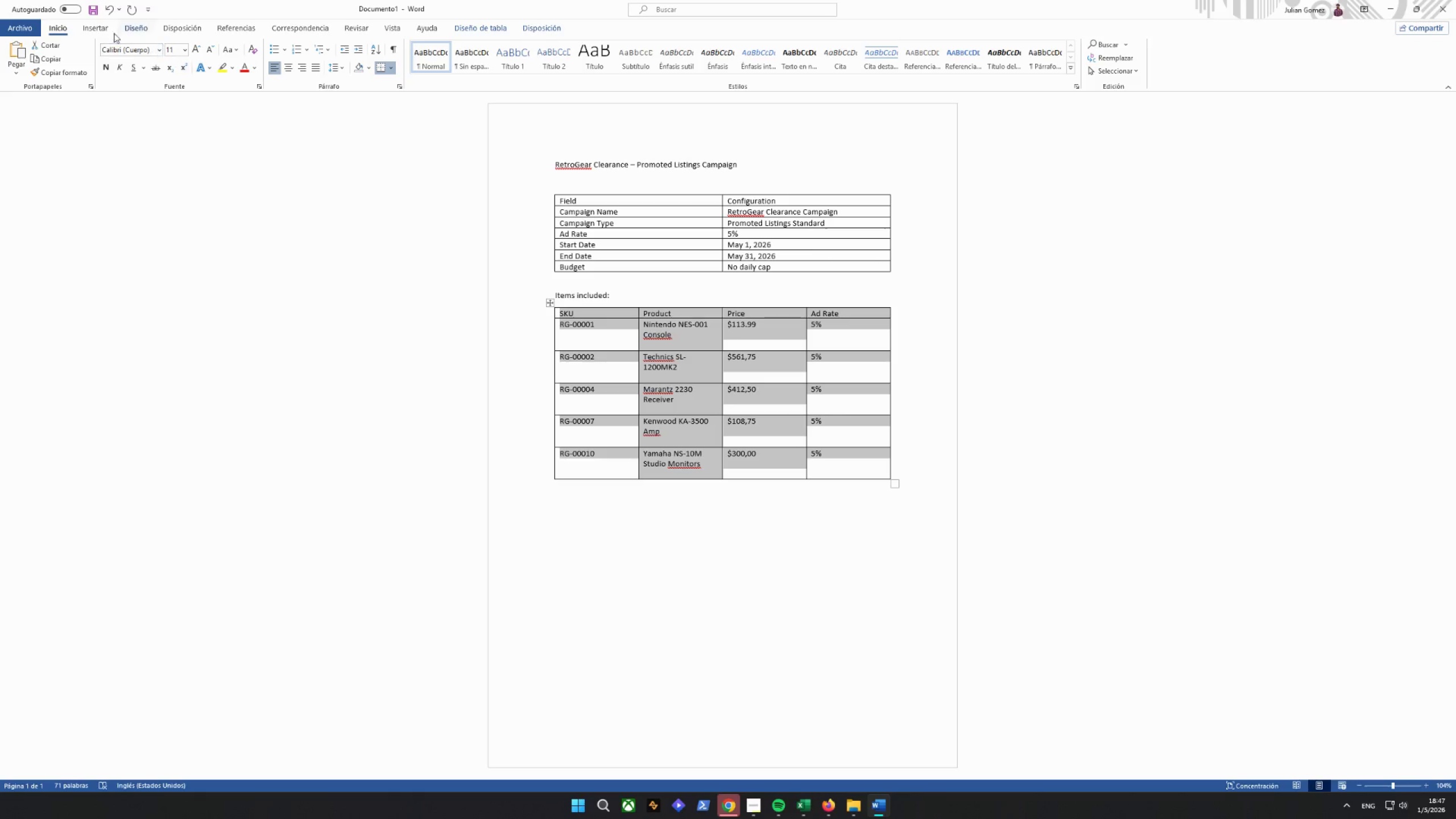 
left_click([101, 28])
 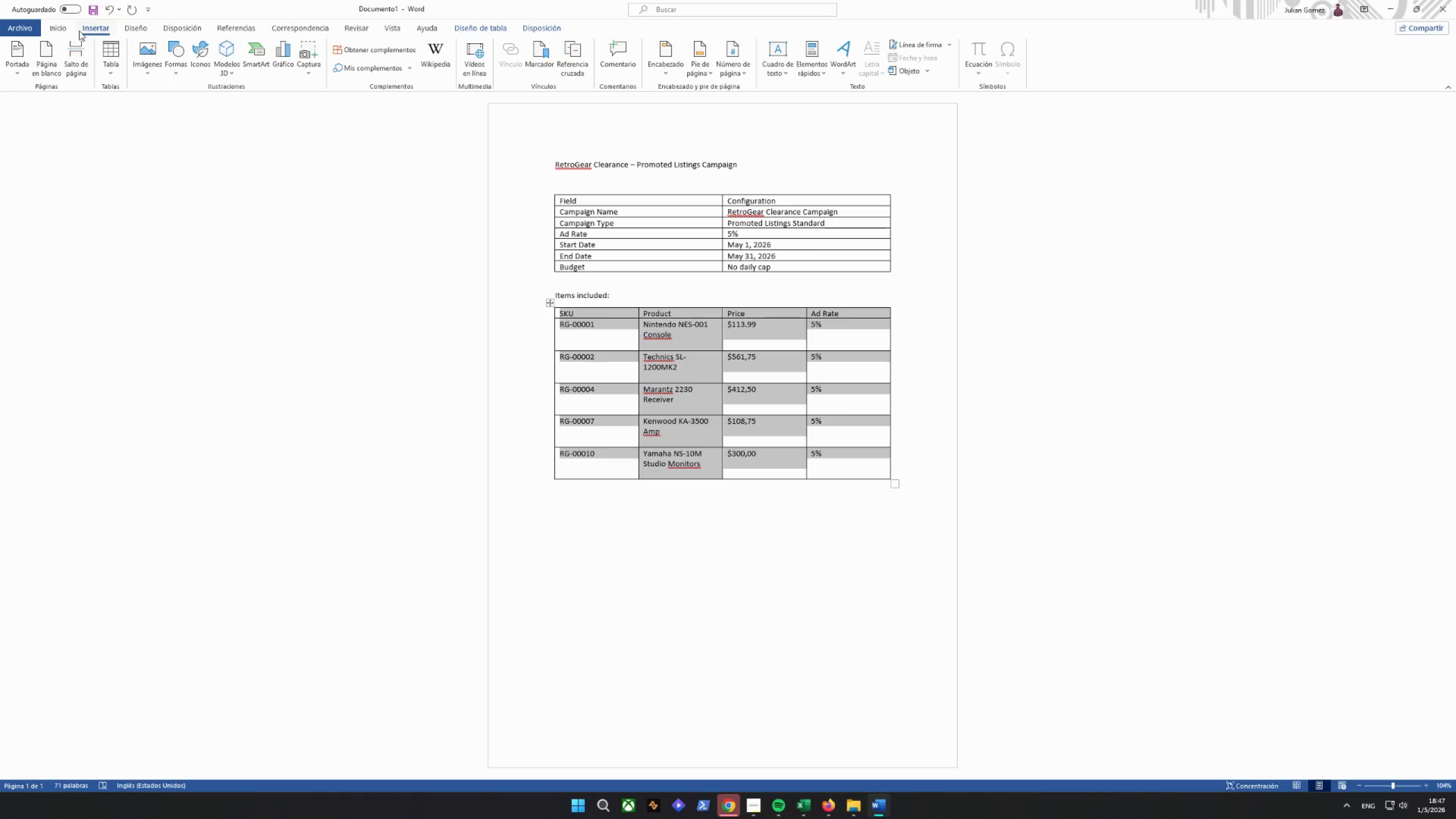 
double_click([57, 30])
 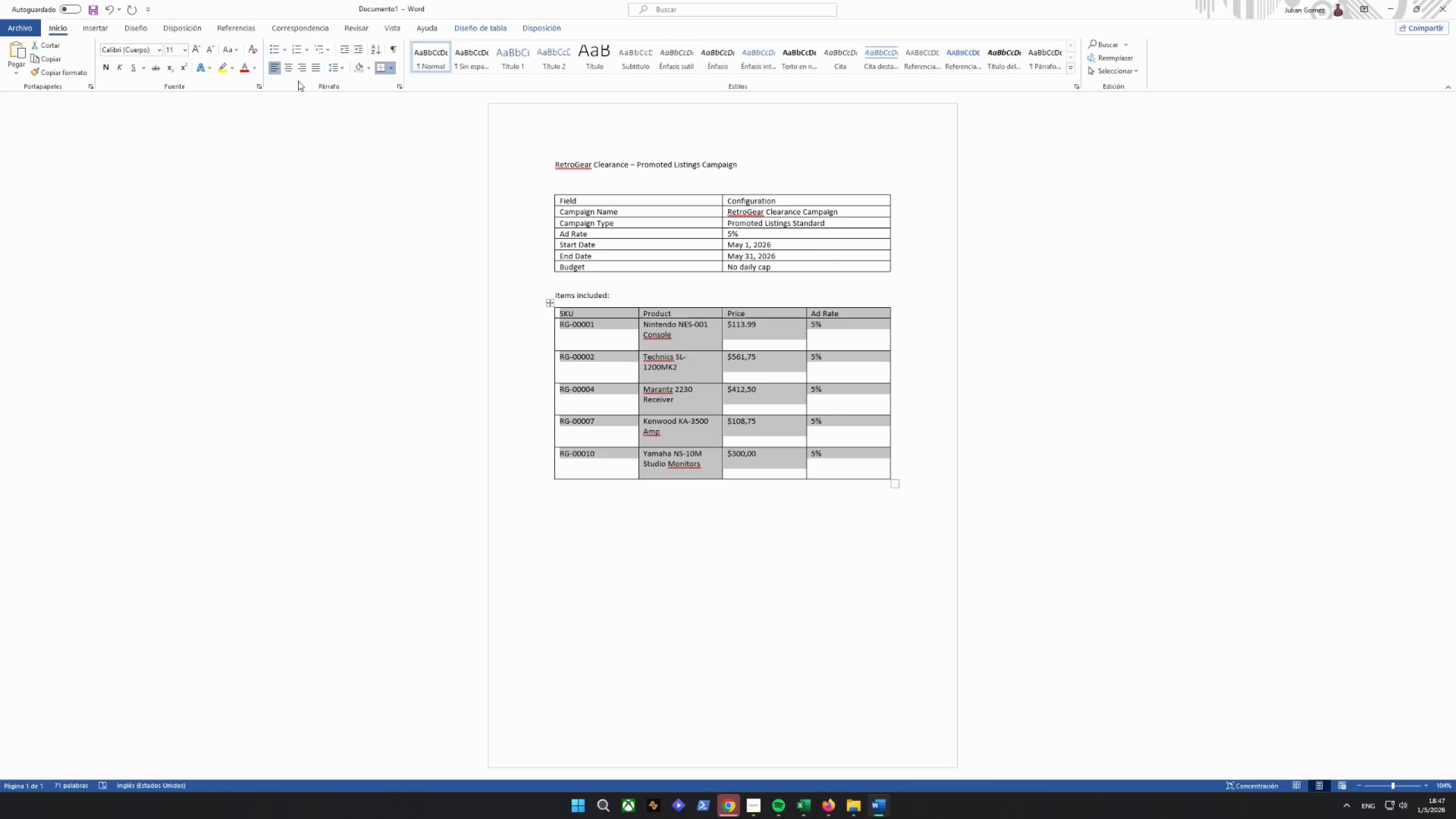 
scroll: coordinate [323, 90], scroll_direction: up, amount: 2.0
 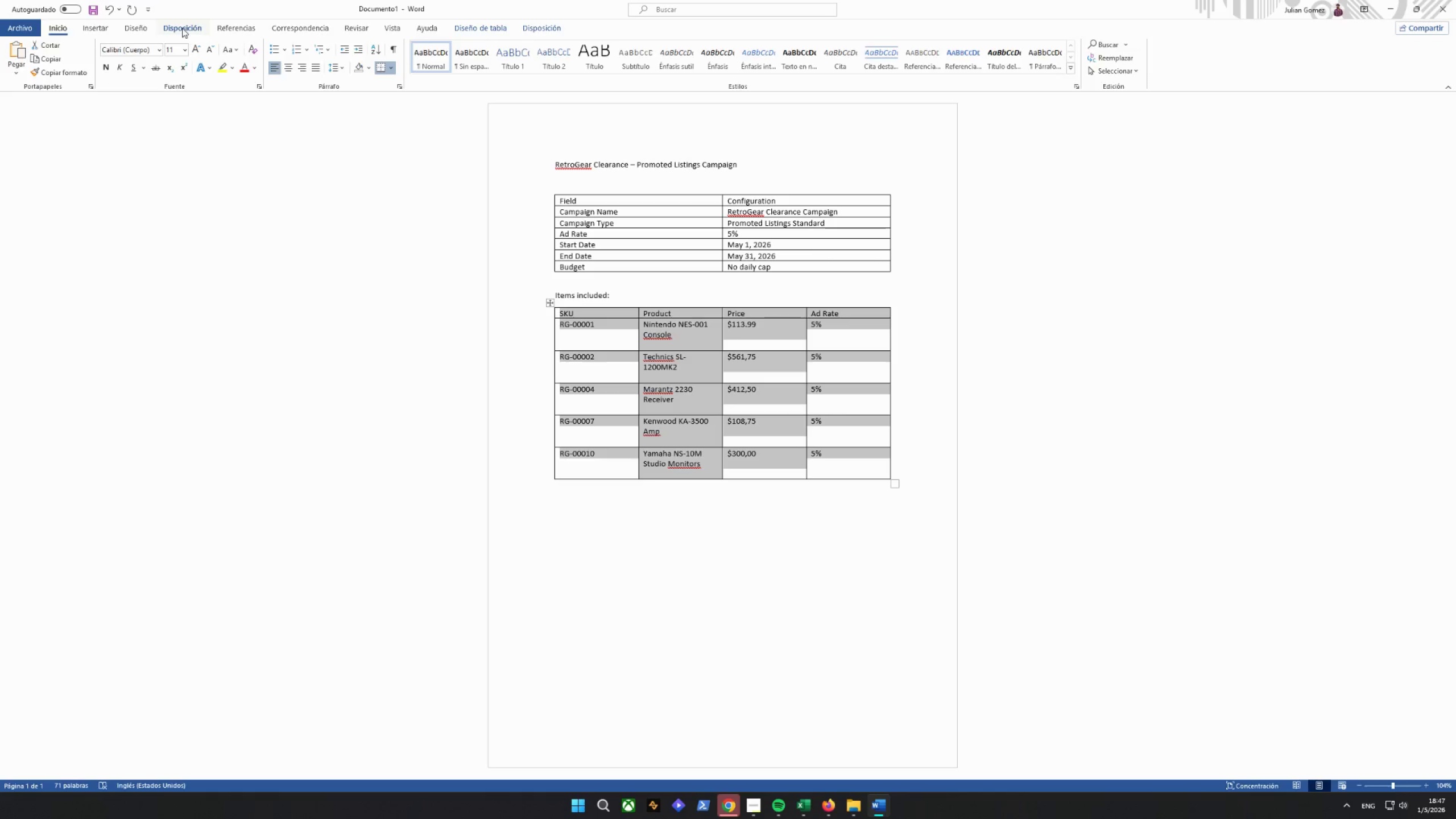 
double_click([140, 30])
 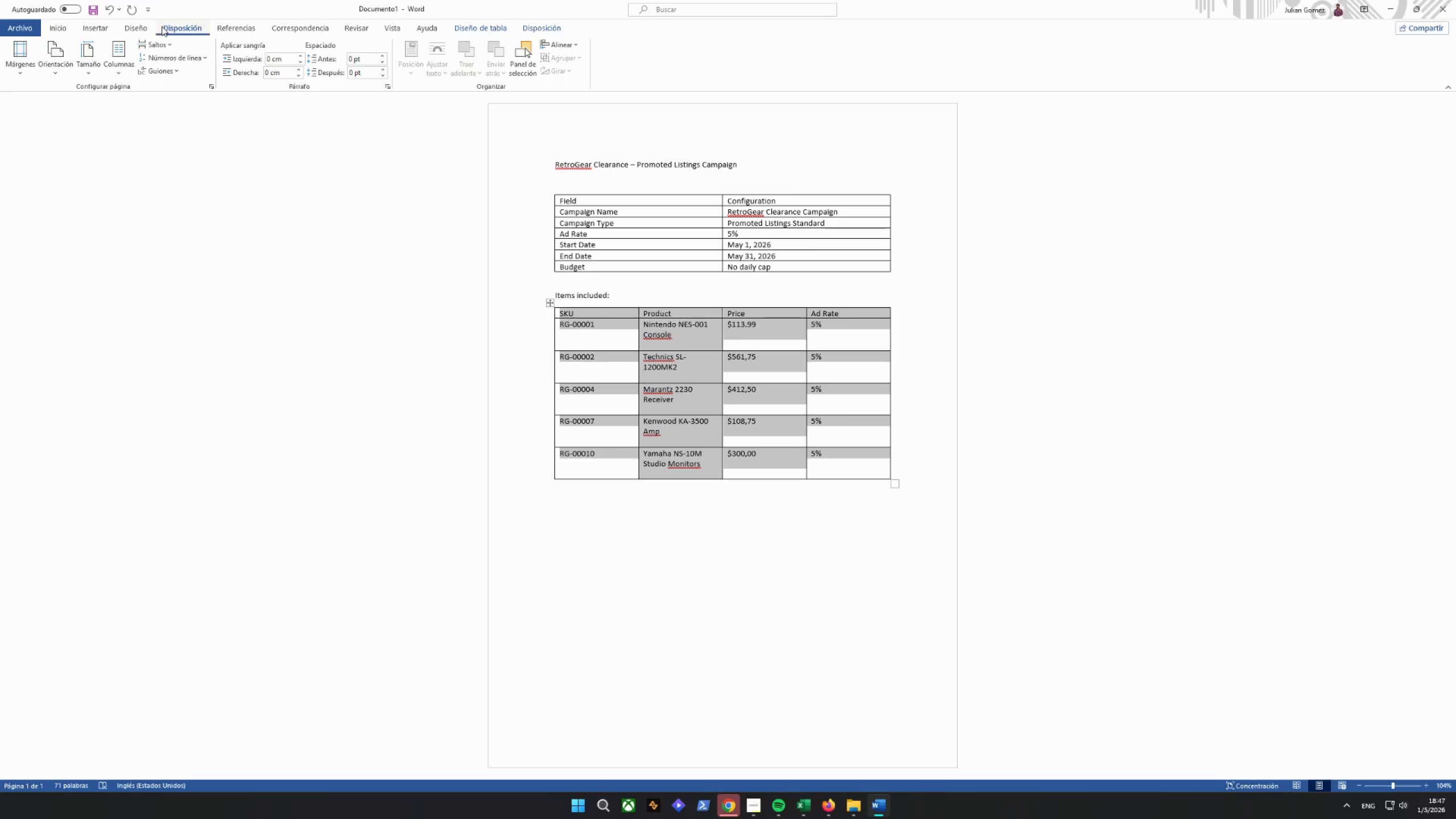 
double_click([221, 22])
 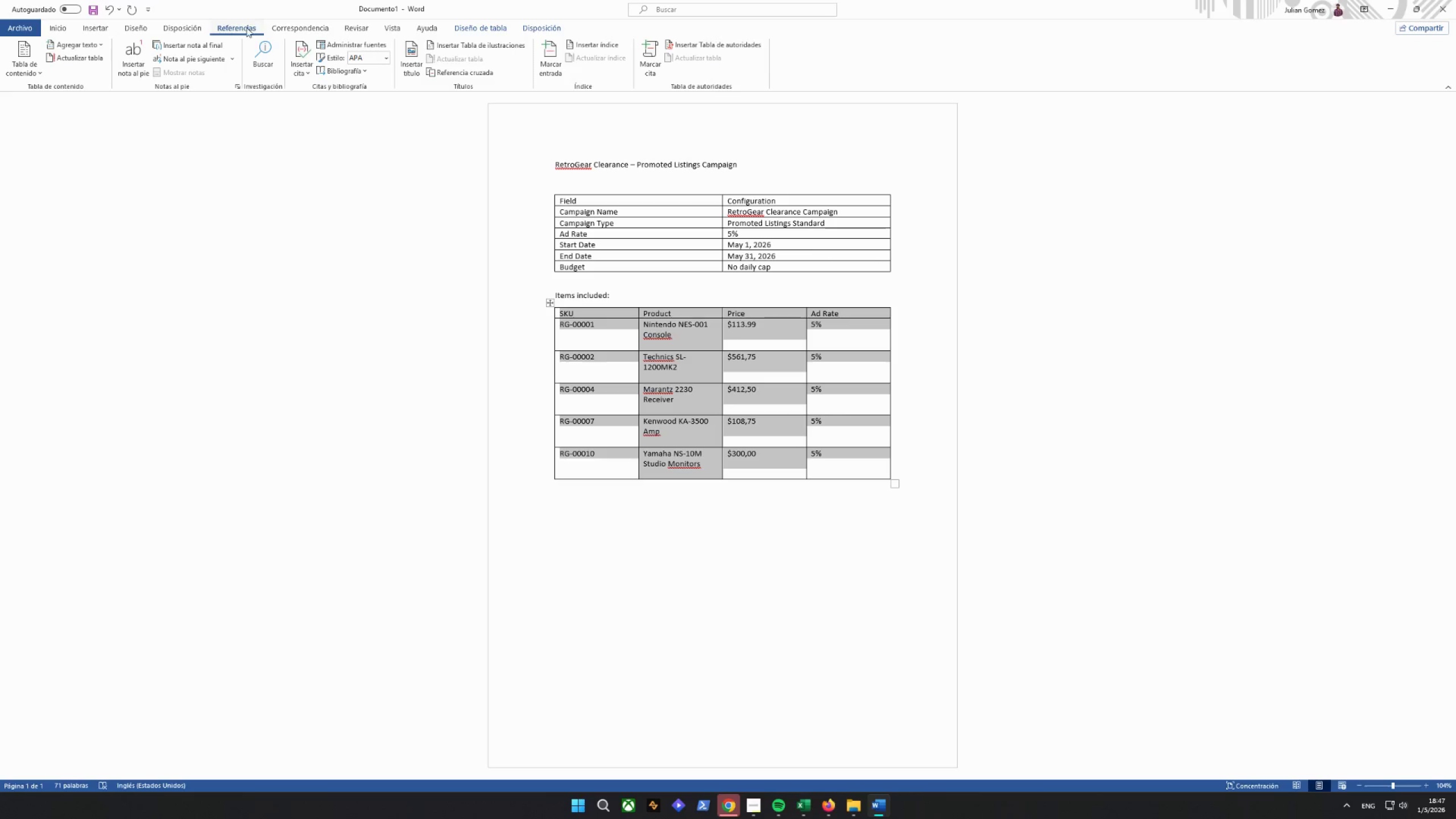 
triple_click([254, 28])
 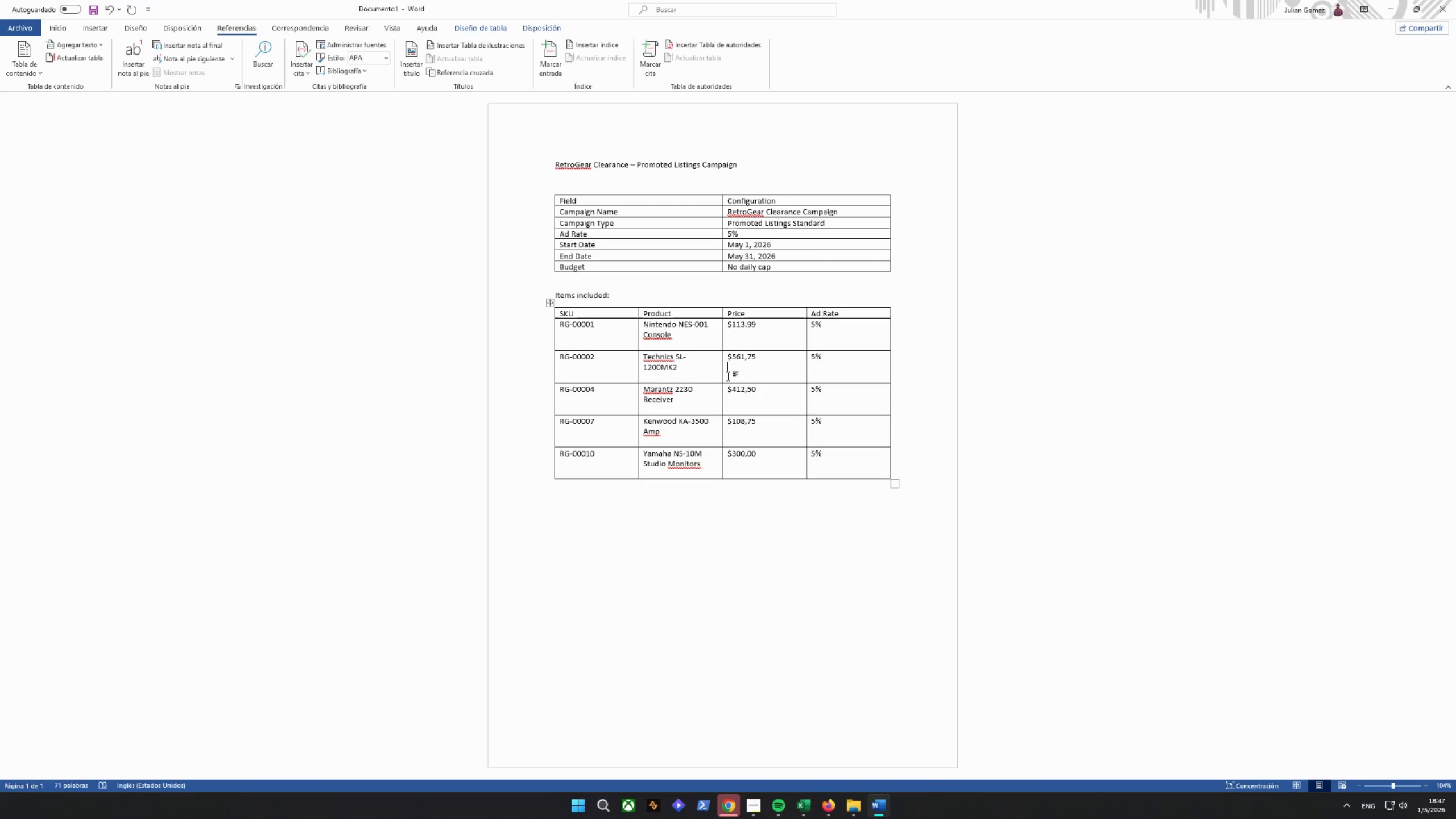 
double_click([682, 369])
 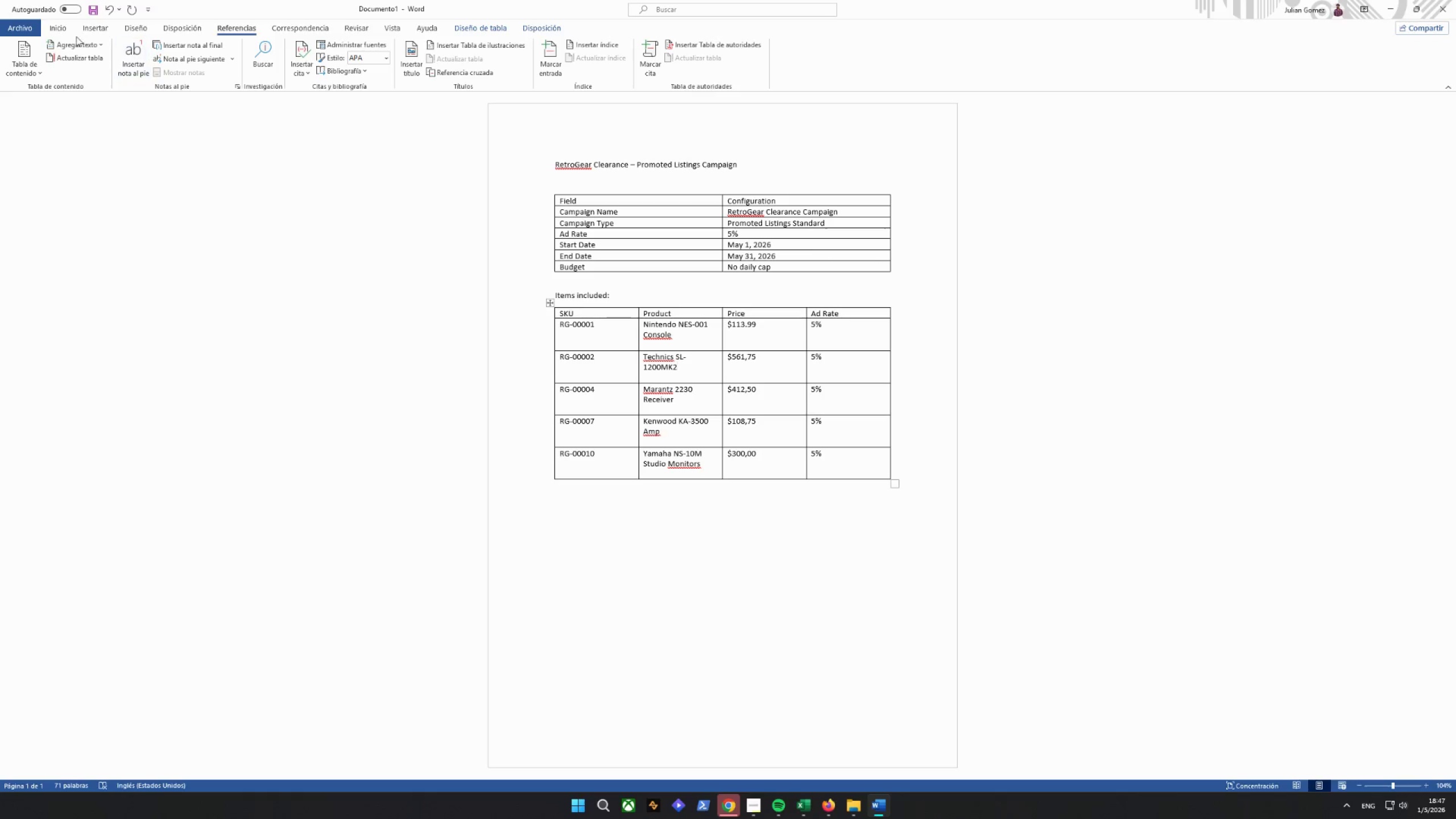 
left_click([57, 33])
 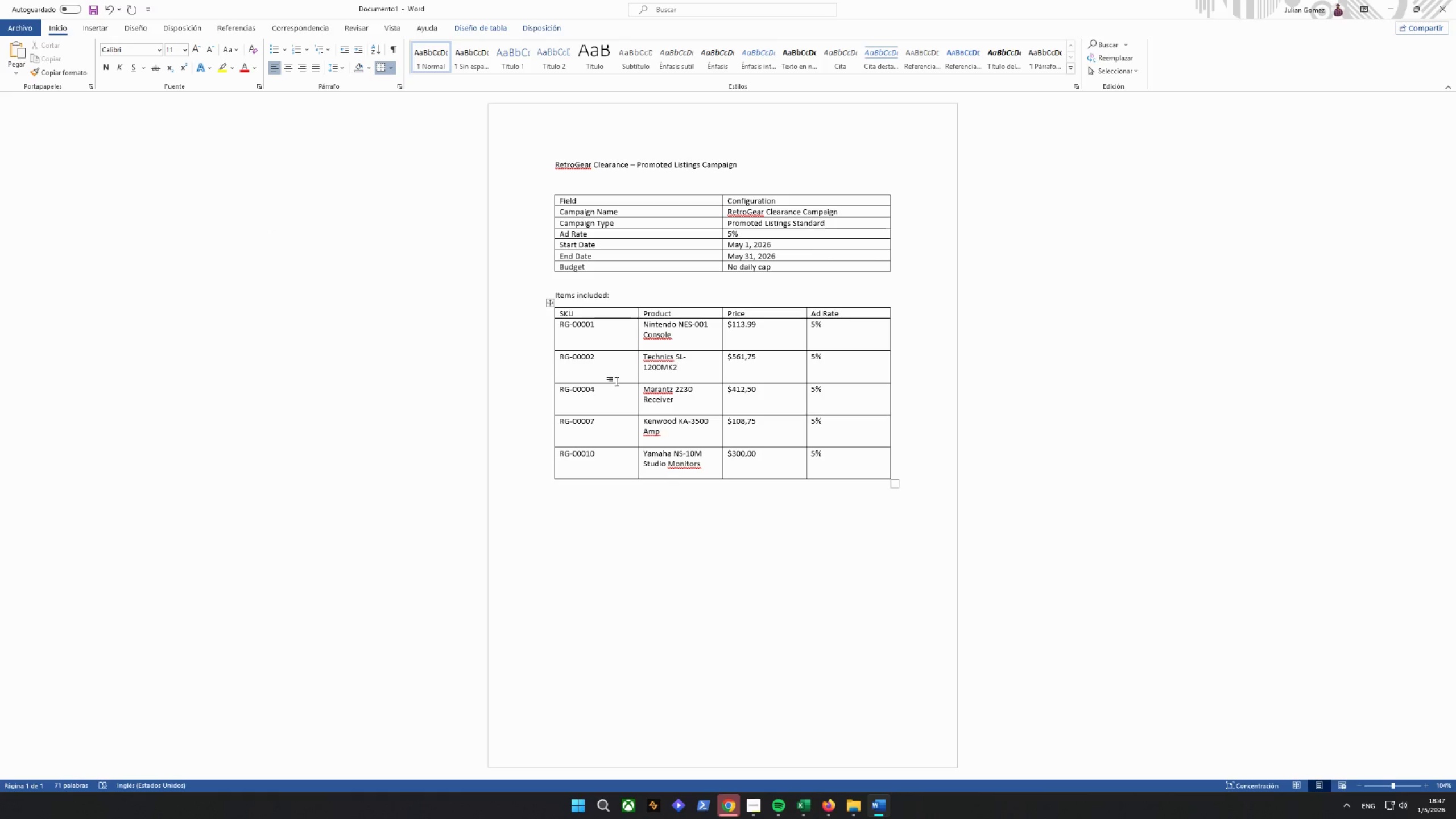 
left_click([667, 381])
 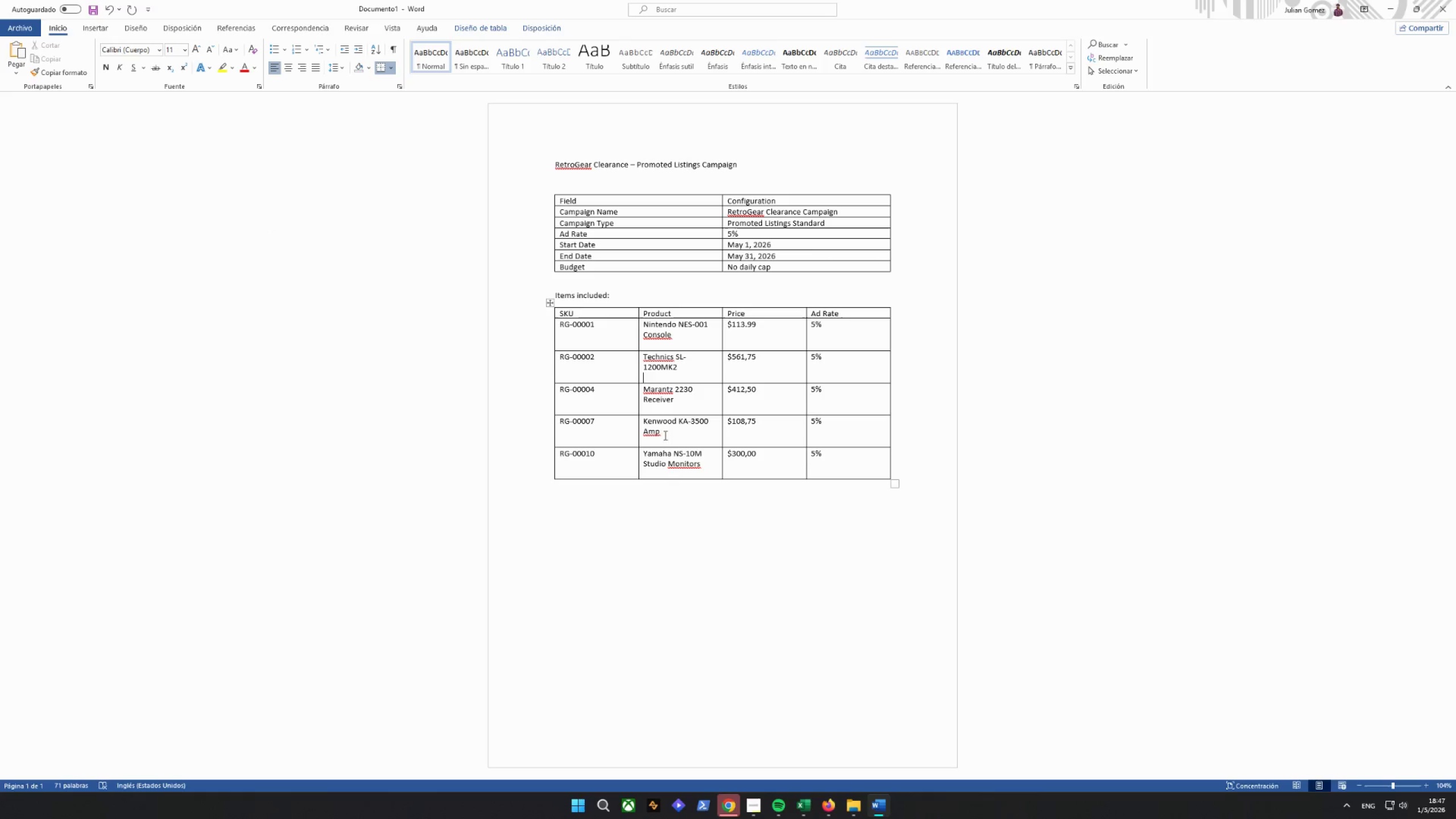 
left_click([663, 443])
 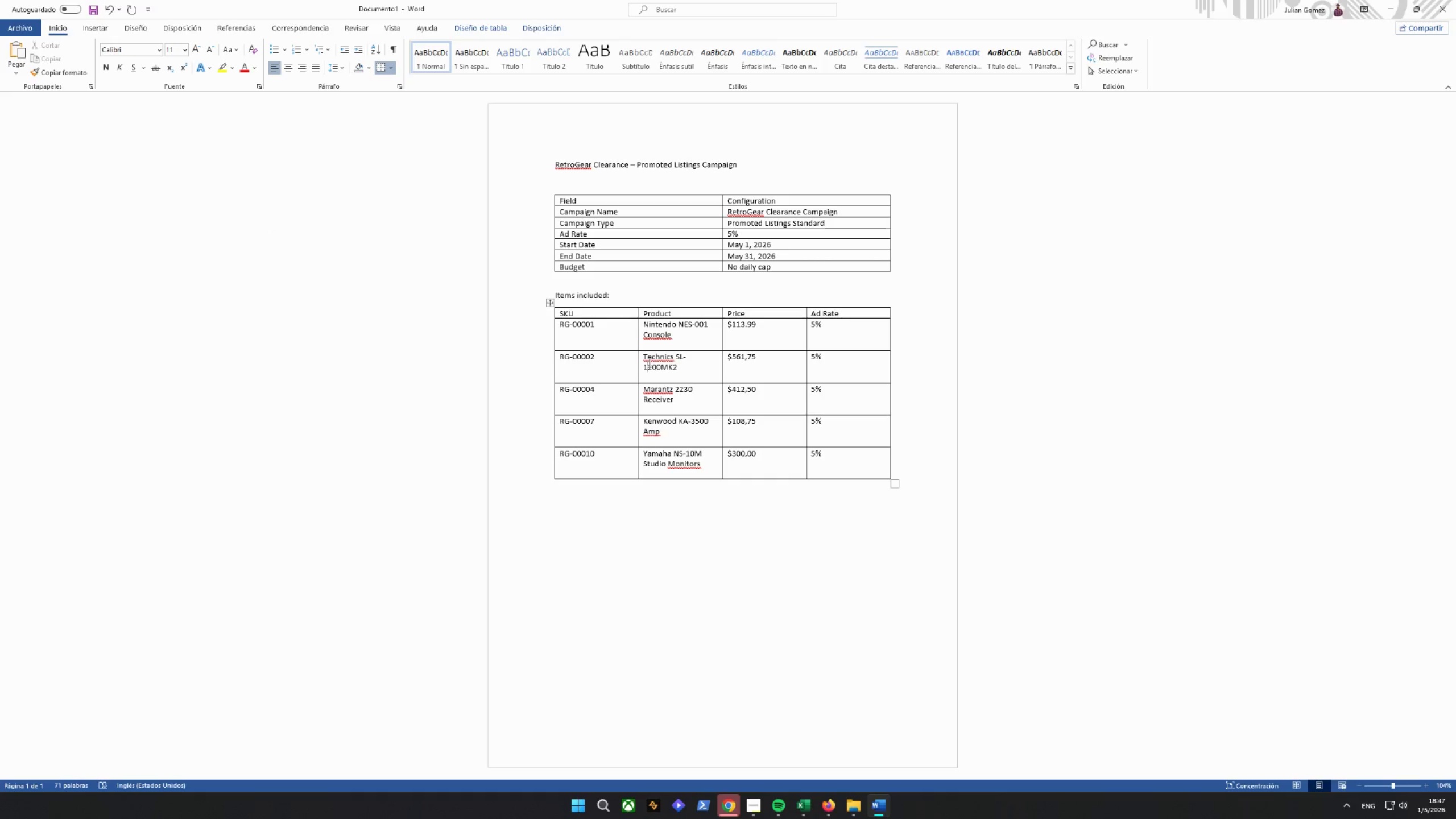 
left_click([709, 399])
 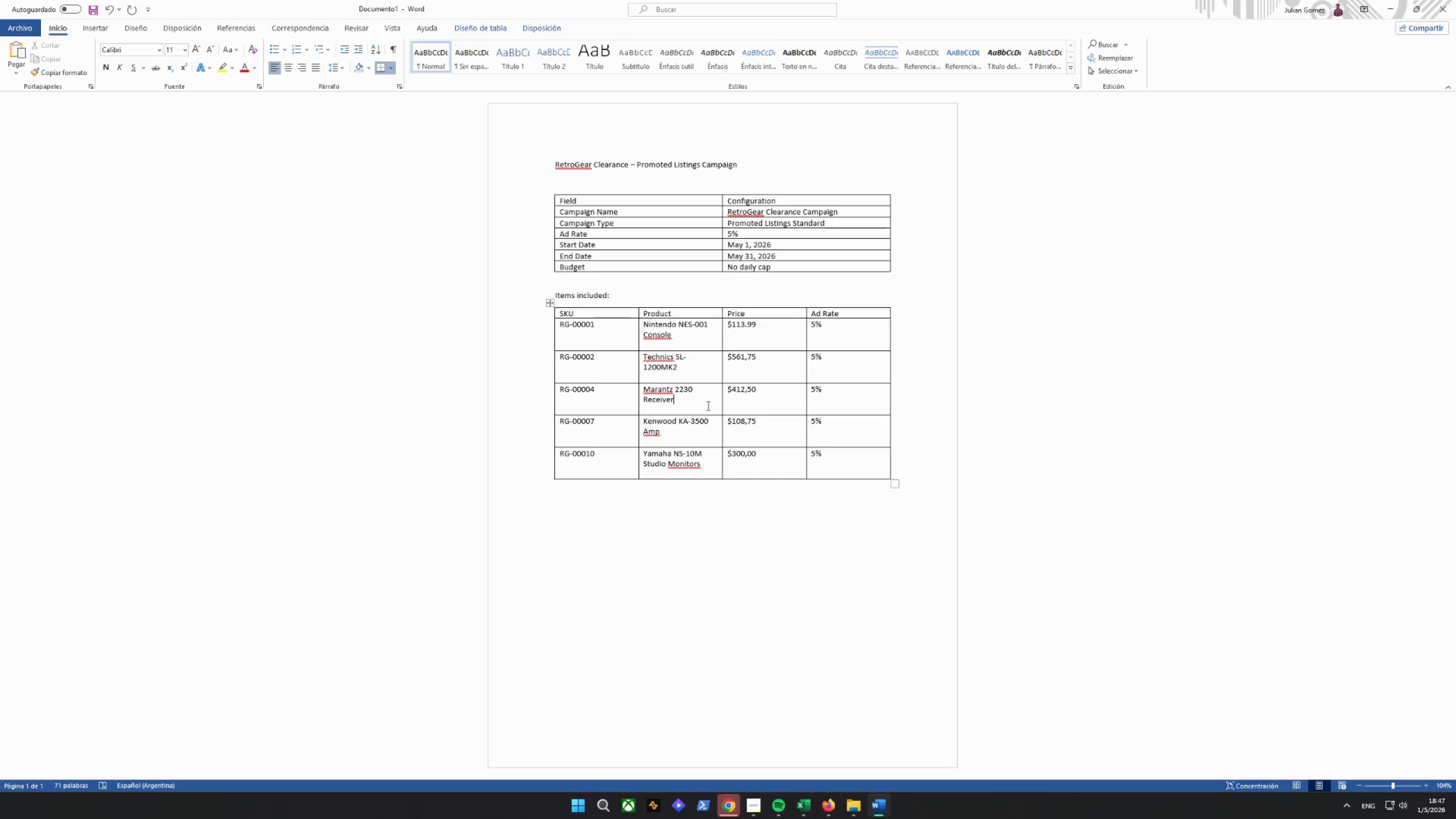 
left_click_drag(start_coordinate=[707, 406], to_coordinate=[631, 386])
 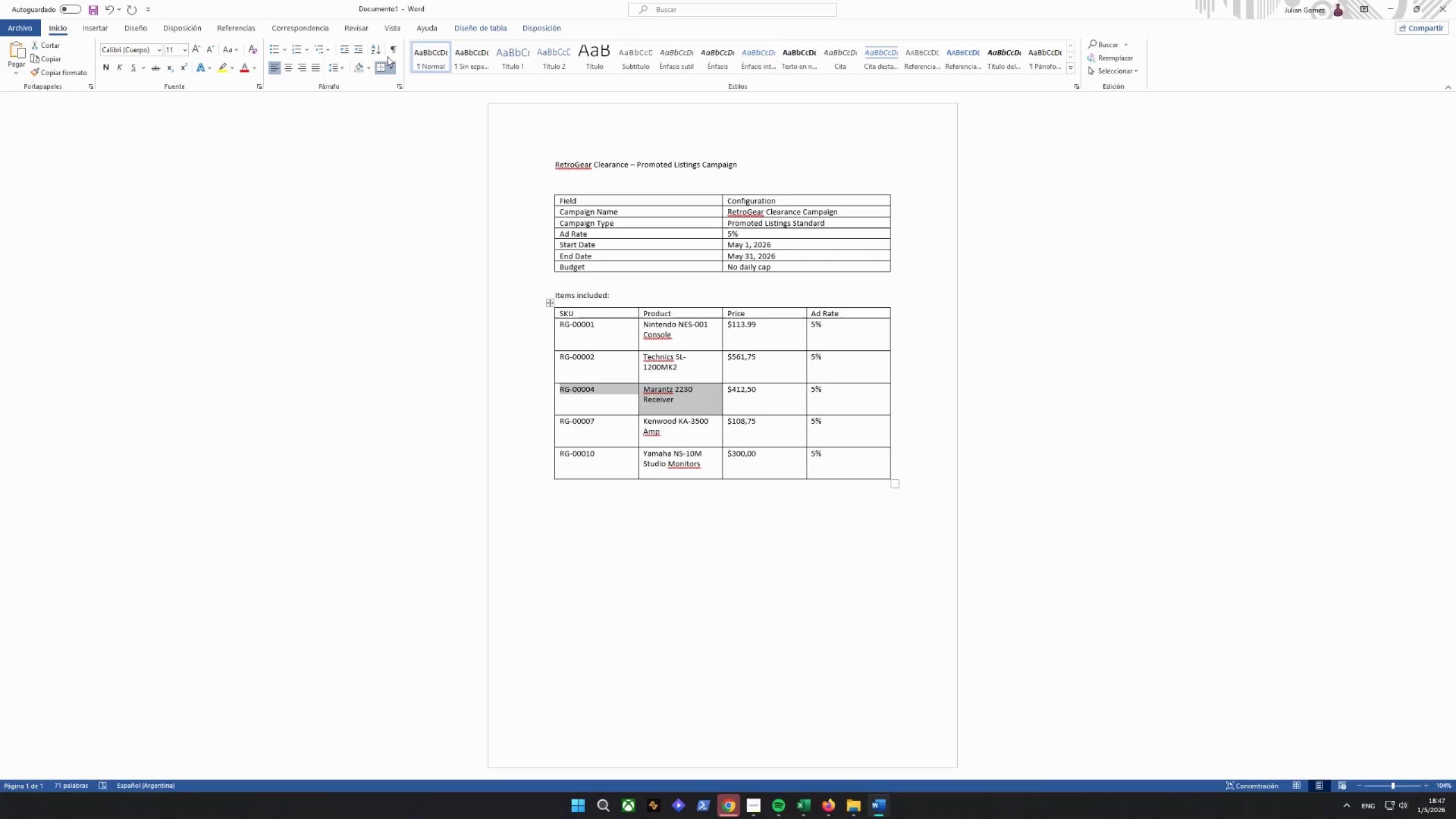 
left_click([393, 70])
 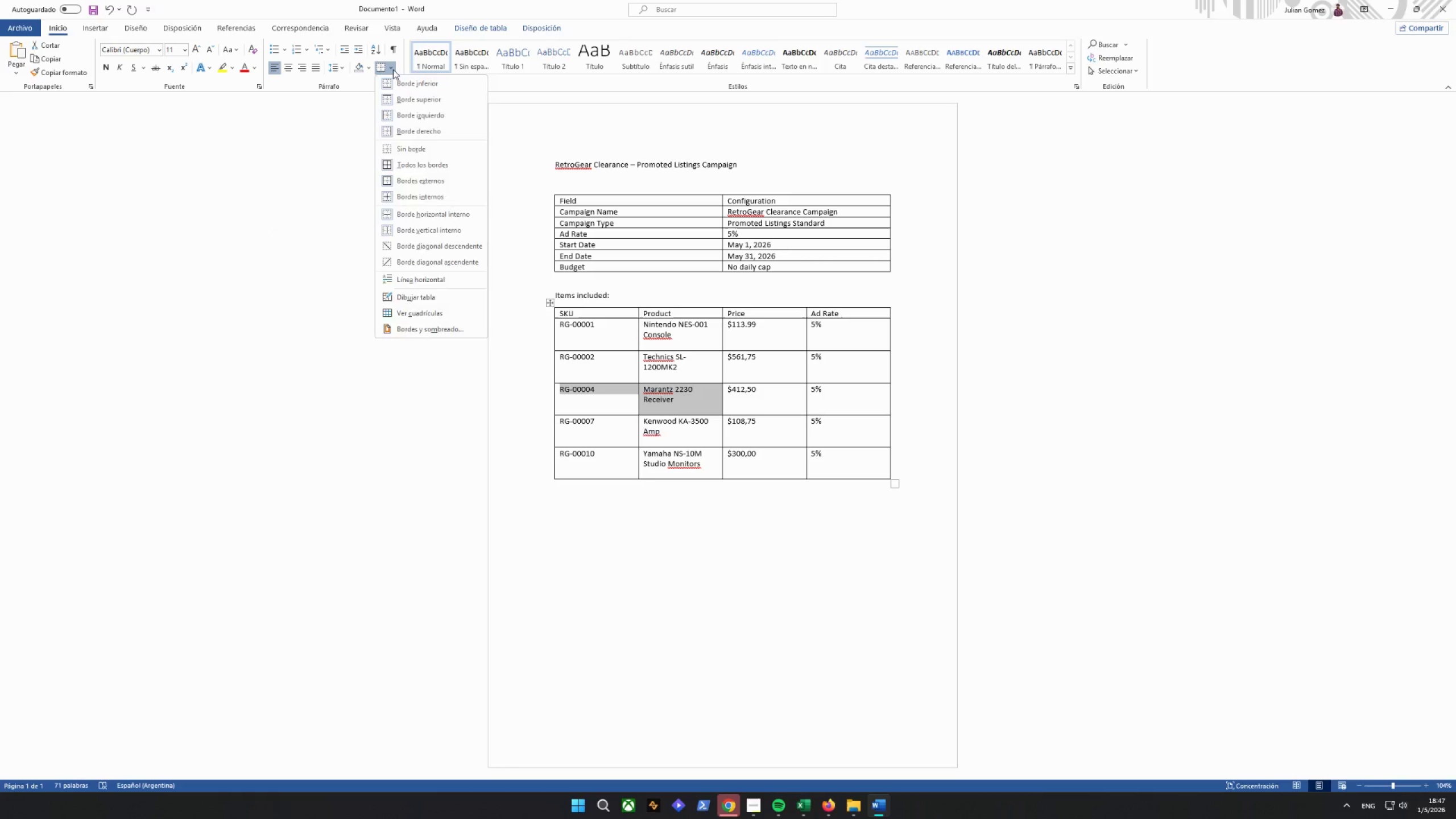 
left_click([393, 69])
 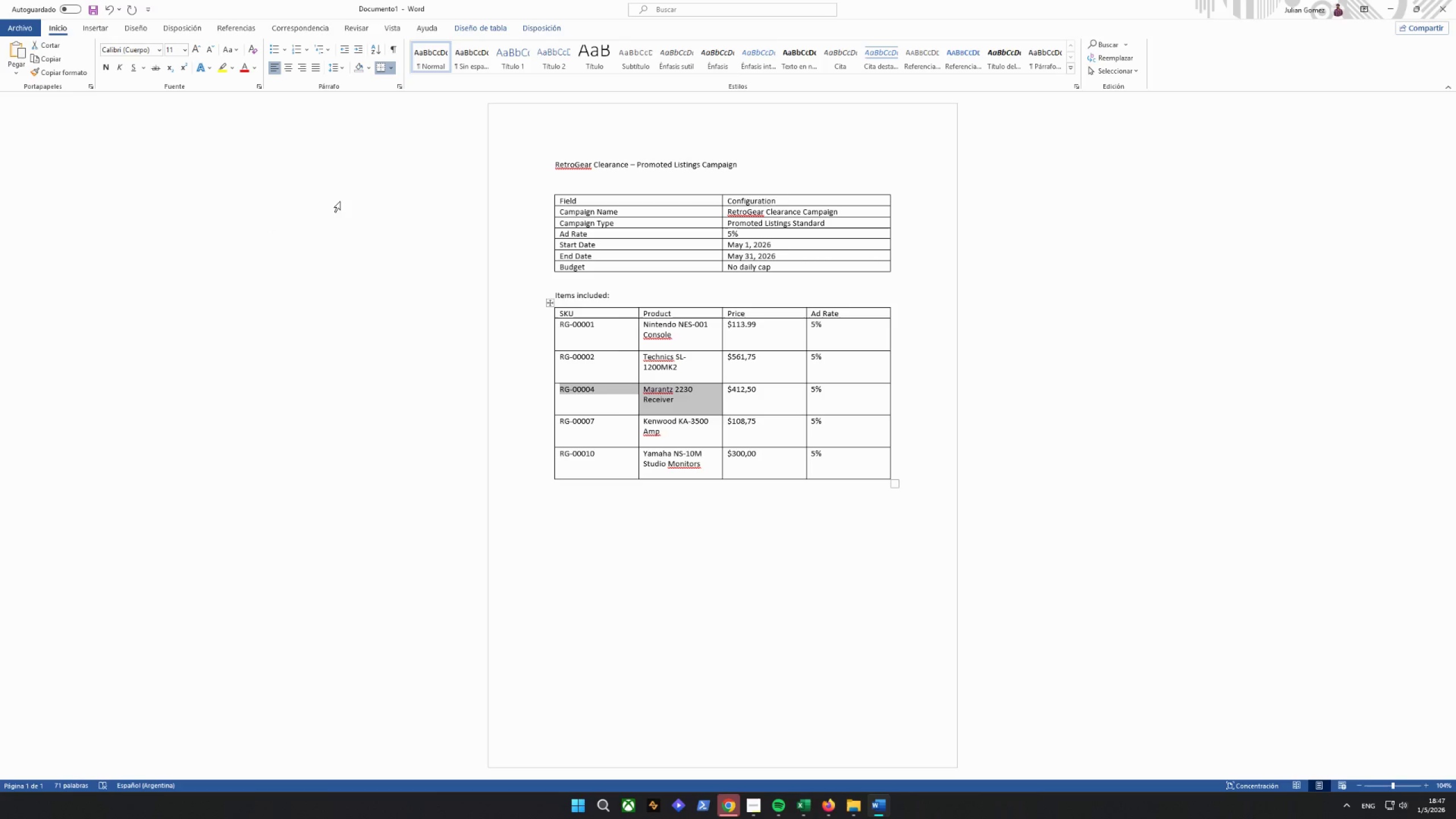 
double_click([340, 201])
 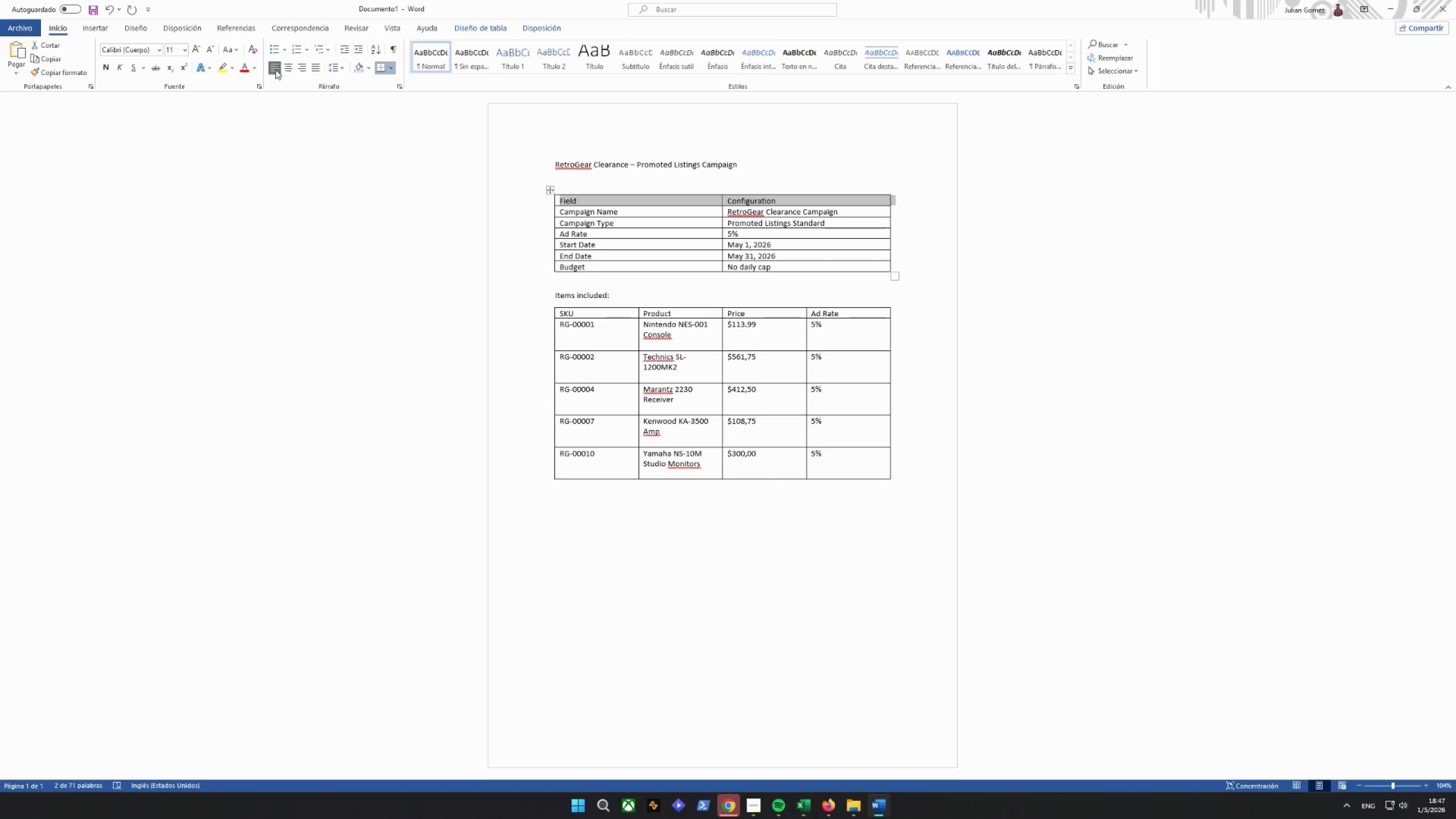 
left_click([285, 68])
 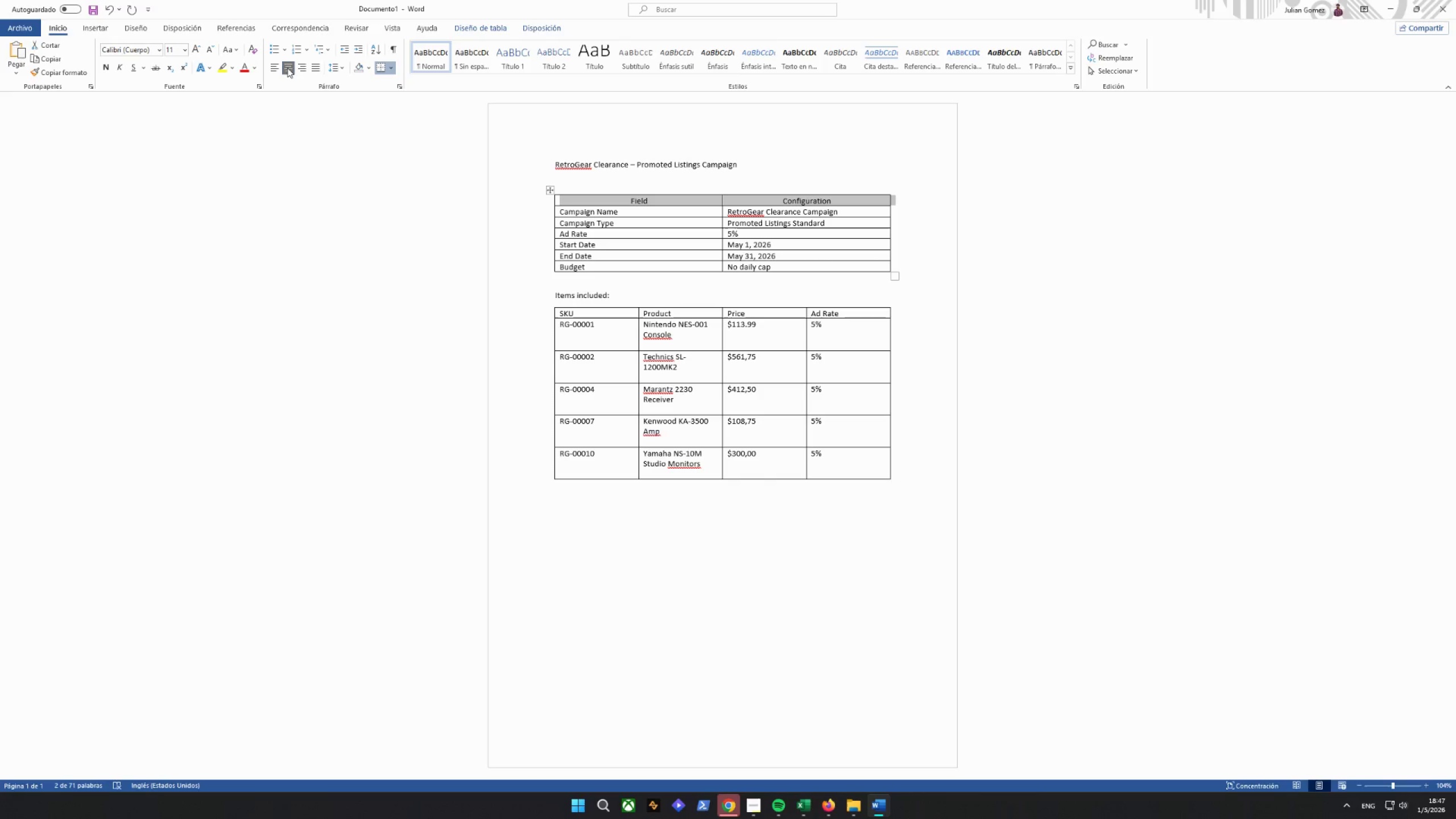 
left_click([287, 68])
 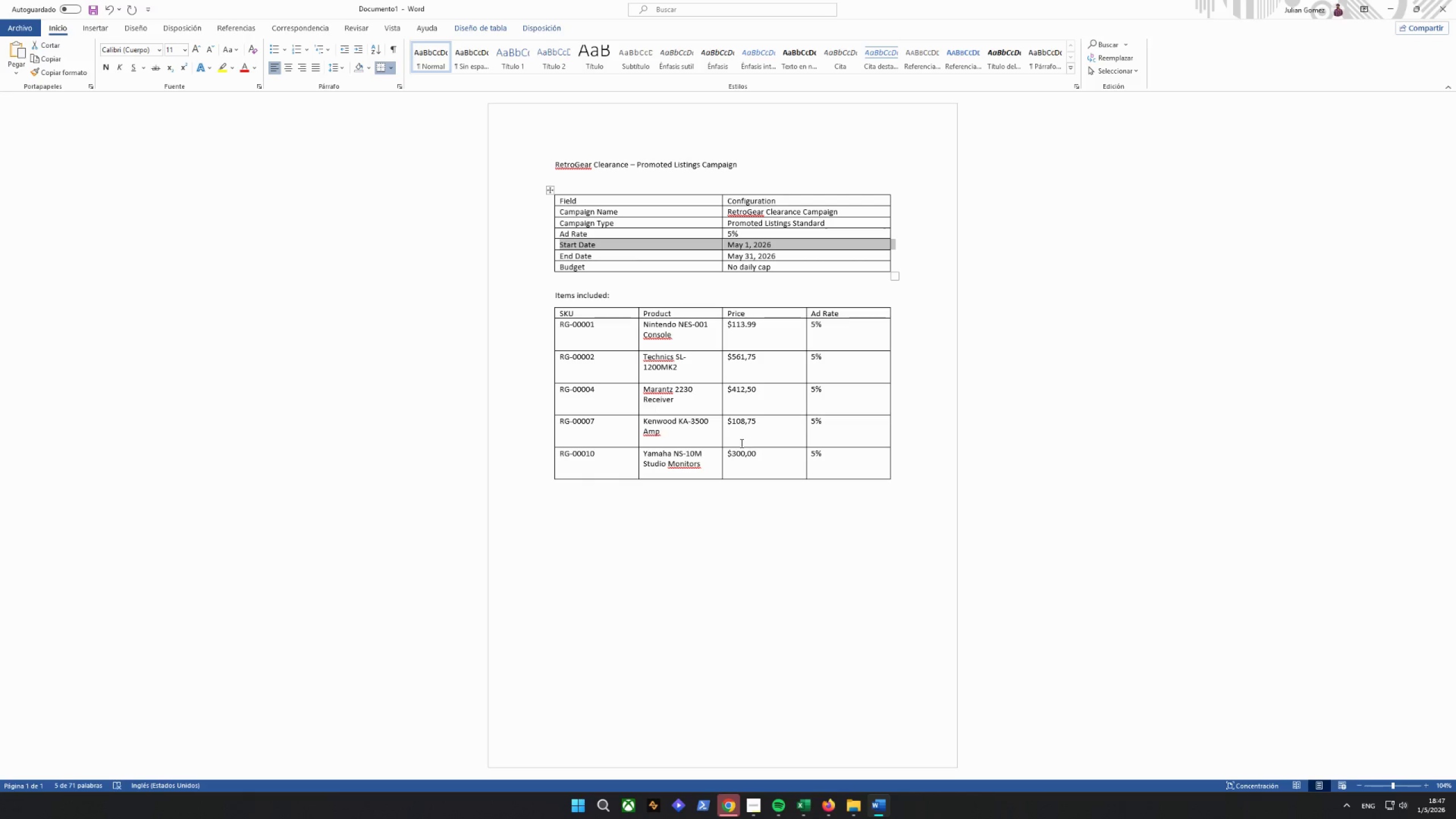 
left_click_drag(start_coordinate=[857, 469], to_coordinate=[544, 320])
 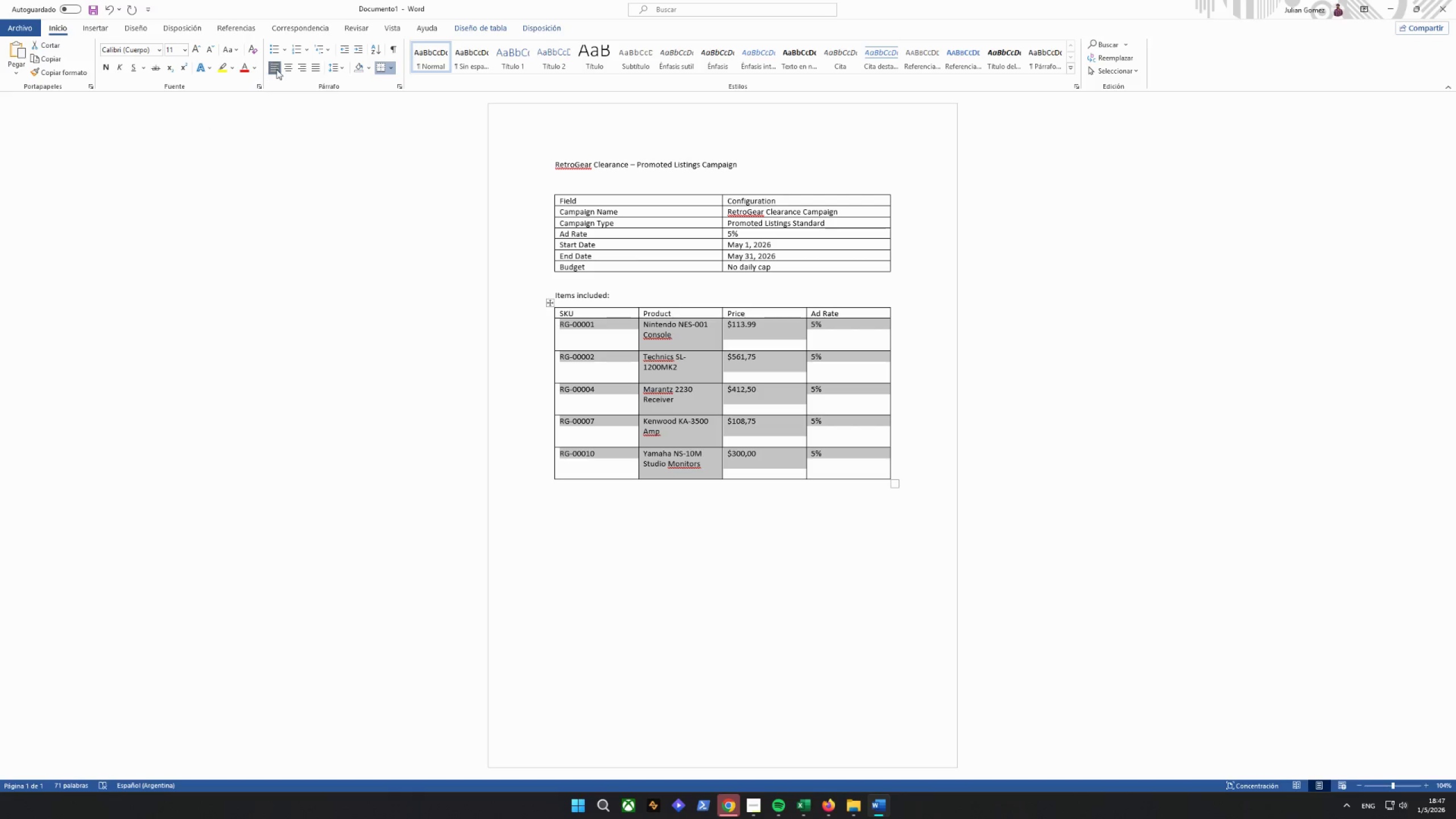 
left_click([285, 69])
 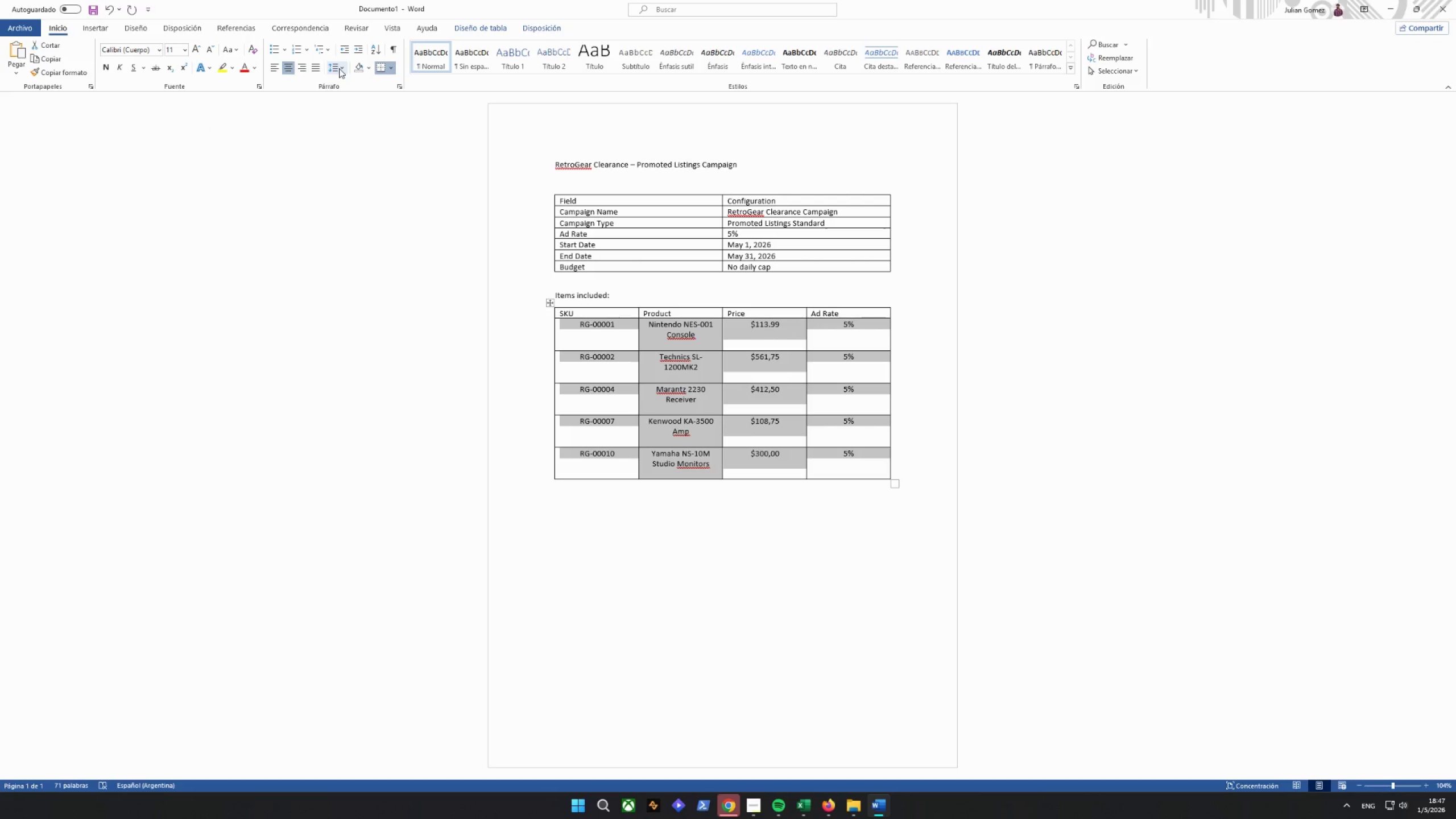 
left_click([341, 68])
 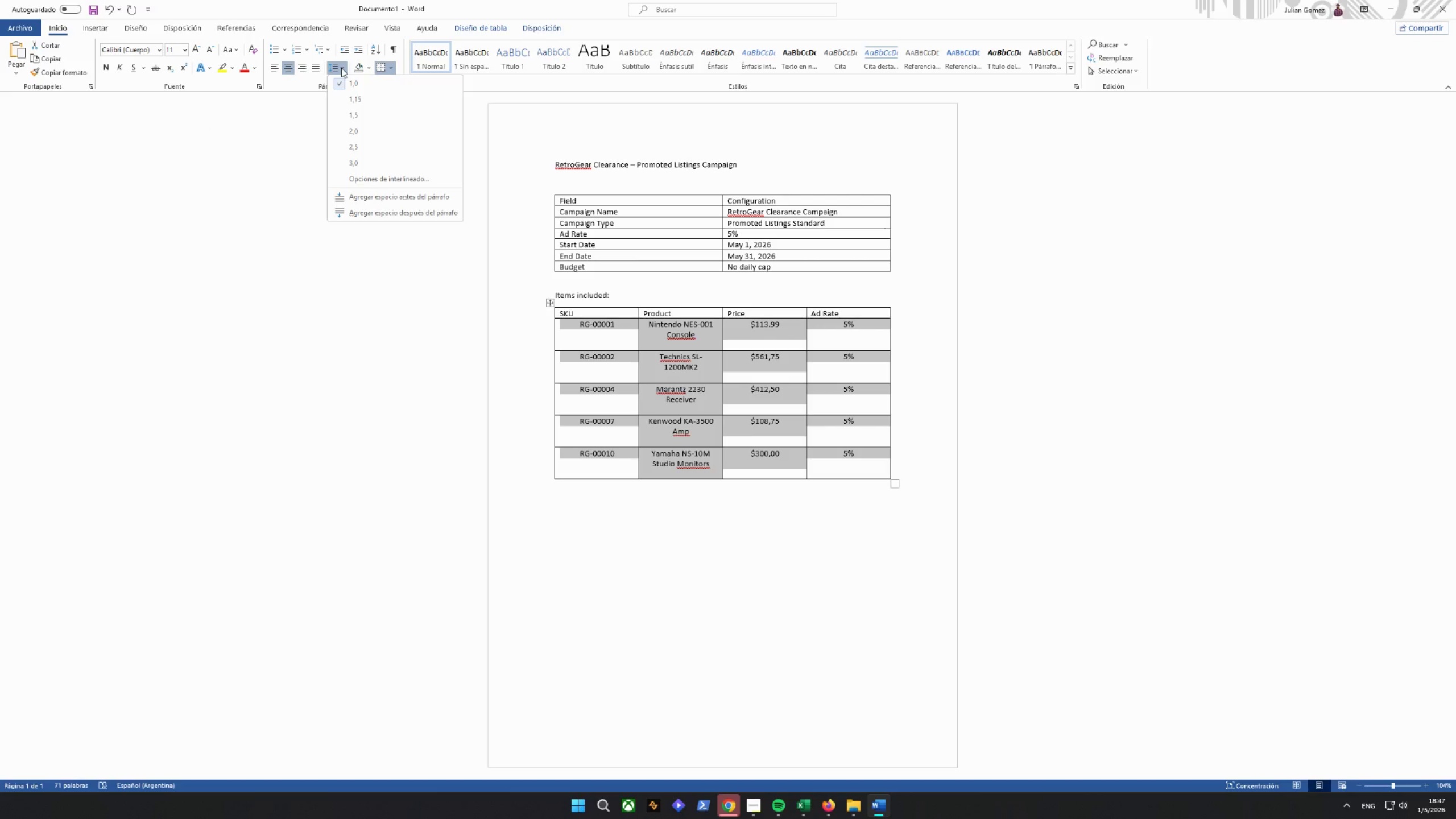 
left_click([341, 68])
 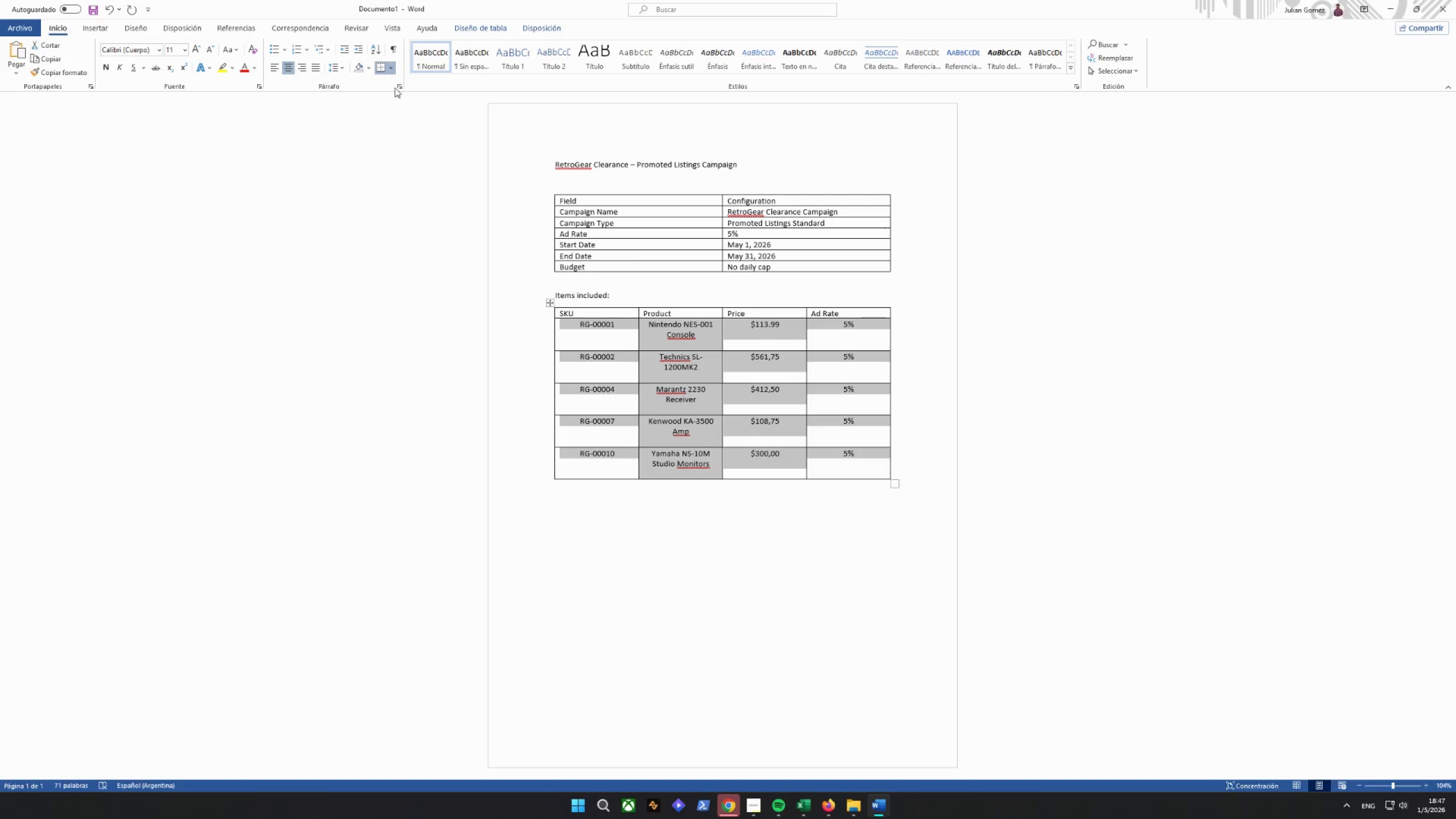 
left_click([400, 85])
 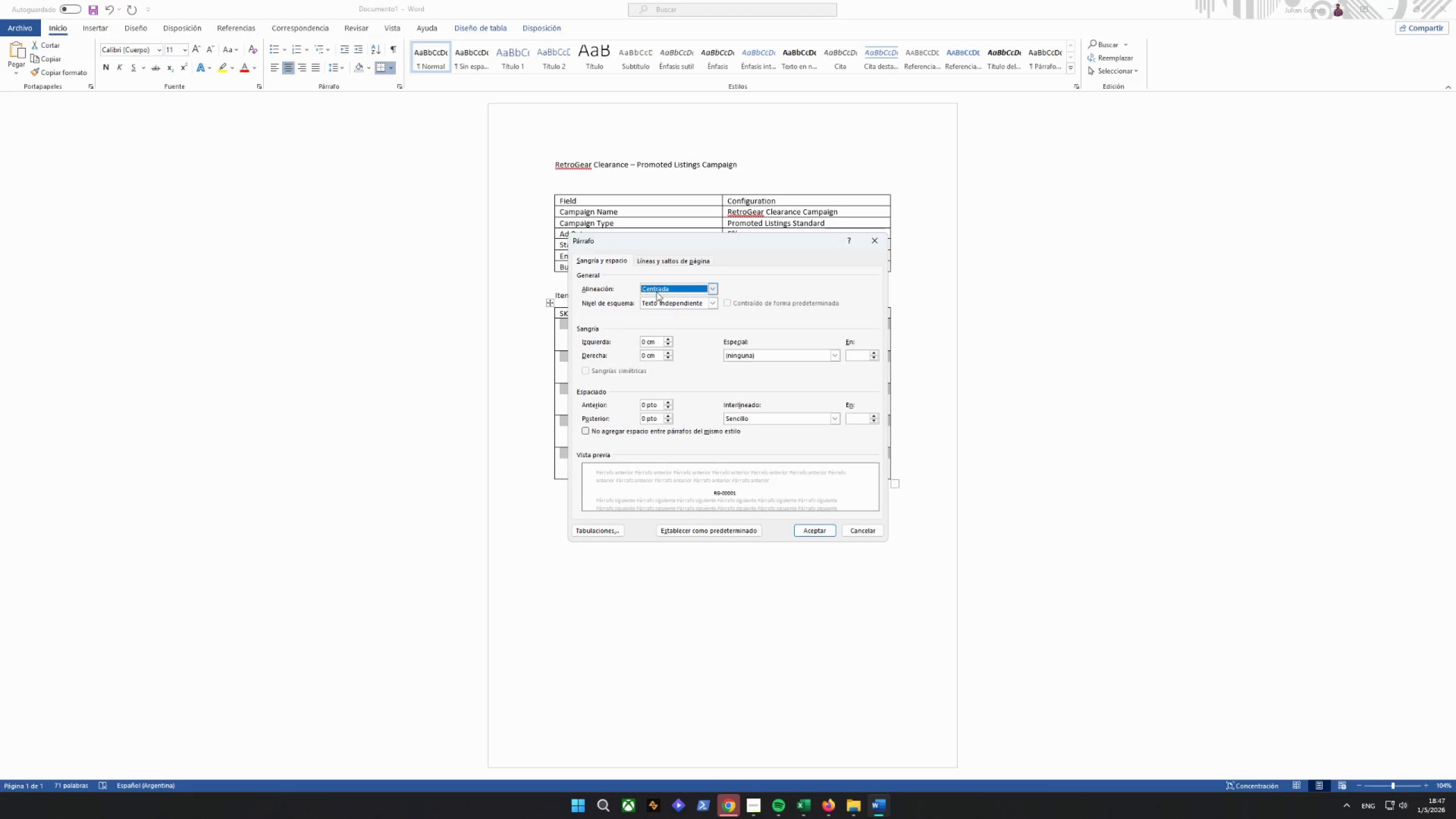 
left_click([642, 259])
 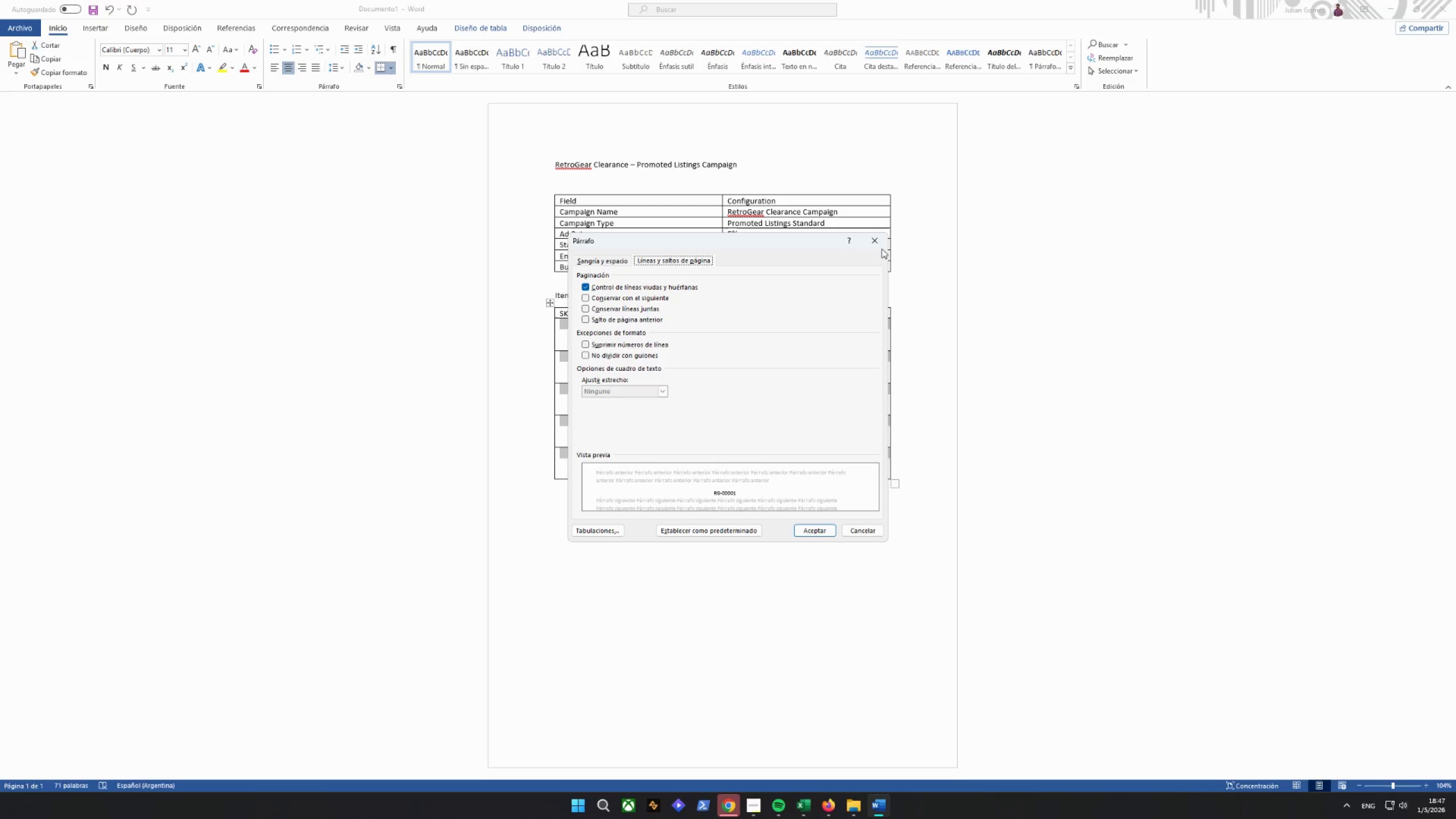 
left_click([878, 241])
 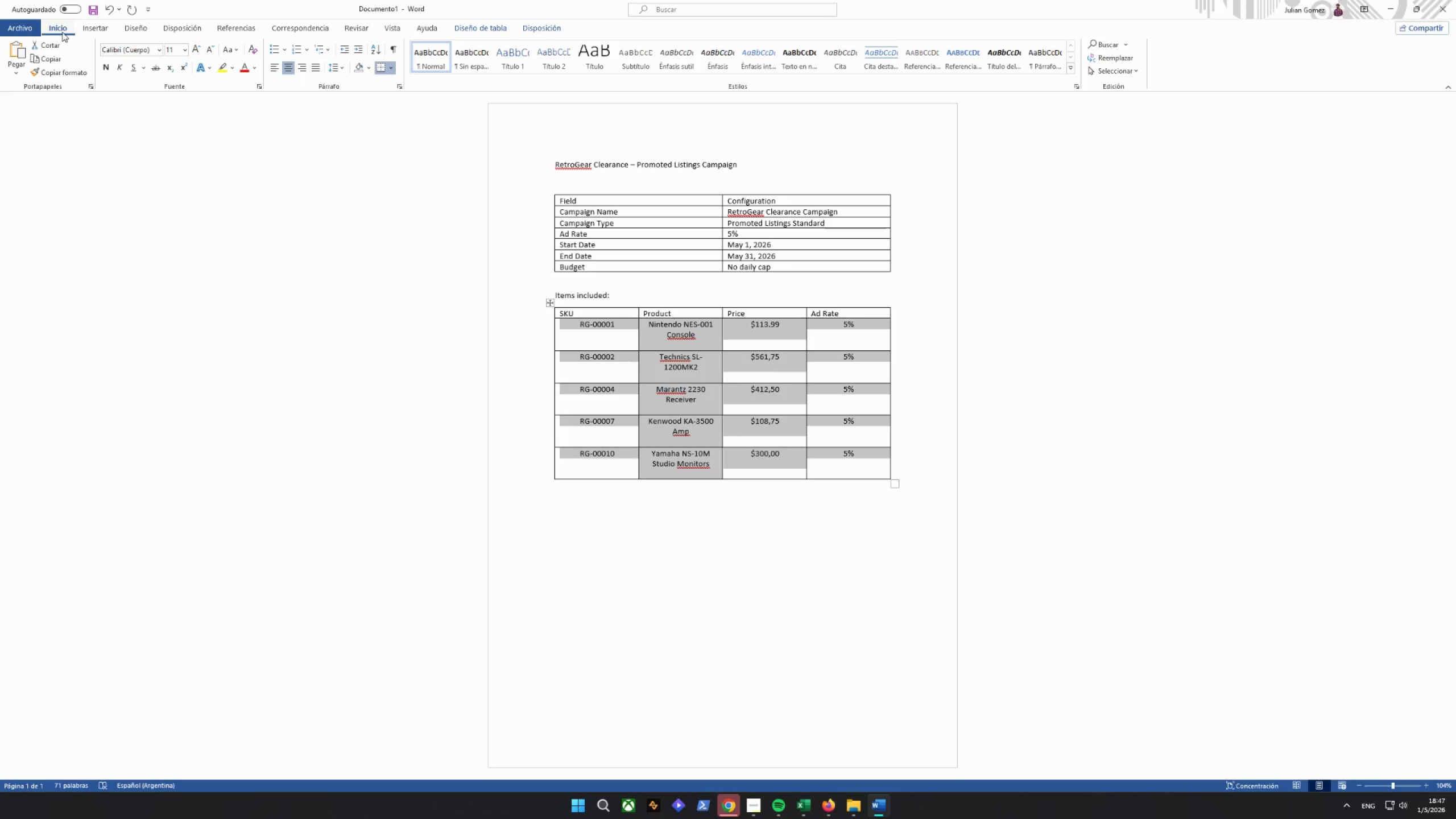 
left_click([133, 30])
 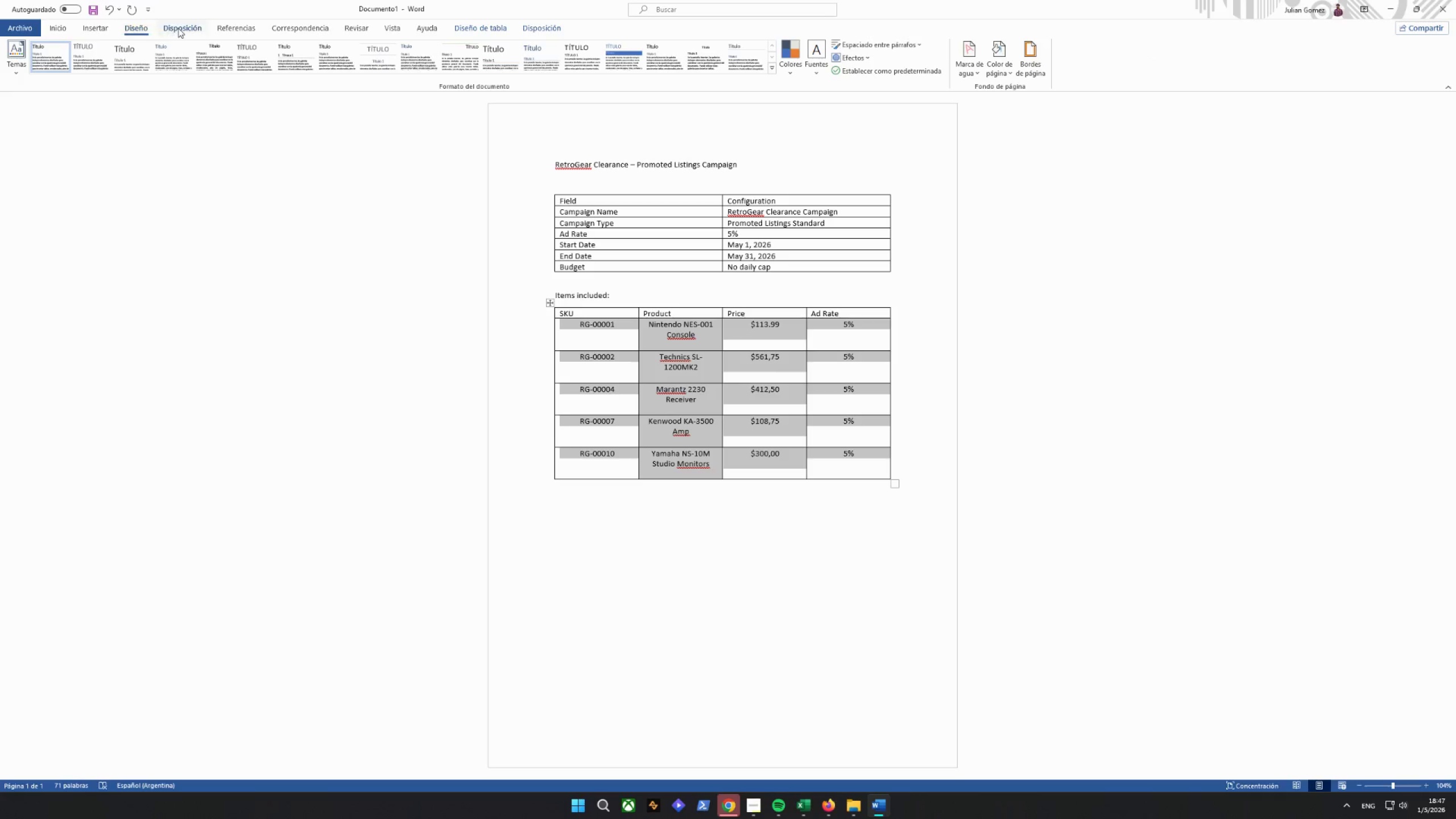 
left_click([182, 27])
 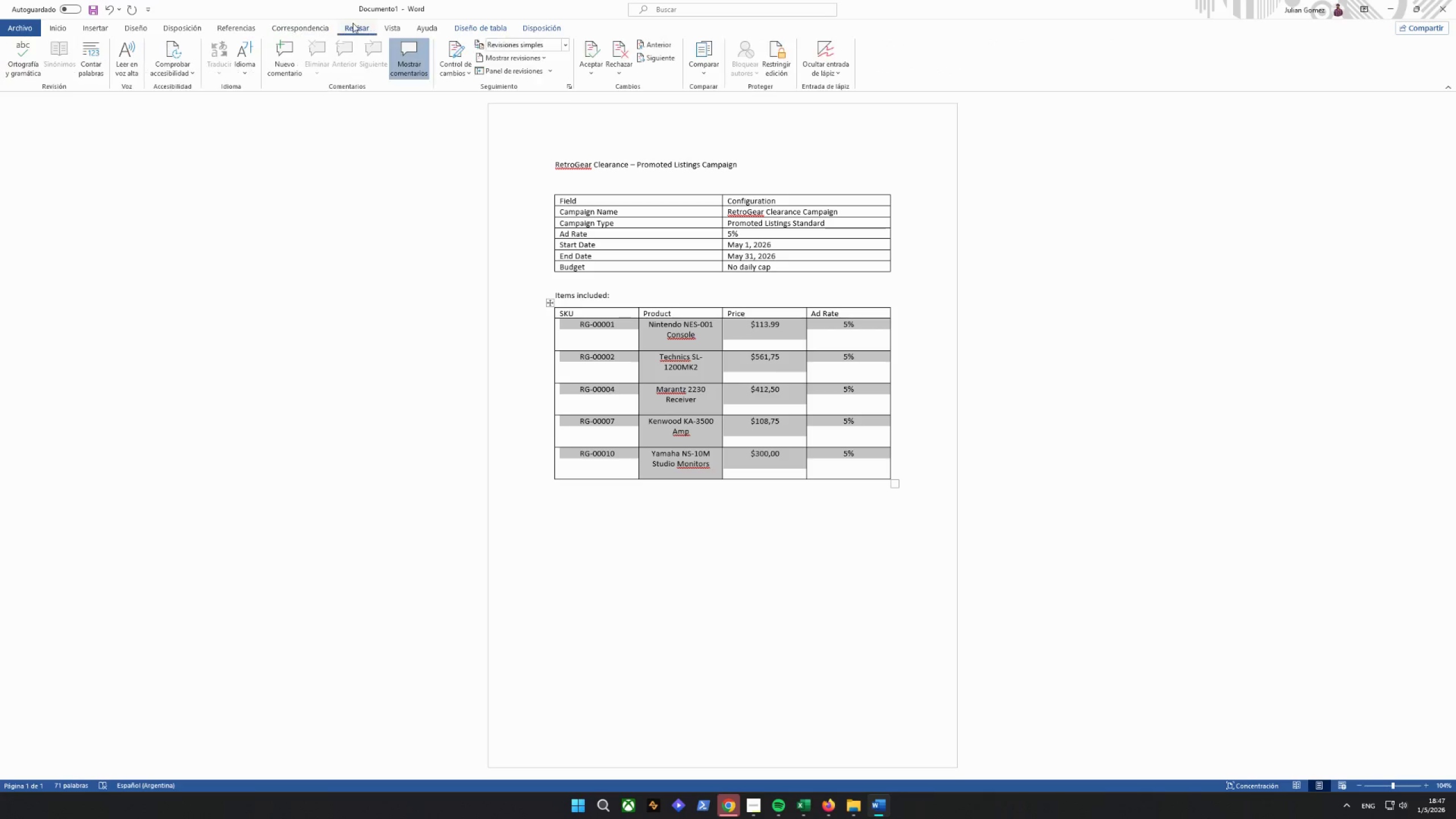 
left_click([59, 29])
 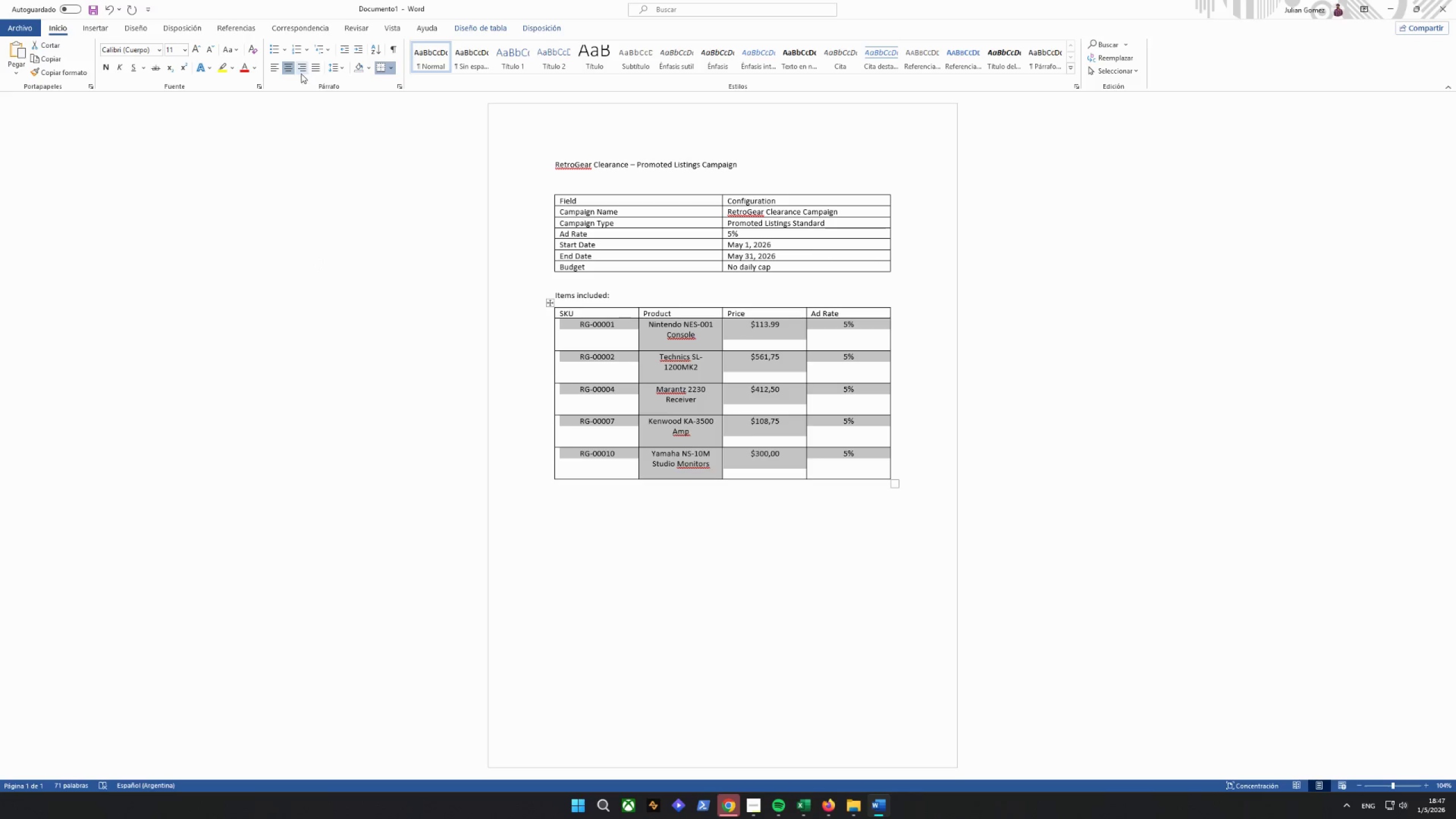 
left_click([315, 69])
 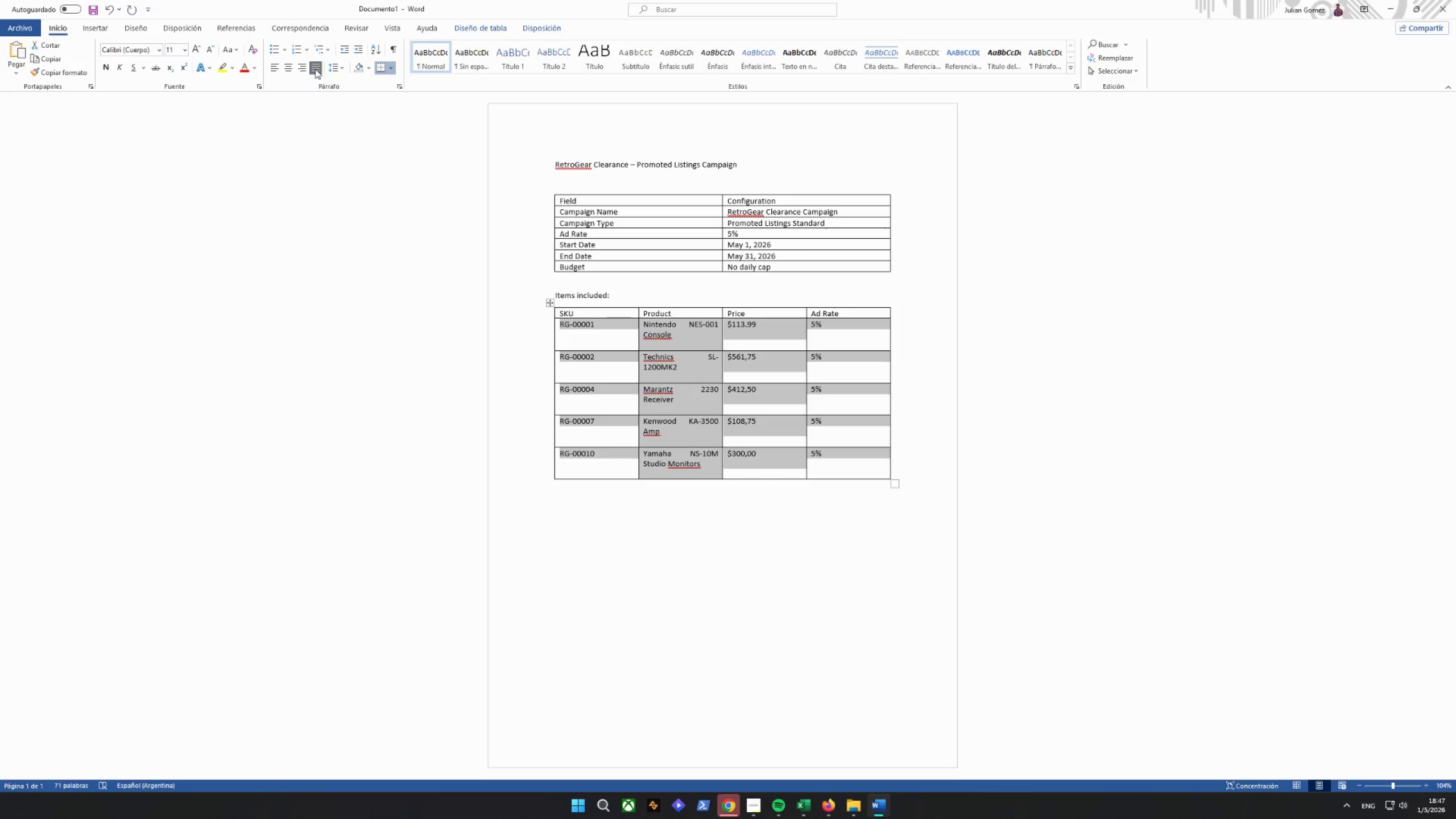 
left_click([421, 362])
 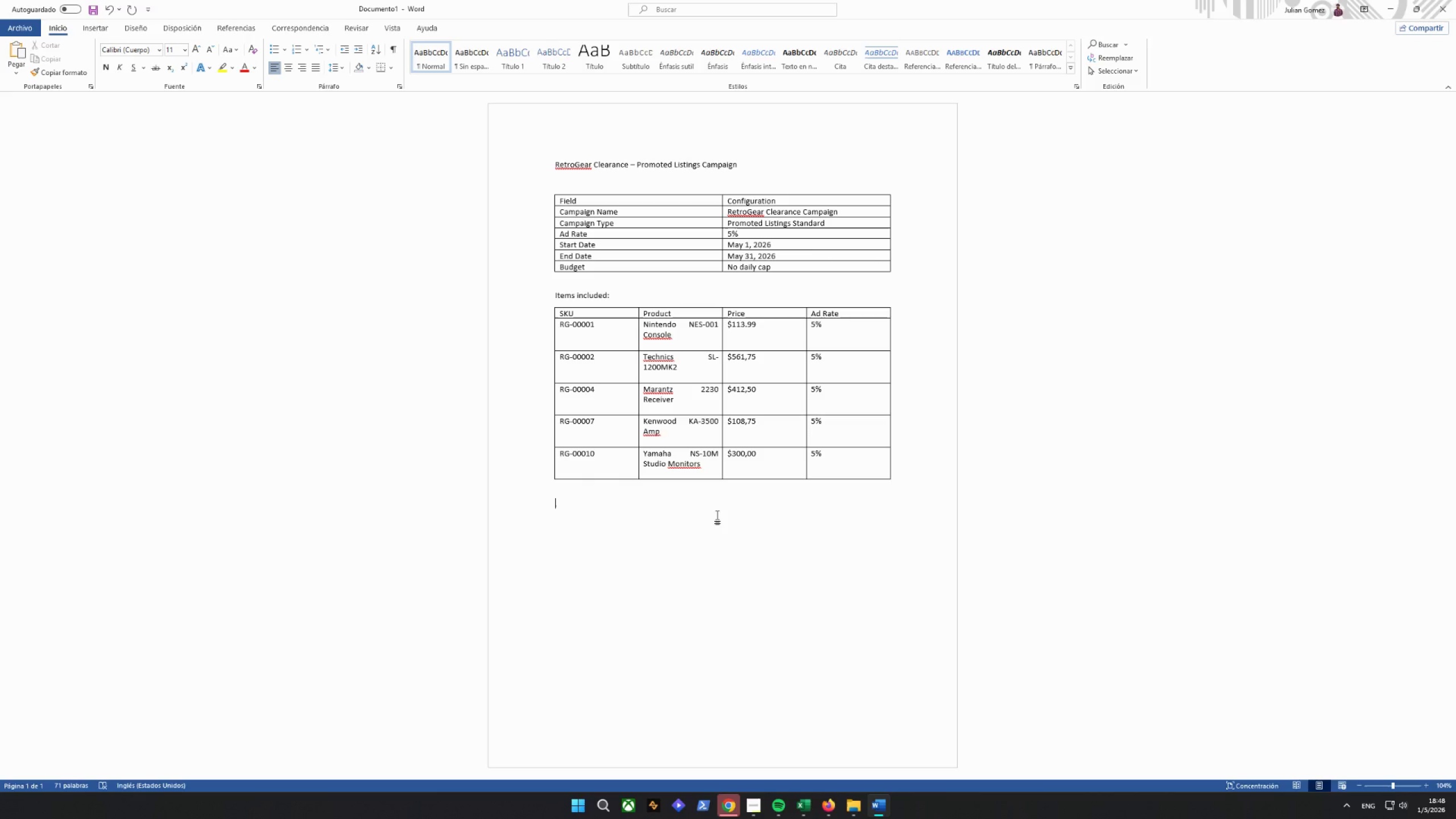 
wait(19.59)
 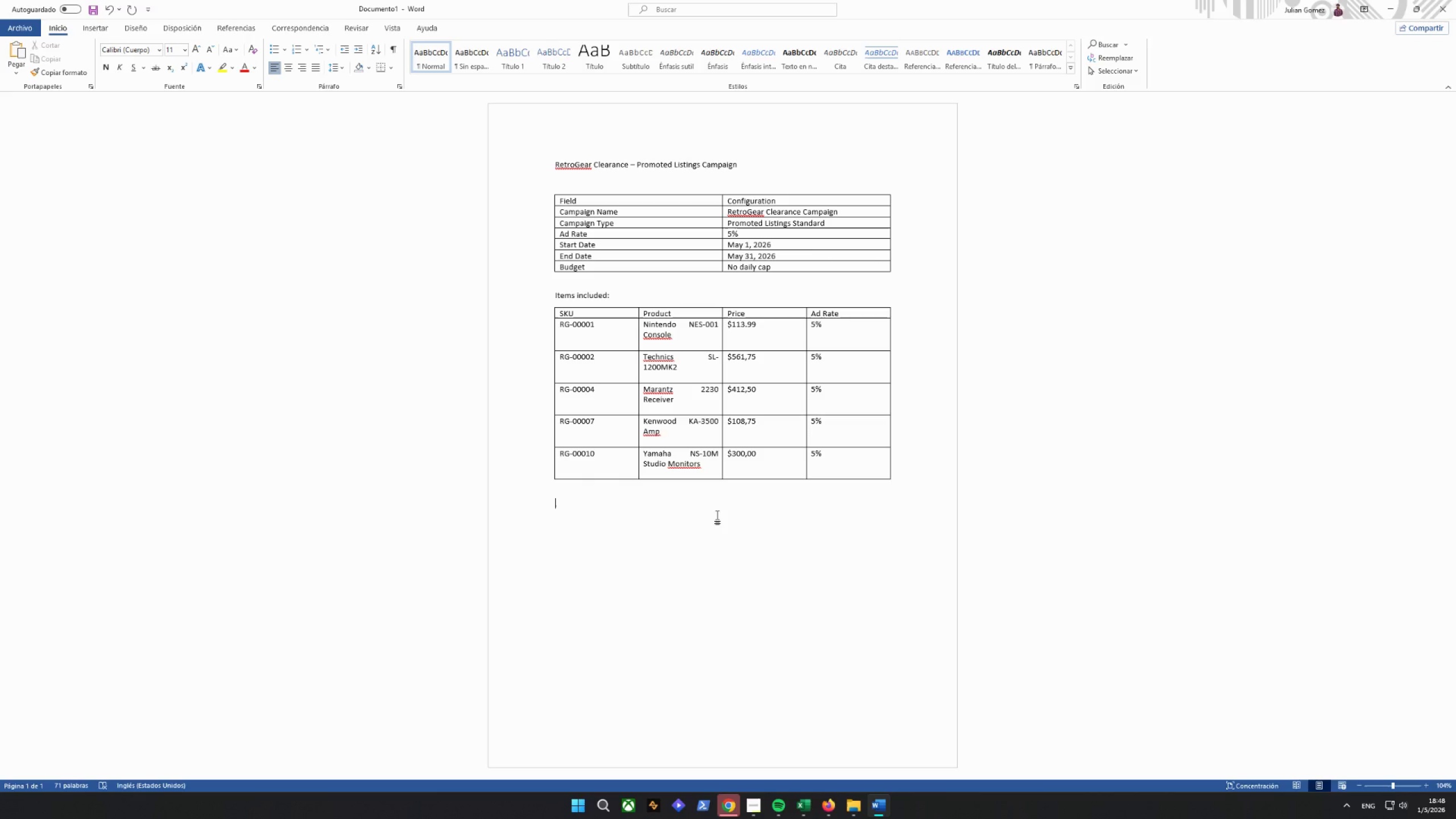 
left_click([615, 508])
 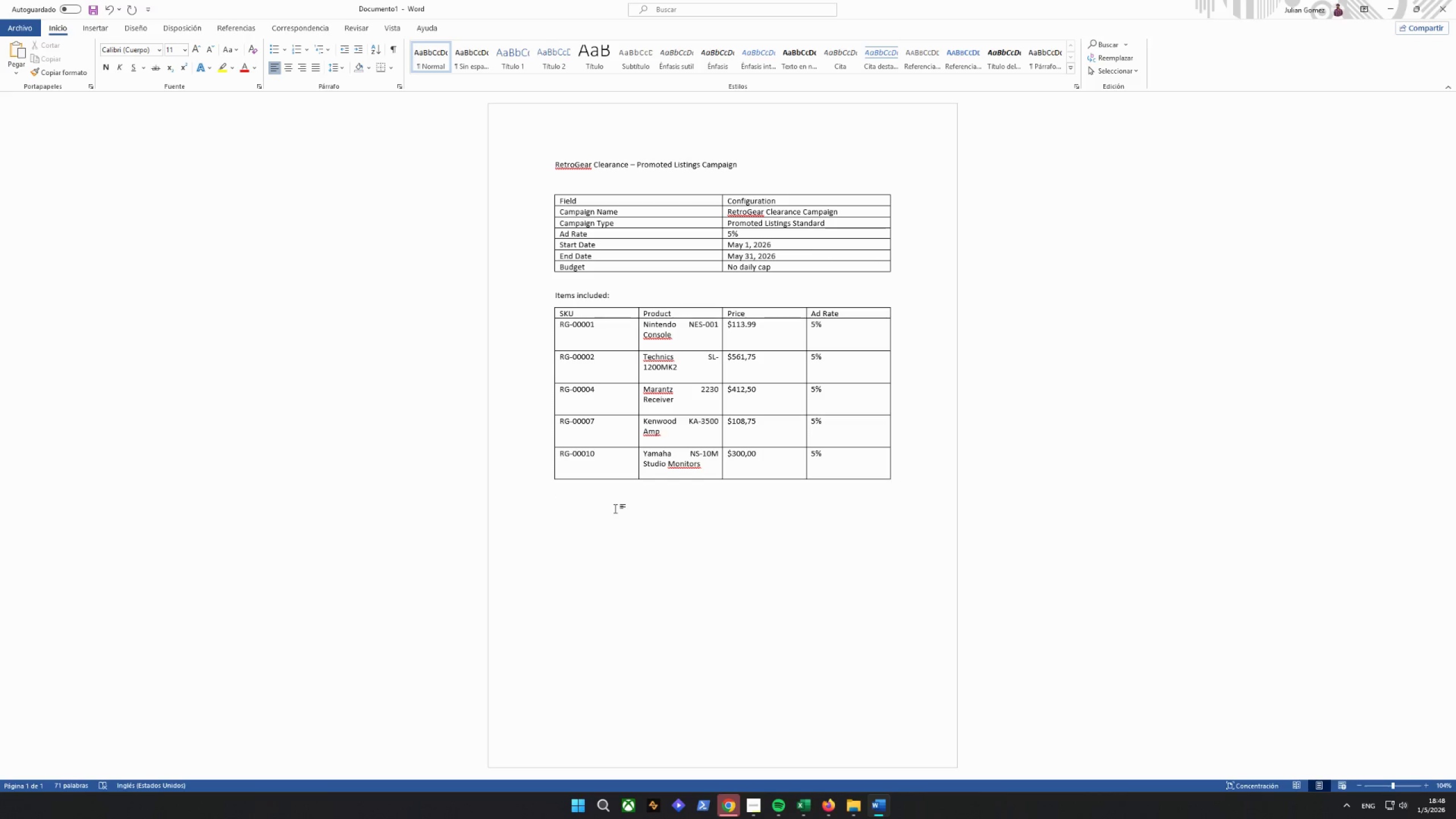 
type(Strategy Note)
 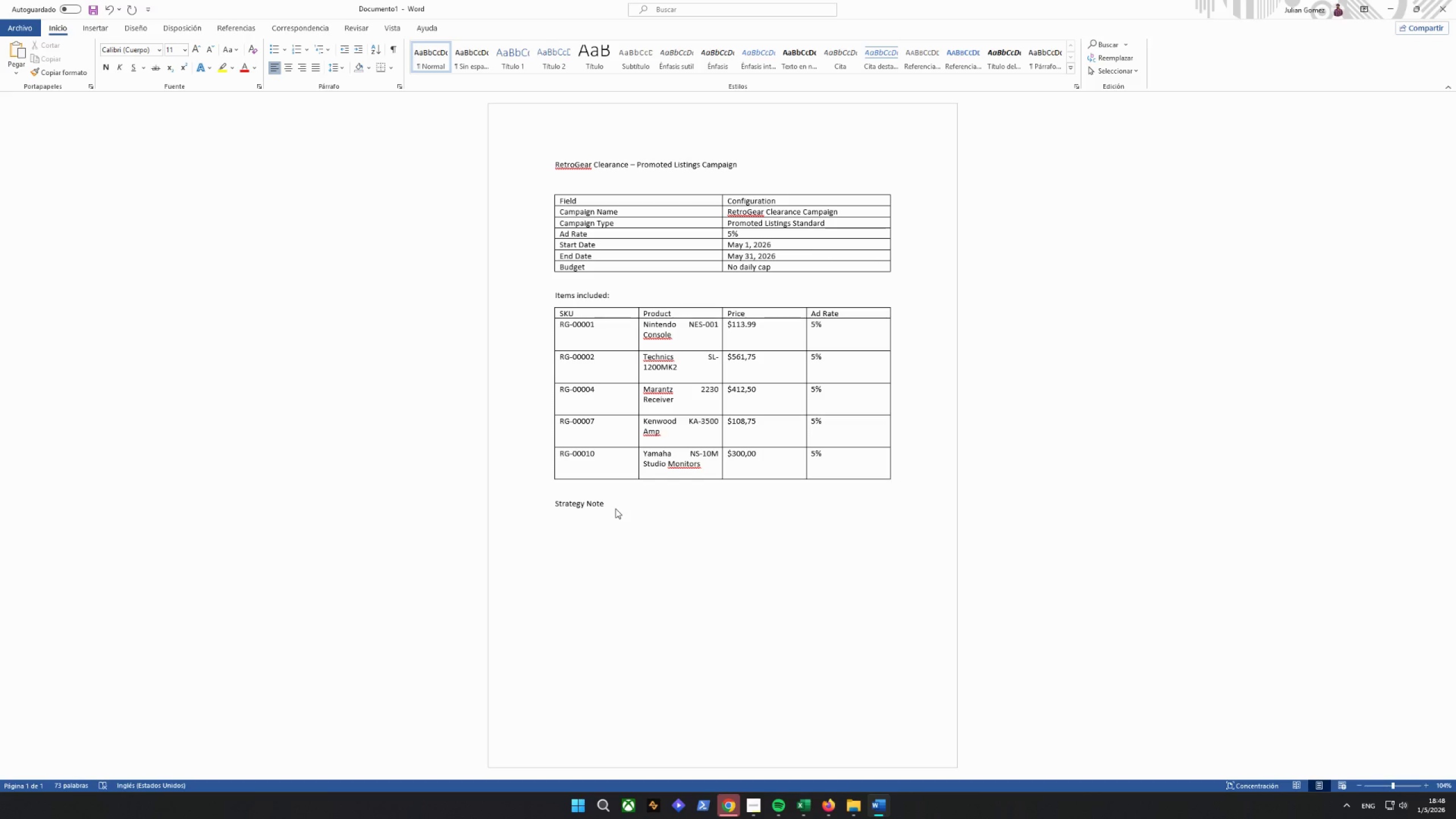 
key(Enter)
 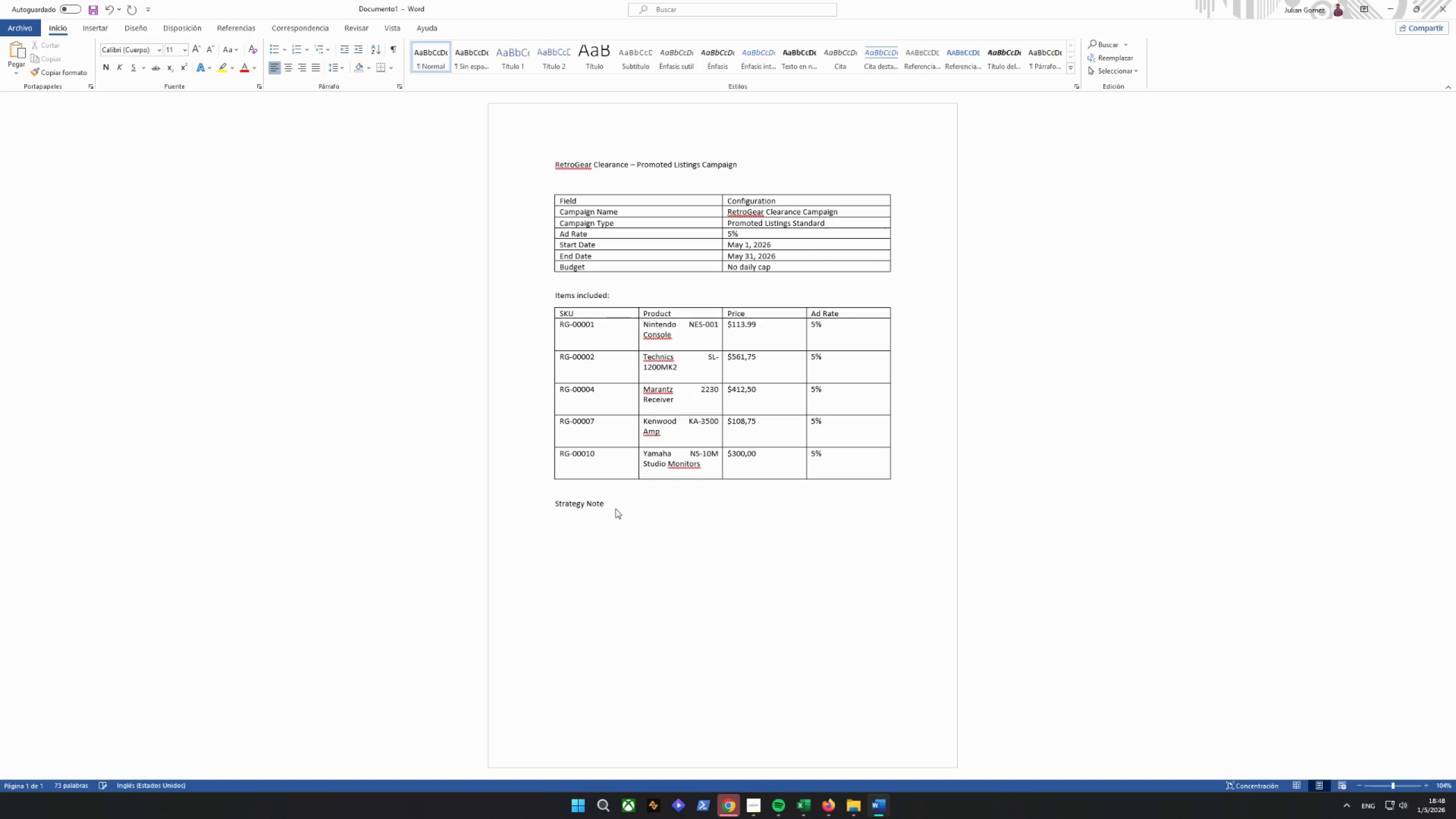 
key(Backspace)
 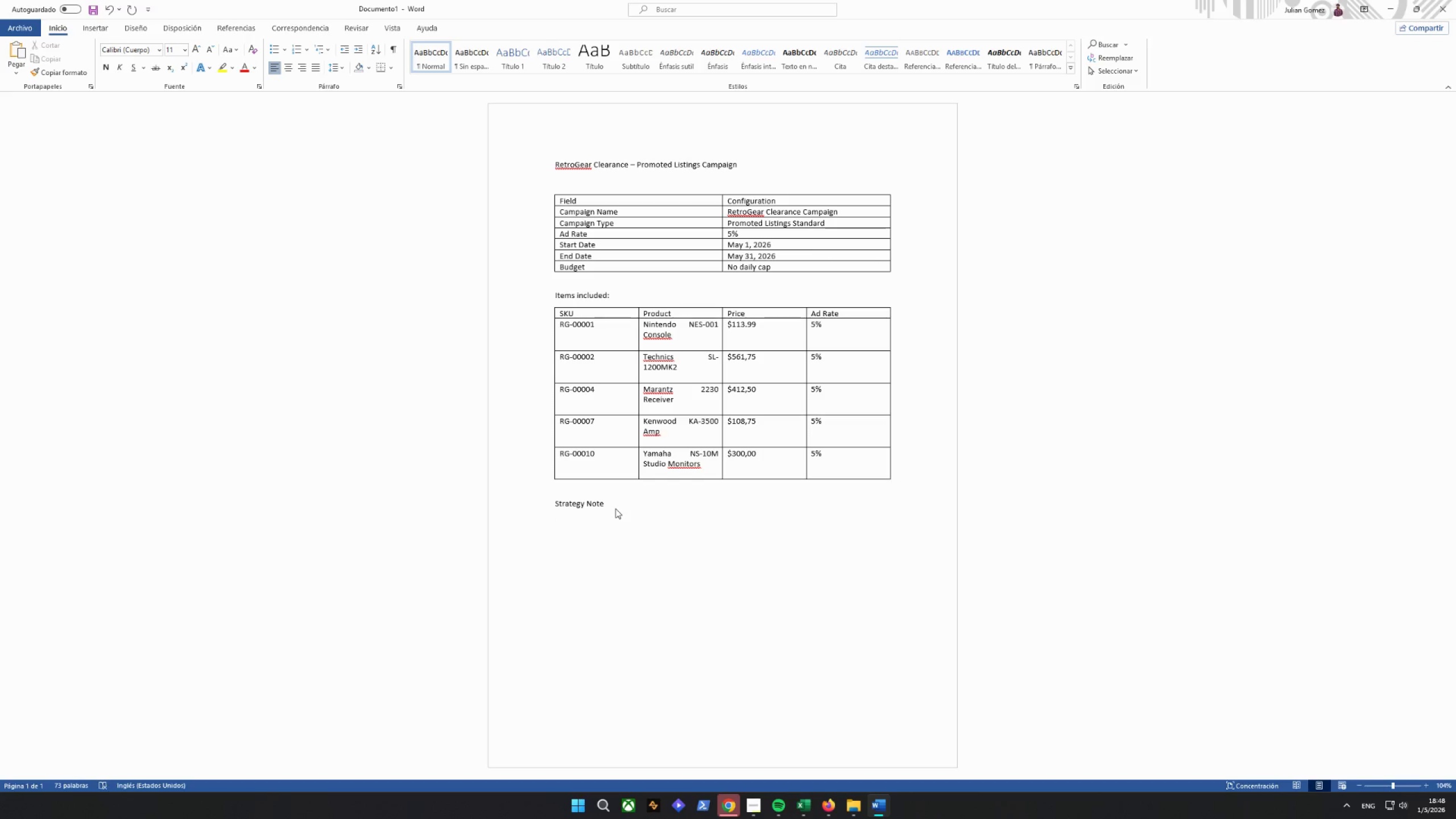 
key(Shift+ShiftRight)
 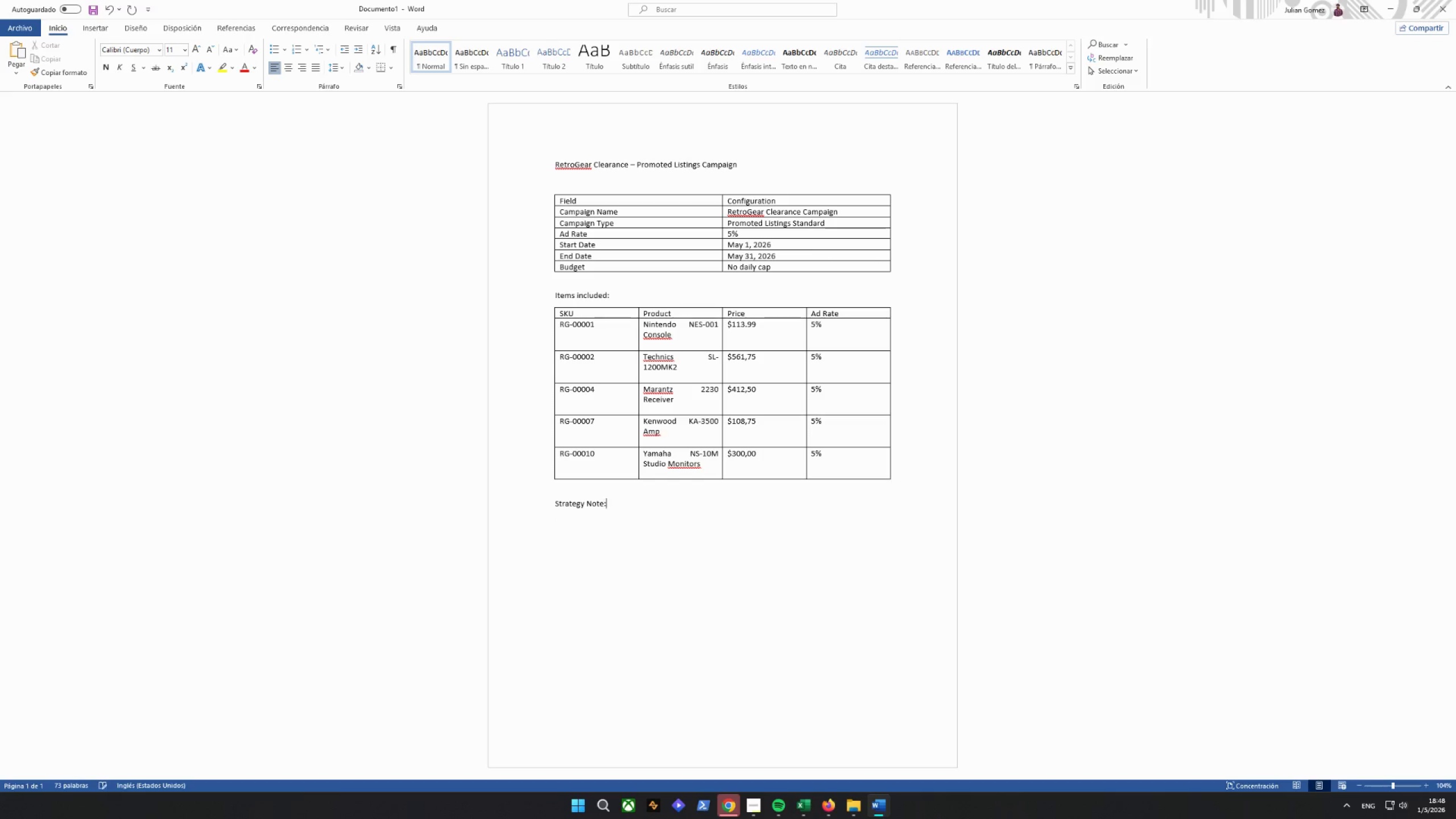 
key(Shift+Semicolon)
 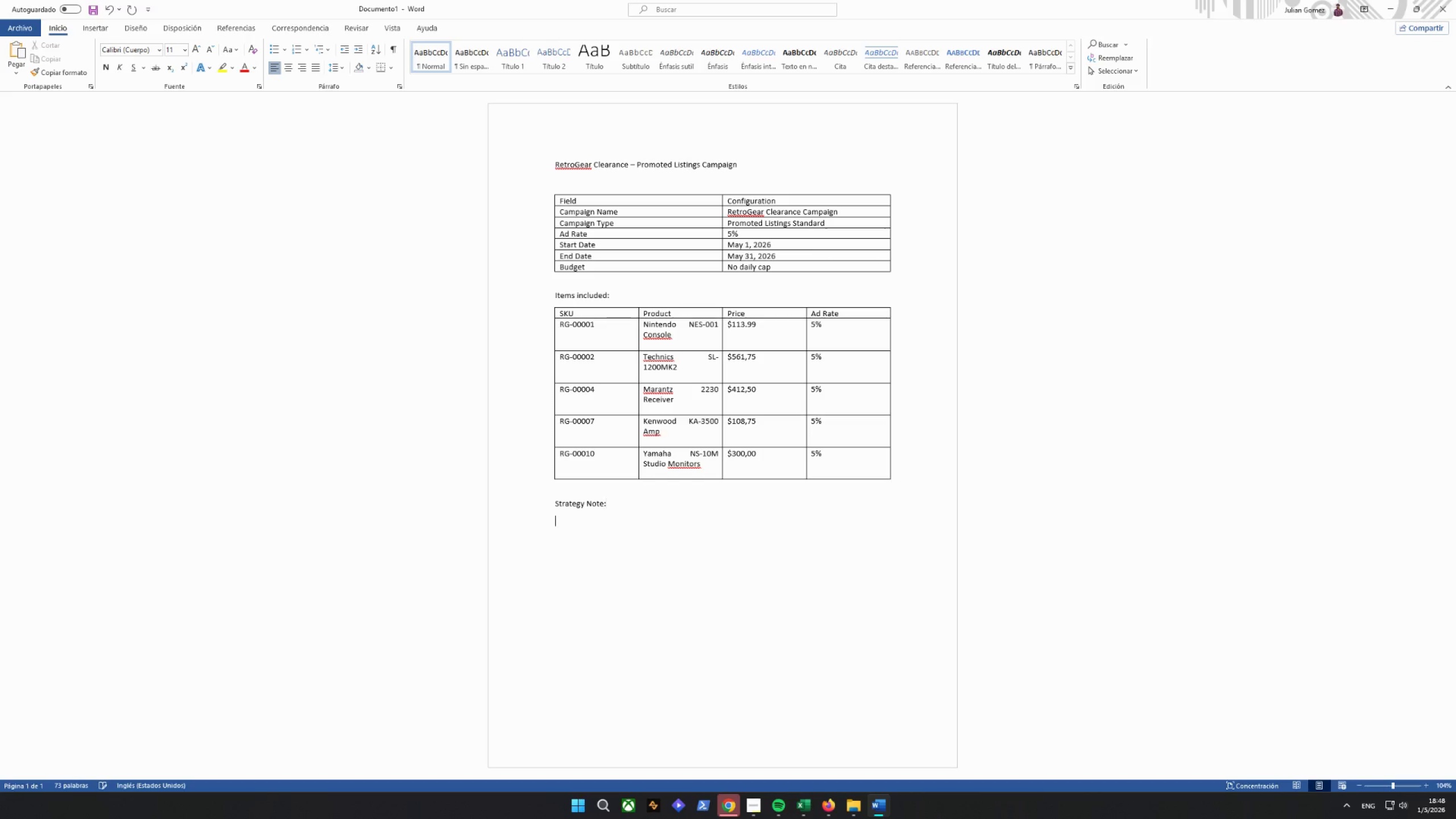 
key(Enter)
 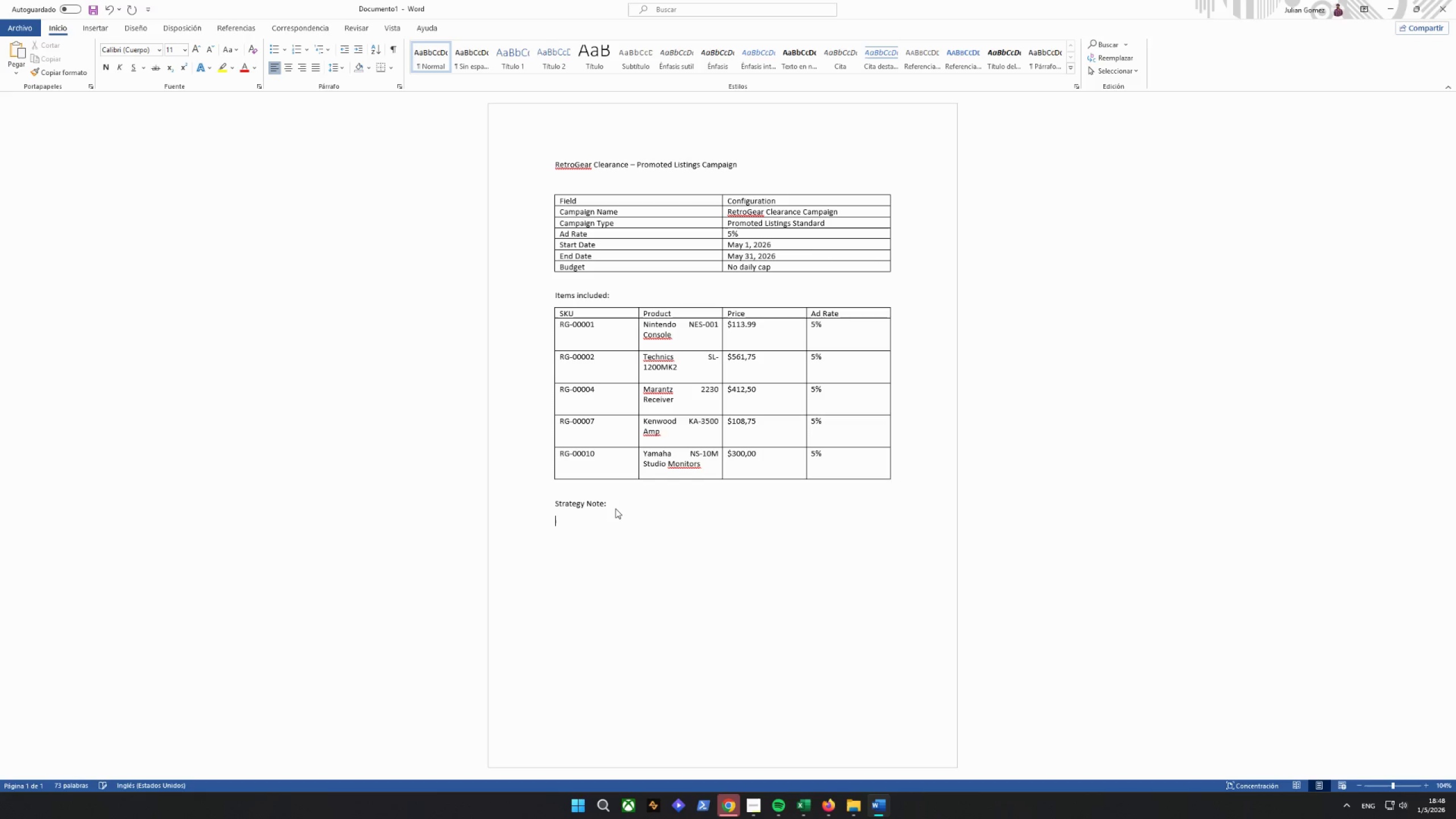 
key(Enter)
 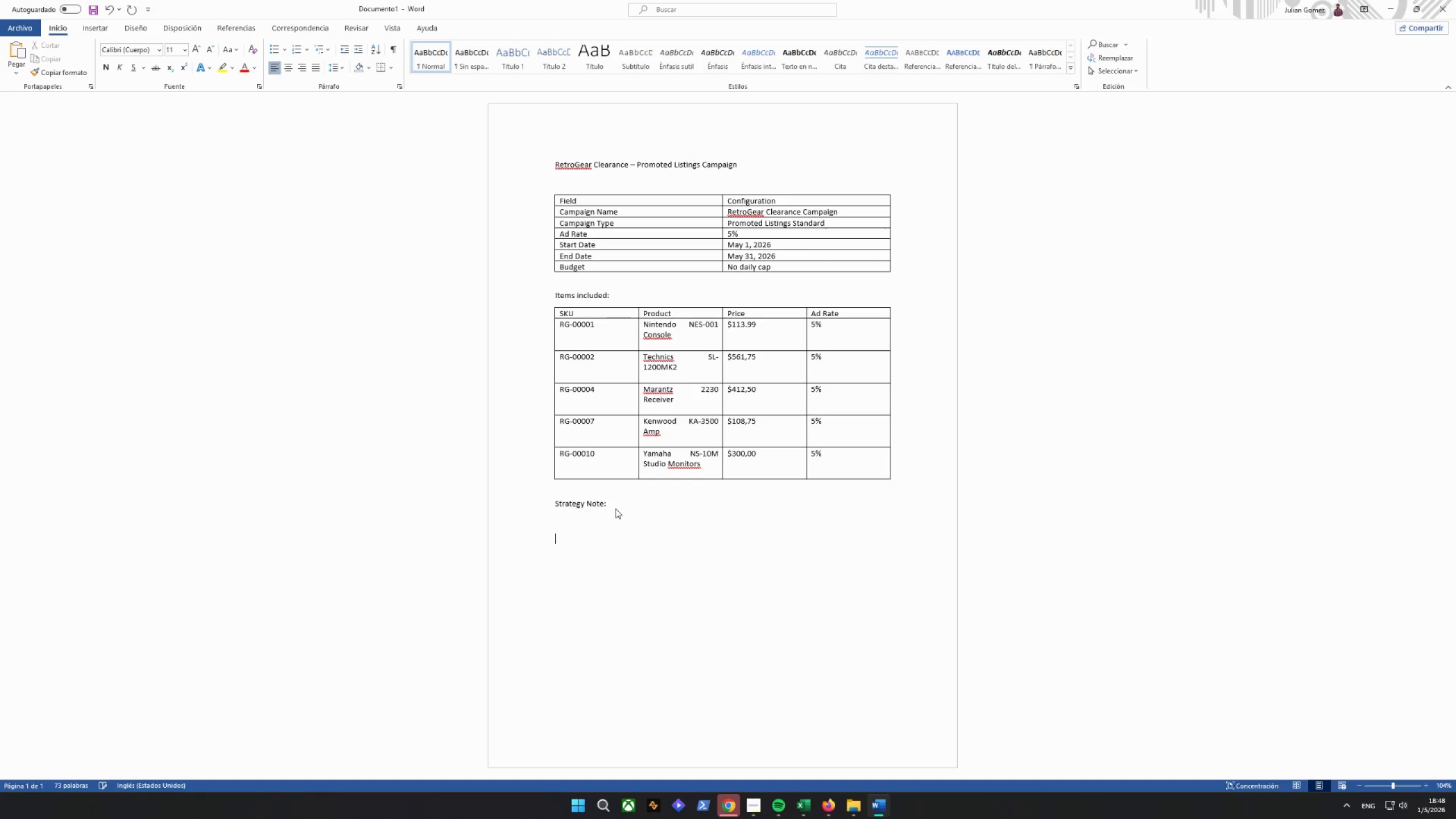 
key(Backspace)
type(Clearance campaign targeting repaior)
key(Backspace)
key(Backspace)
type(r;)
key(Backspace)
type(.)
 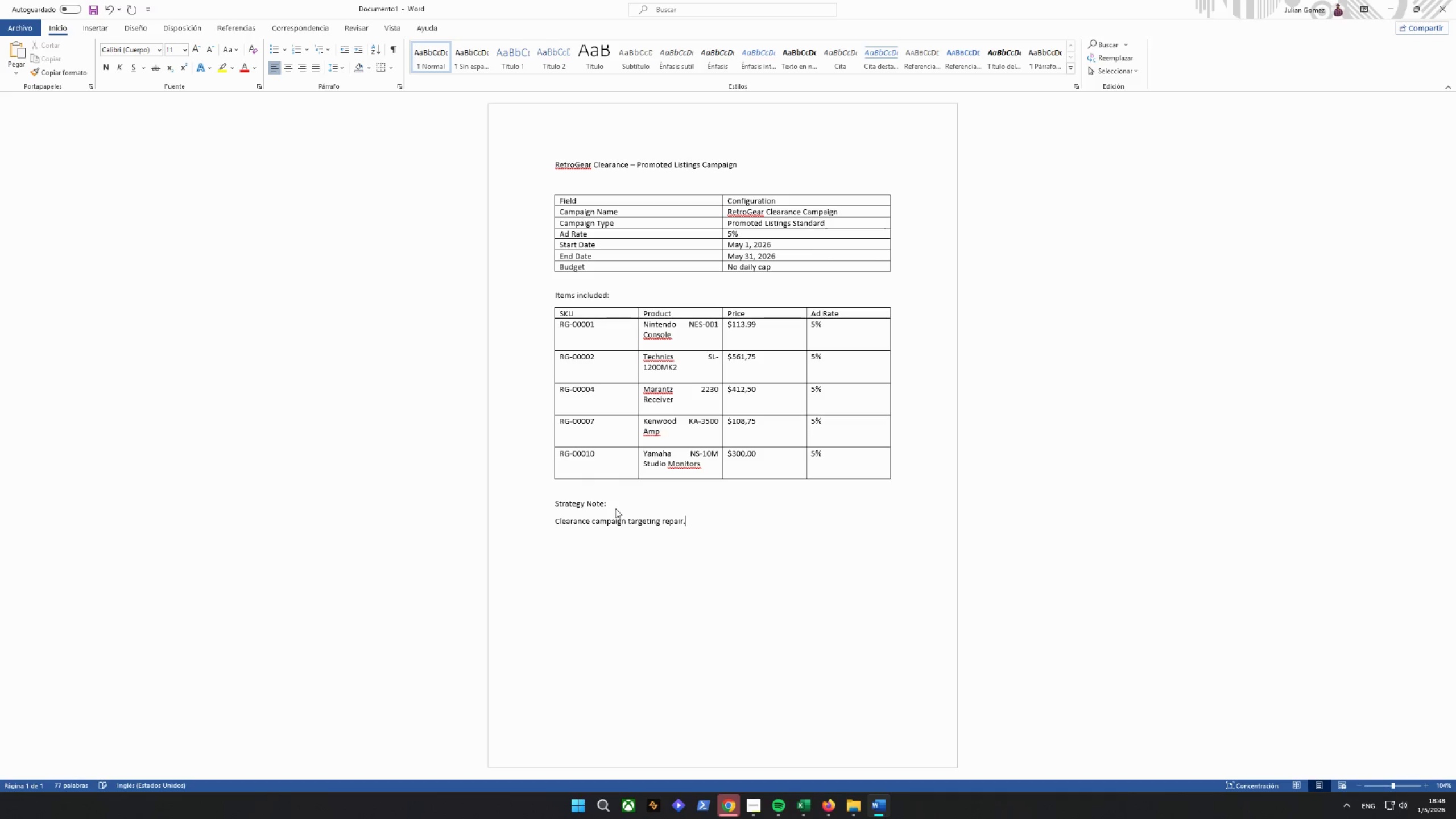 
key(Enter)
 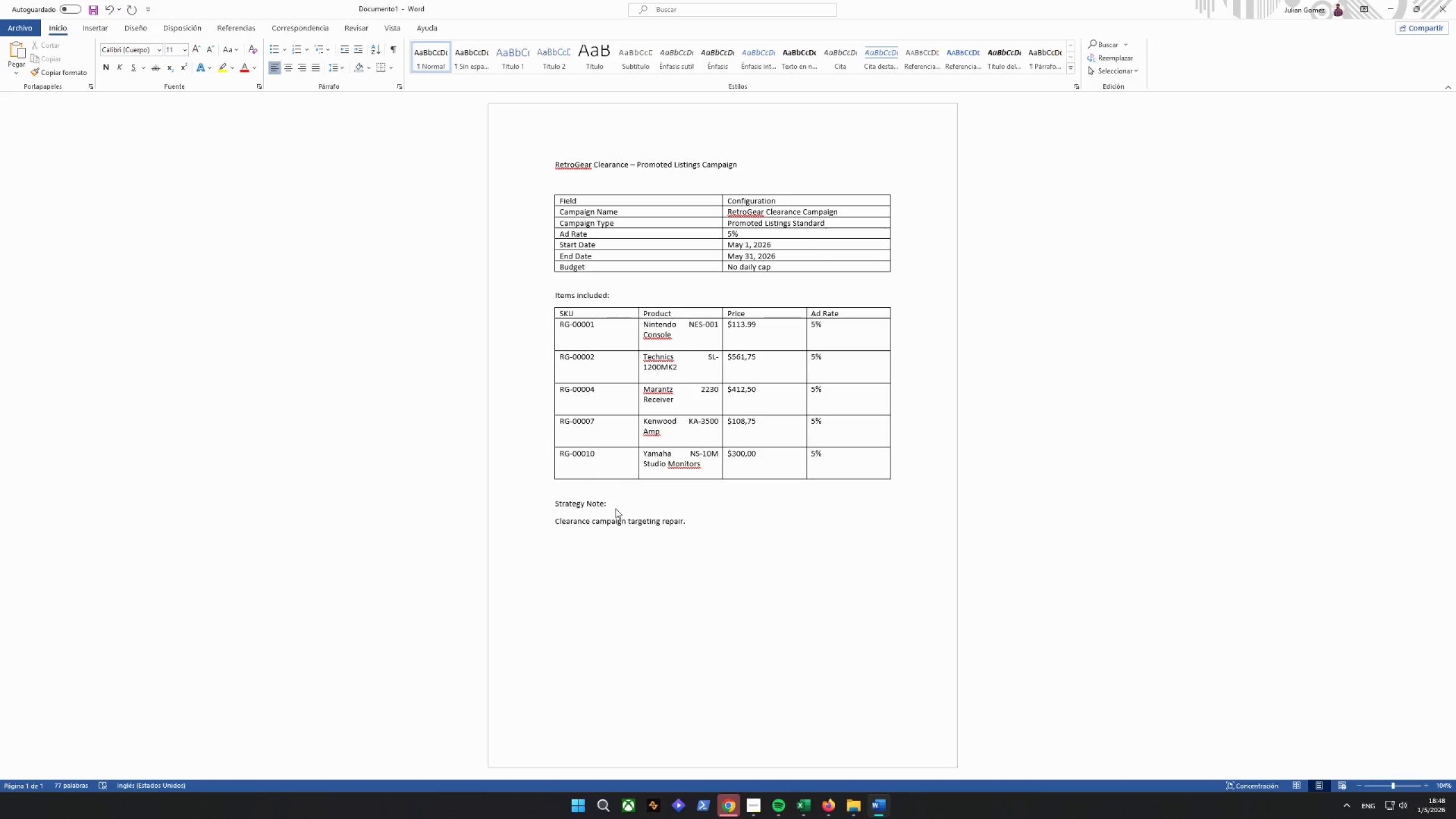 
type(Enthusiasts and vintage audio collectors.)
 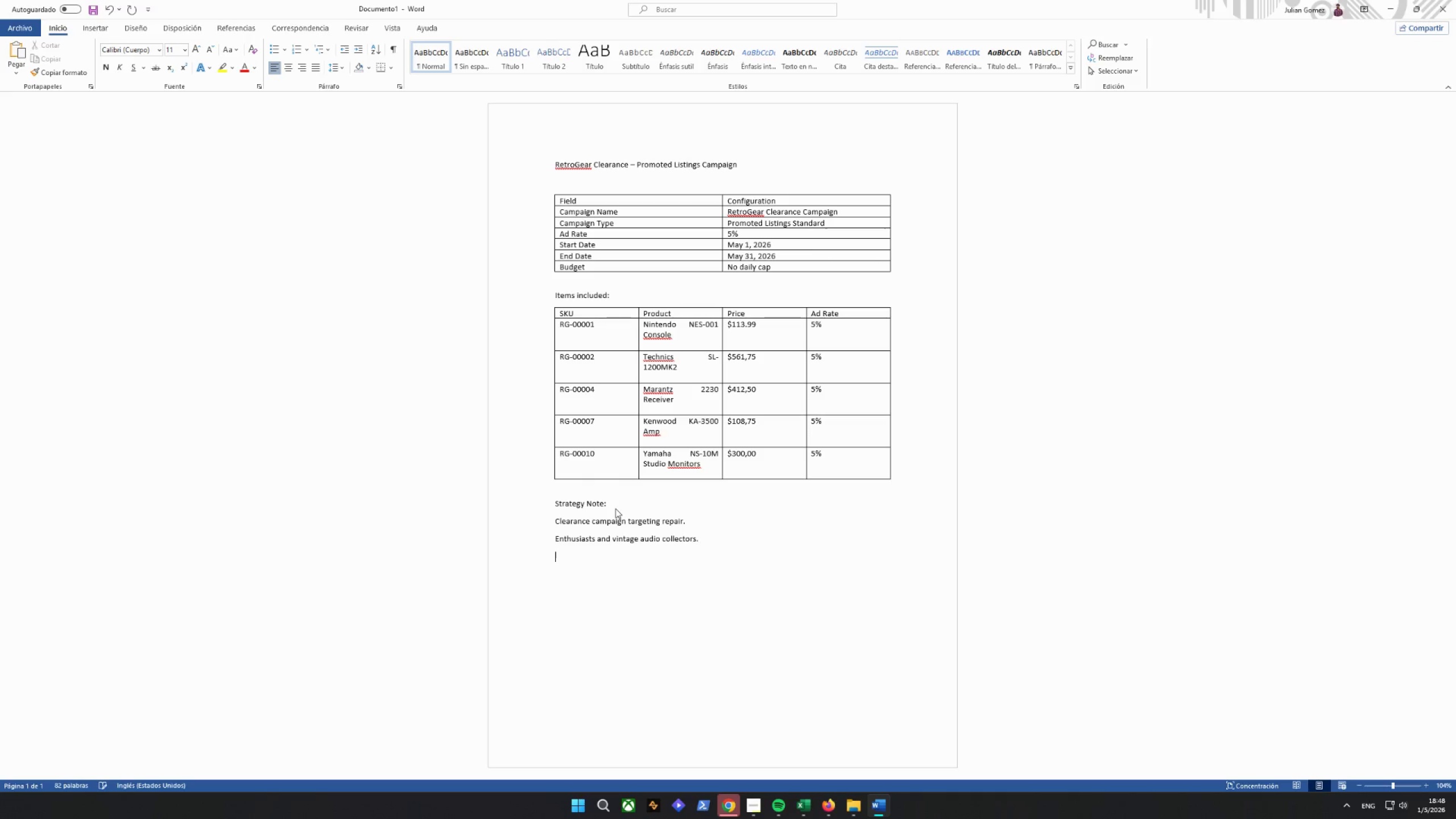 
key(Enter)
 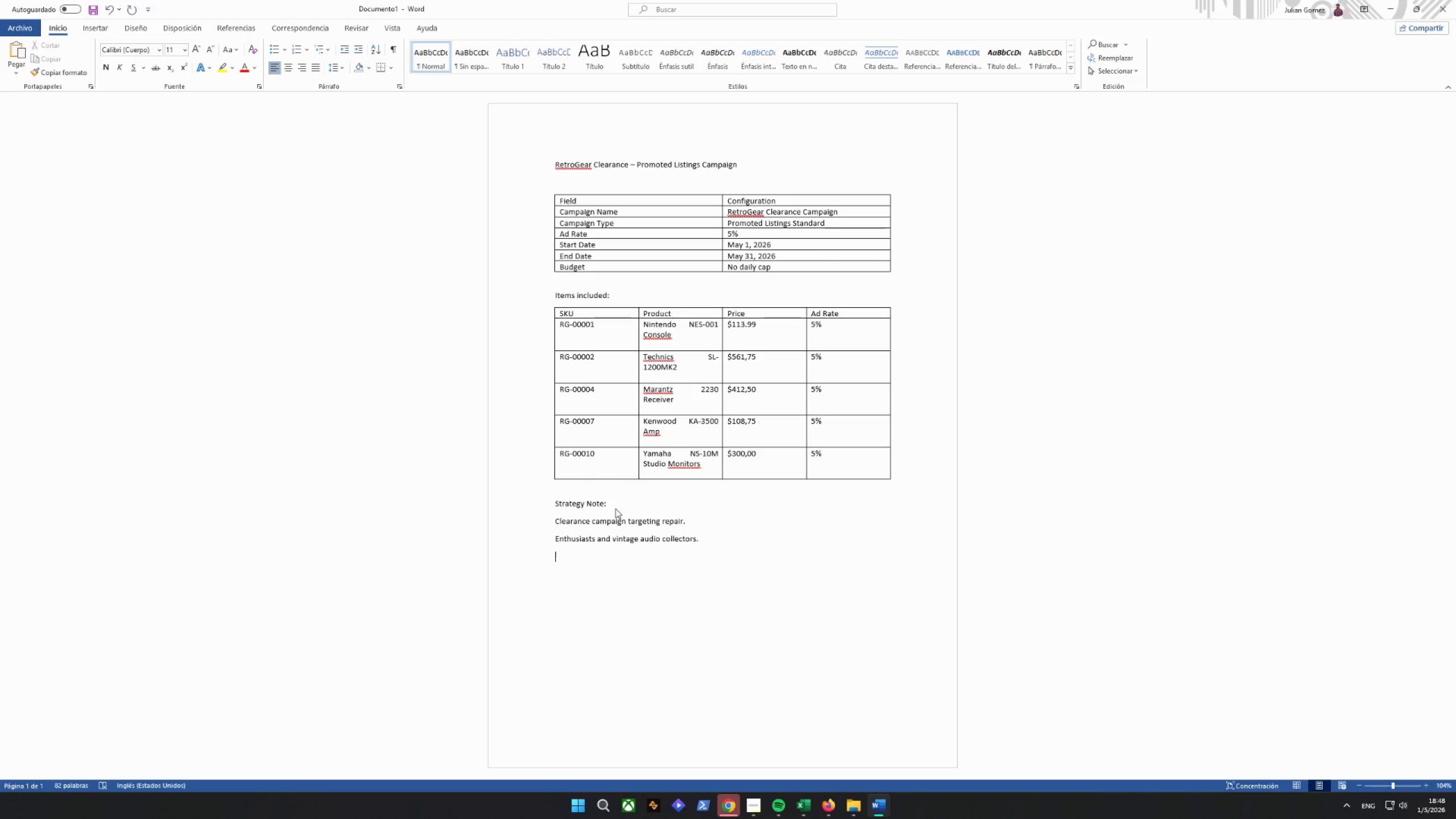 
type(5% ad rate selected to maximize visibilityu)
key(Backspace)
 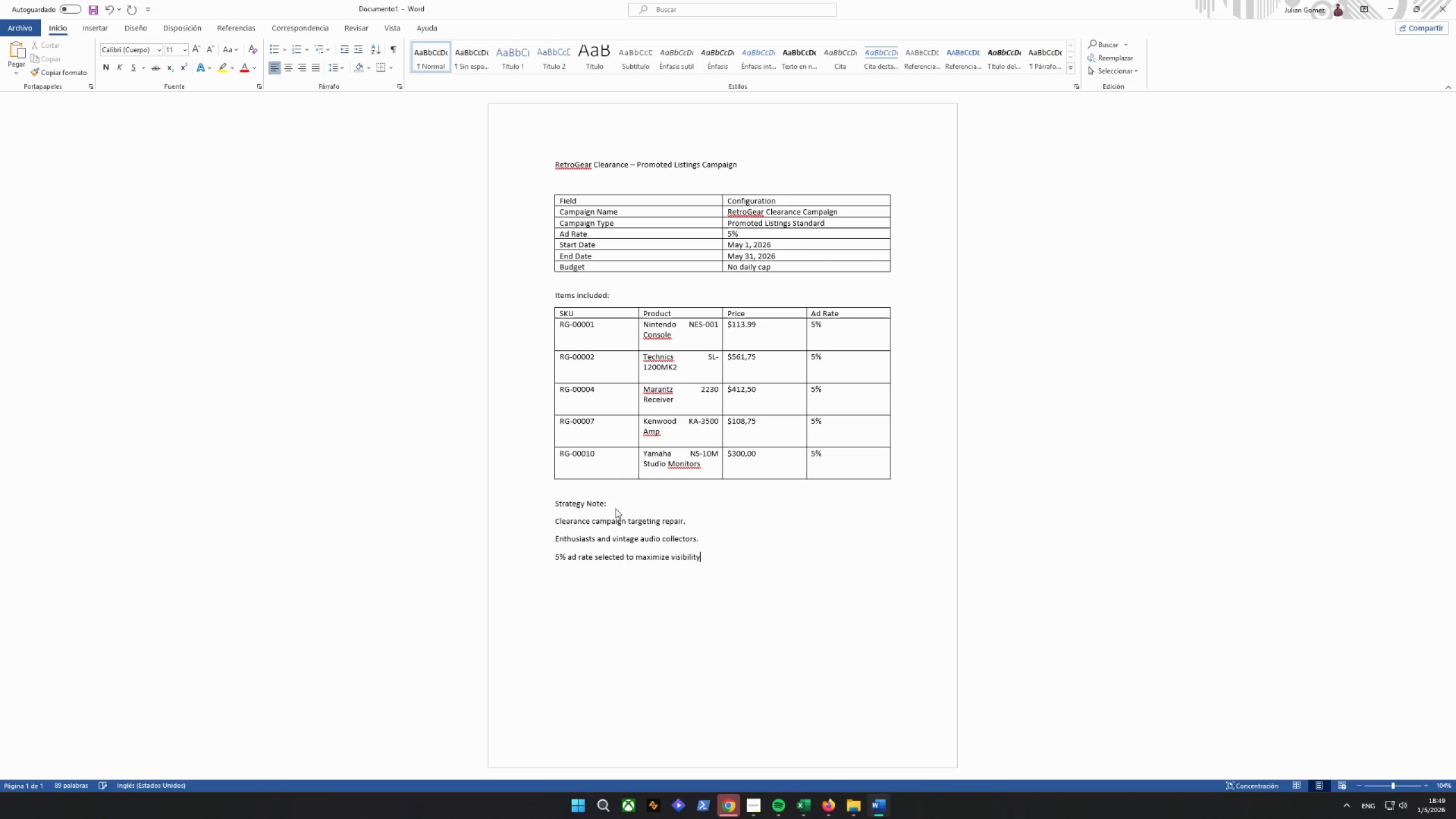 
key(Enter)
 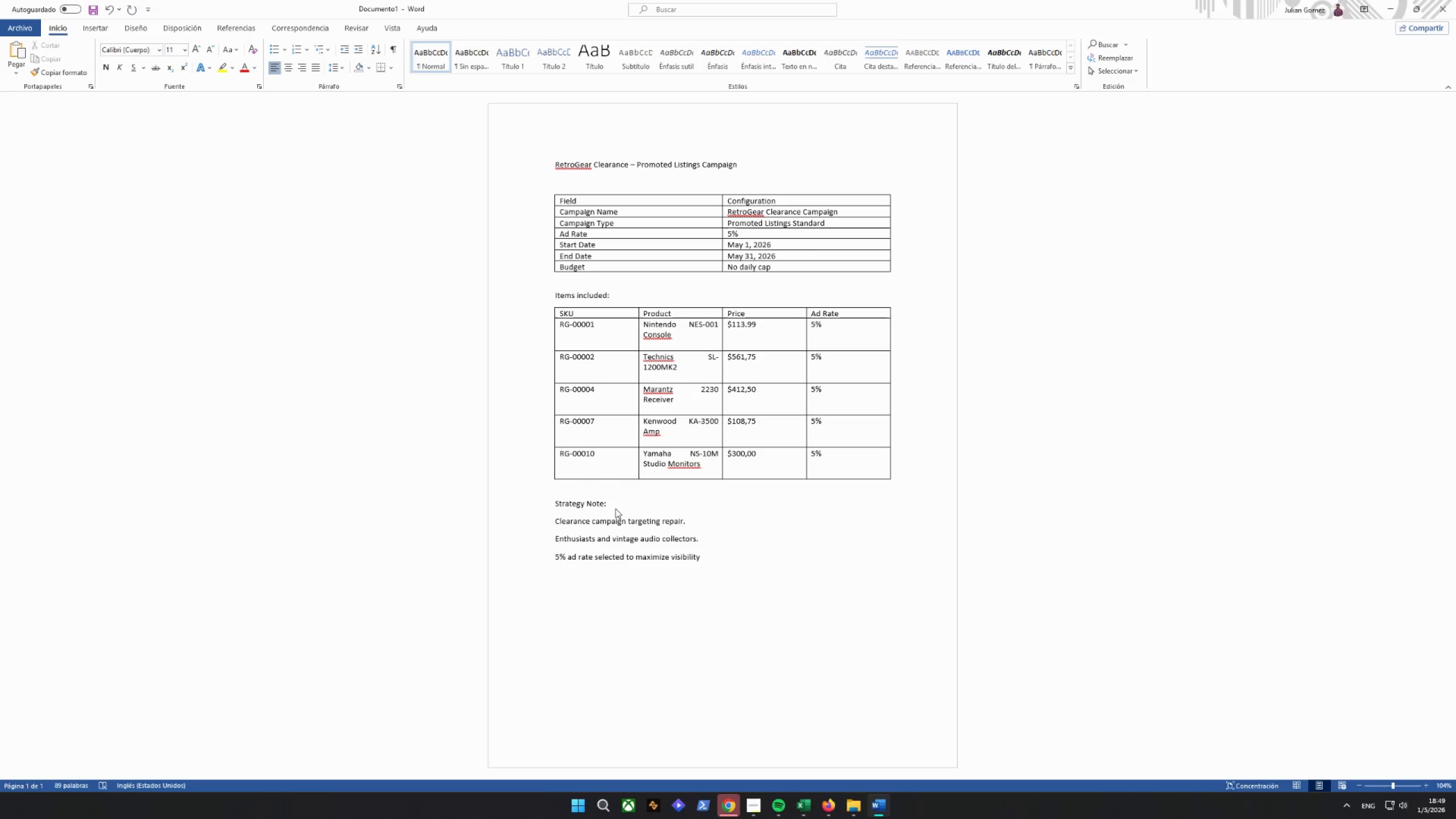 
type(while maintain)
 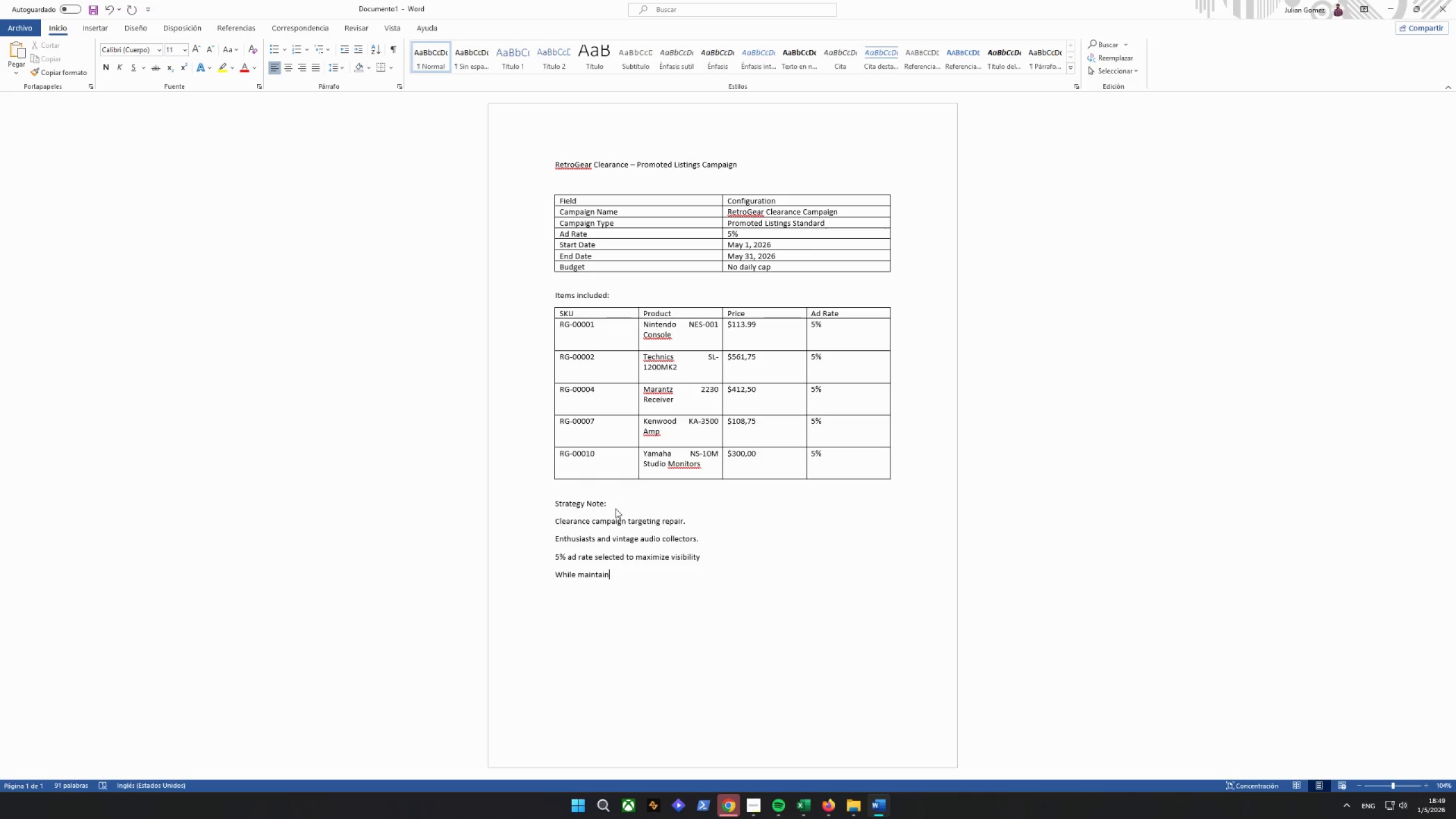 
wait(5.89)
 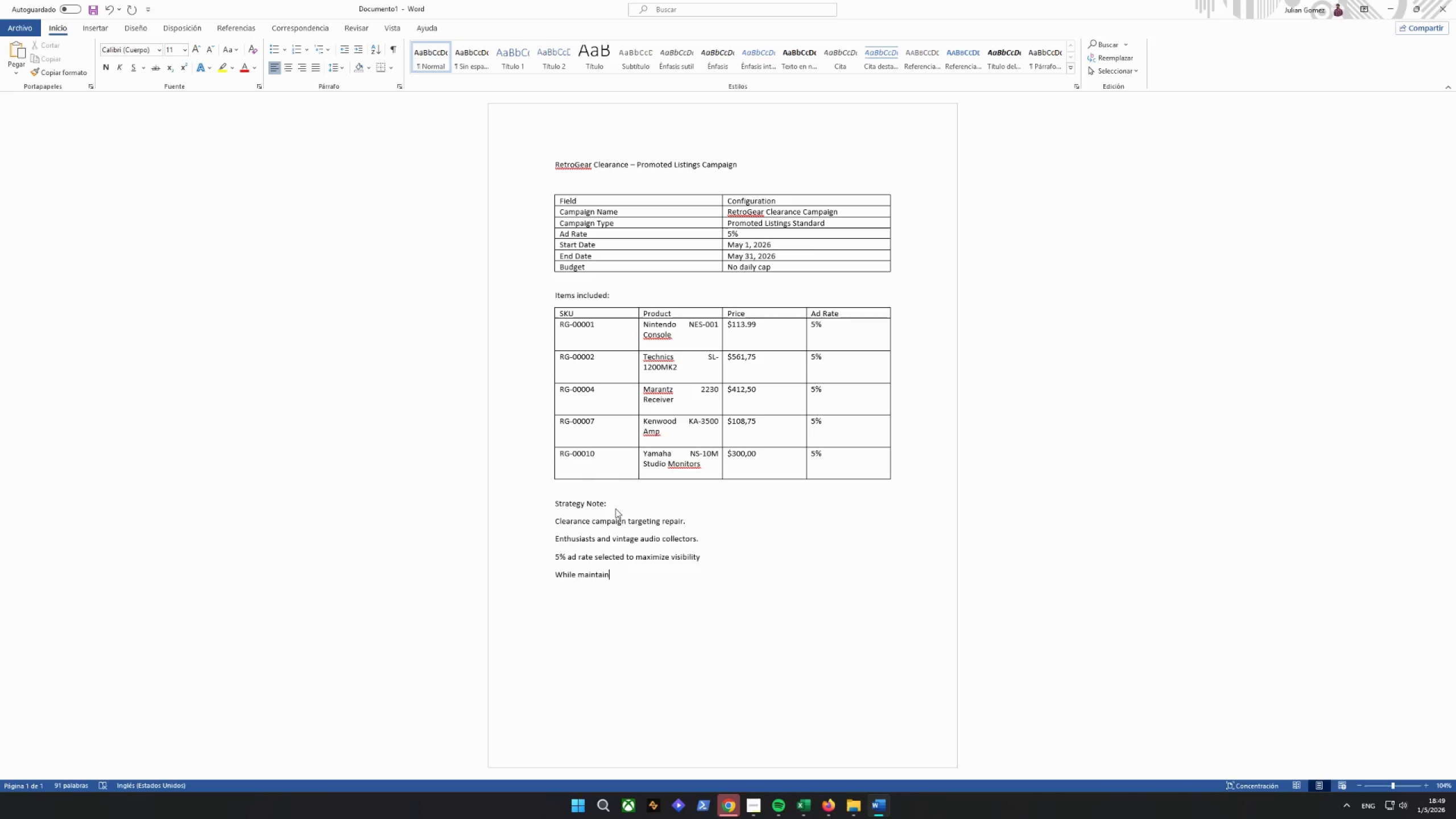 
type(ing progf)
key(Backspace)
type(itabilituy)
key(Backspace)
key(Backspace)
type(y on discounted inventory.)
 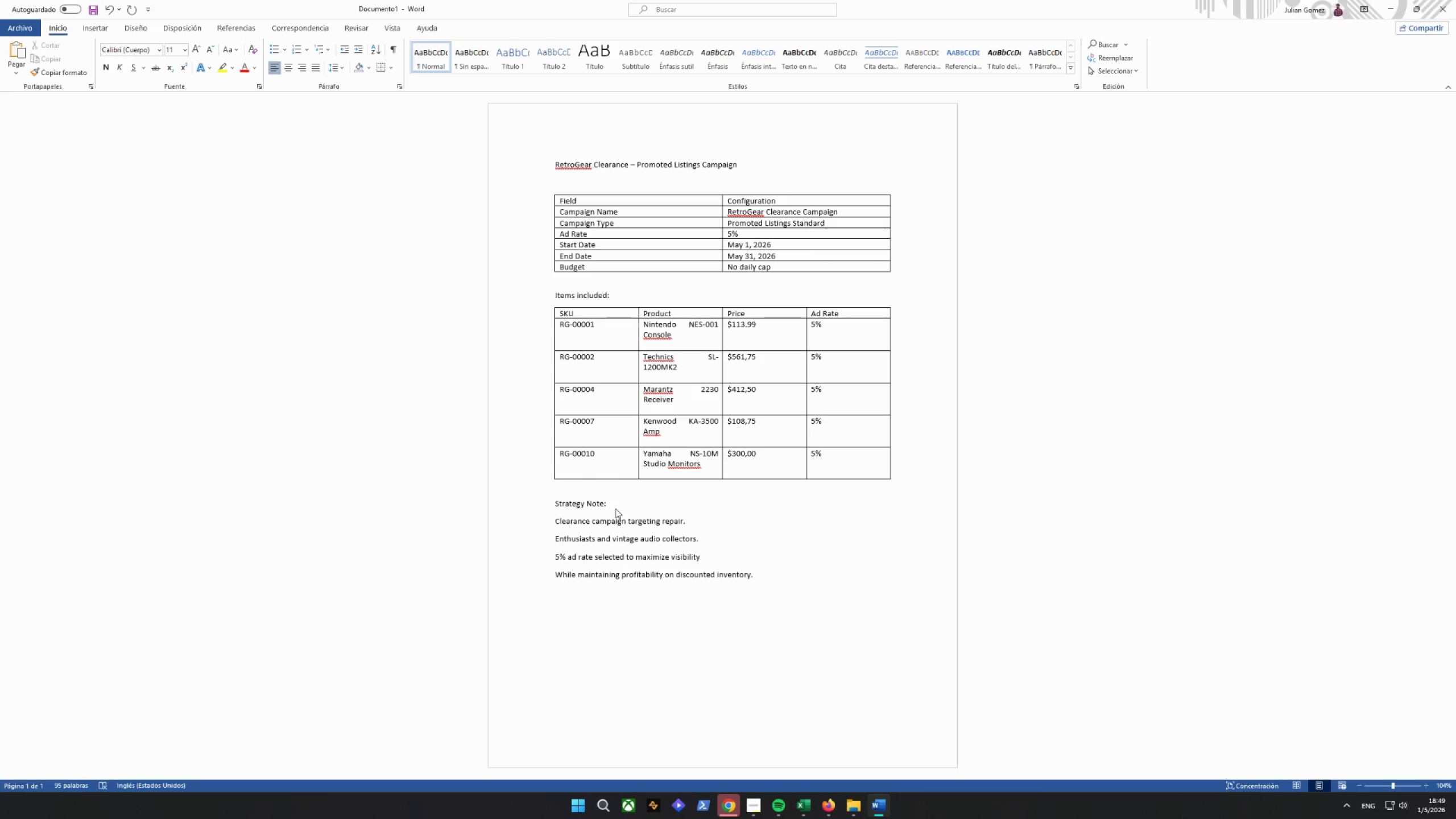 
wait(9.0)
 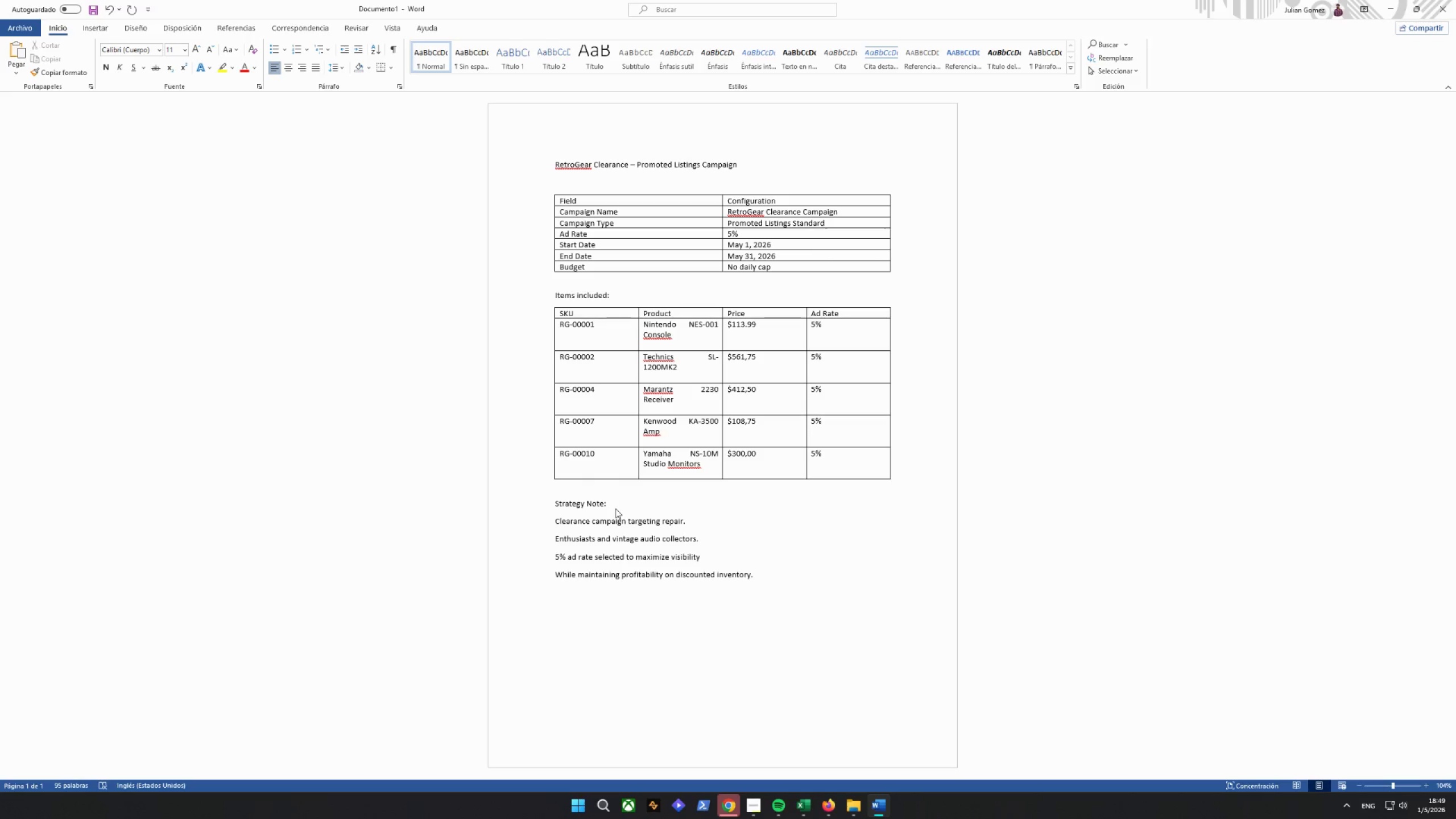 
left_click([555, 540])
 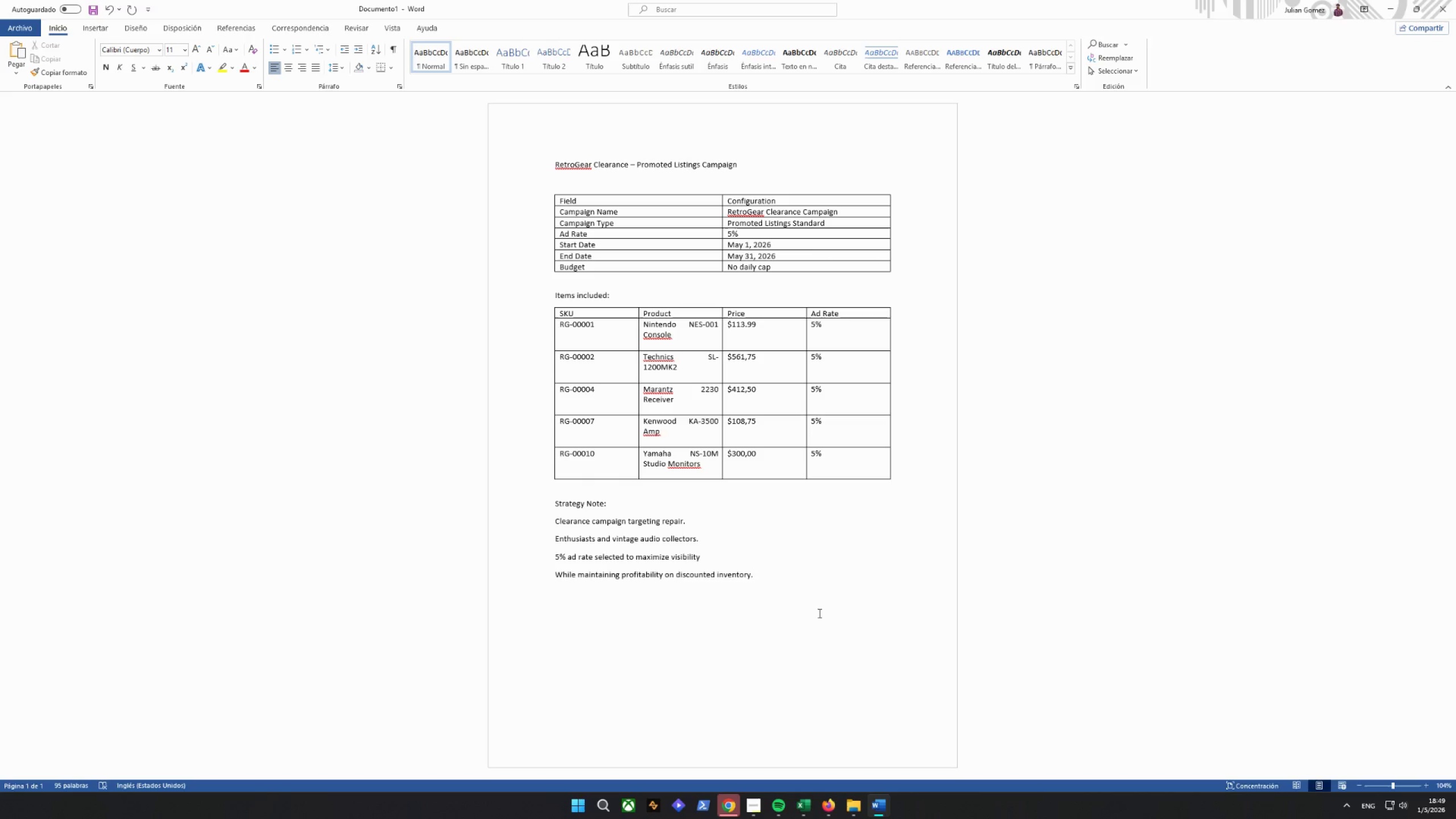 
key(Backspace)
 